 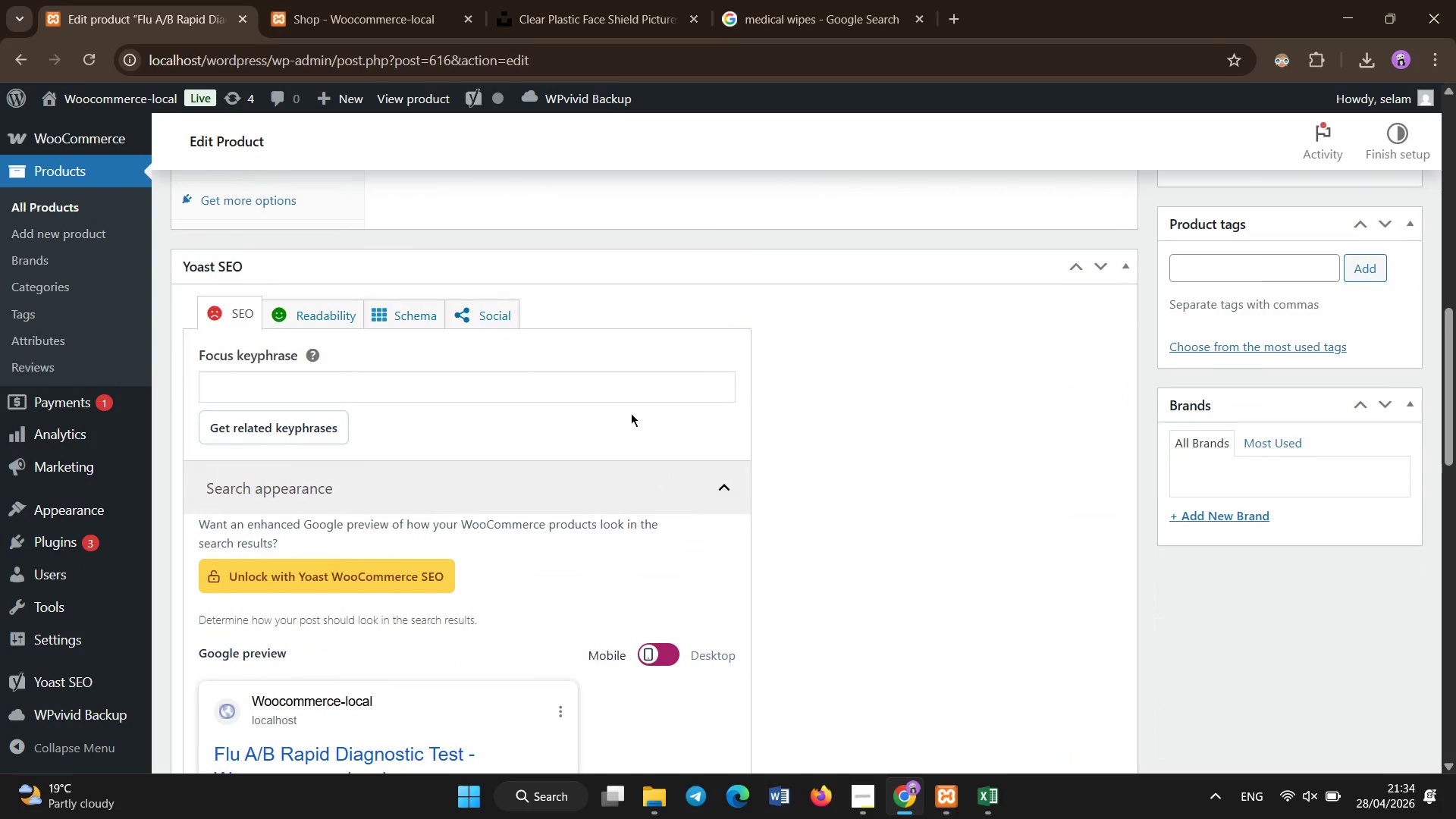 
left_click([625, 397])
 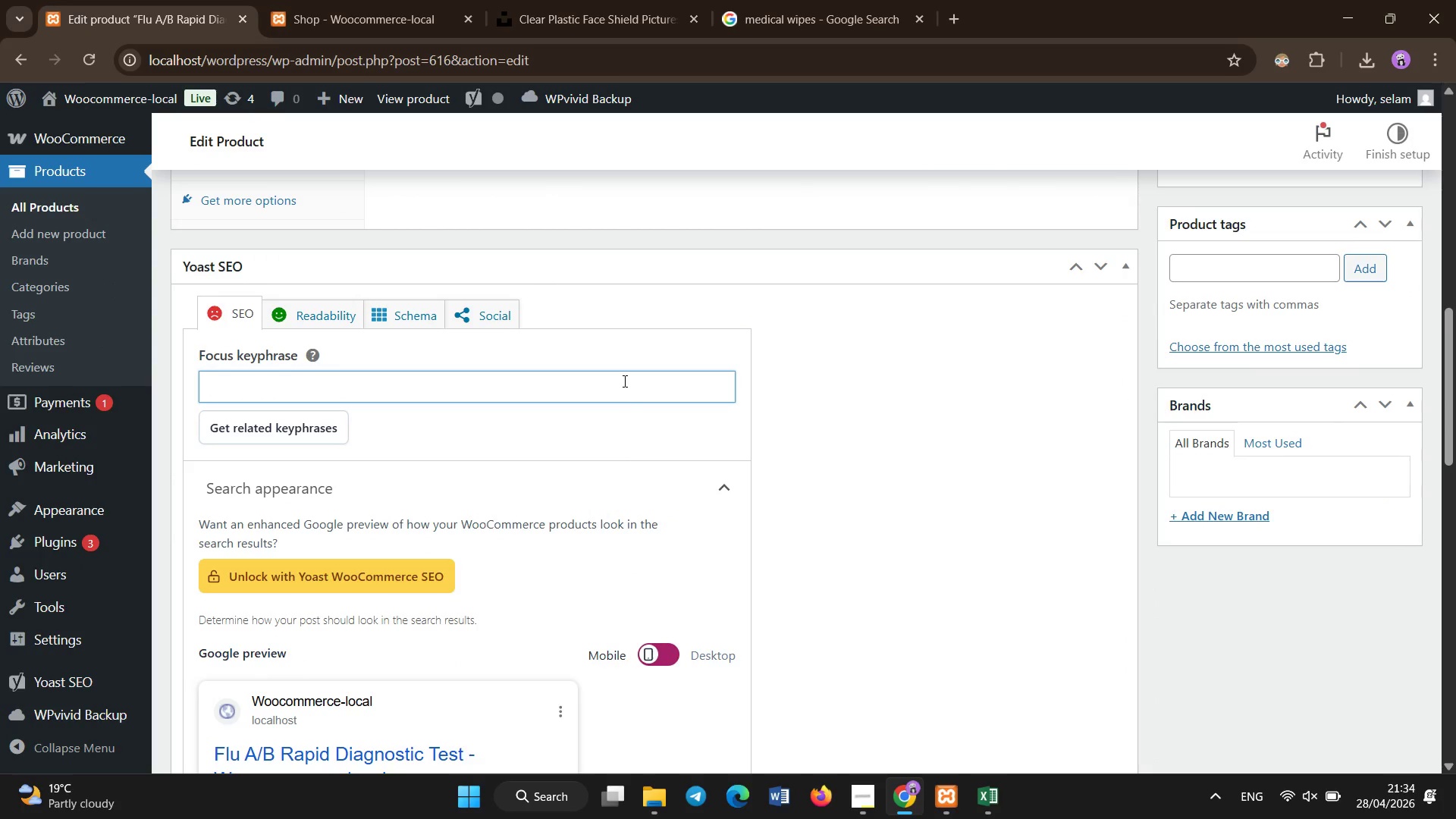 
type(influenza rapid test A B diagnostic kit)
 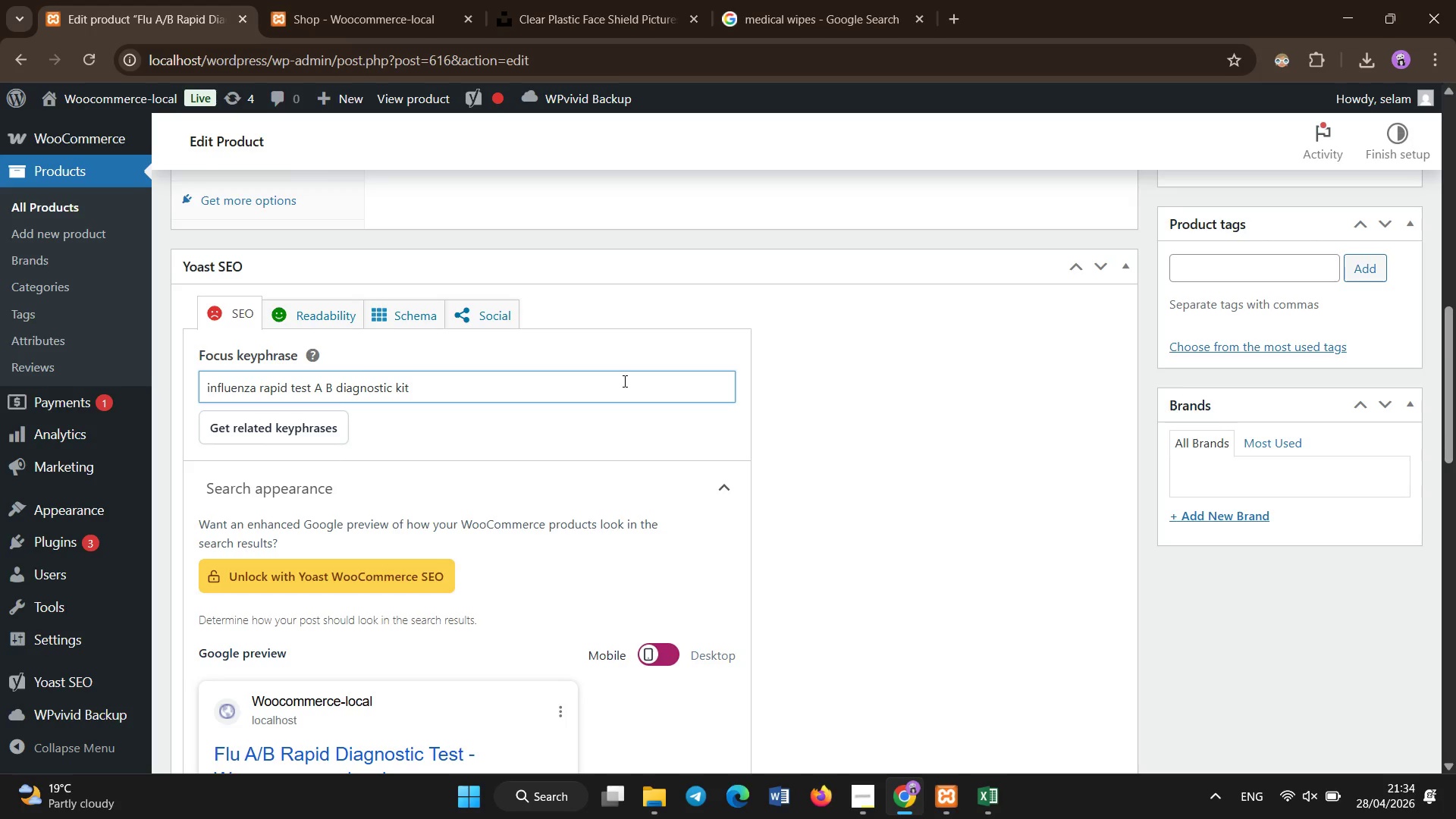 
scroll: coordinate [625, 381], scroll_direction: down, amount: 5.0
 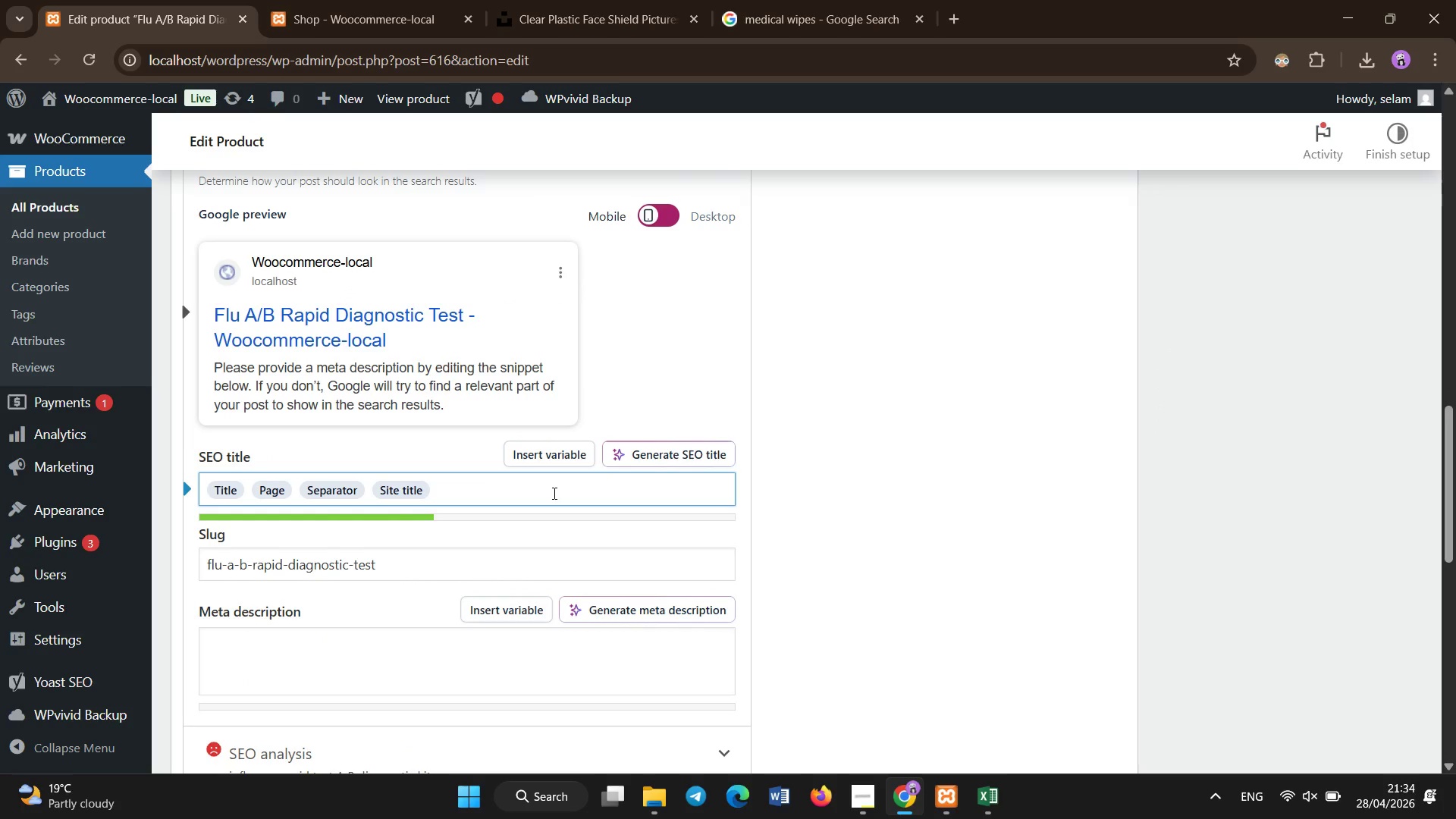 
key(Backspace)
 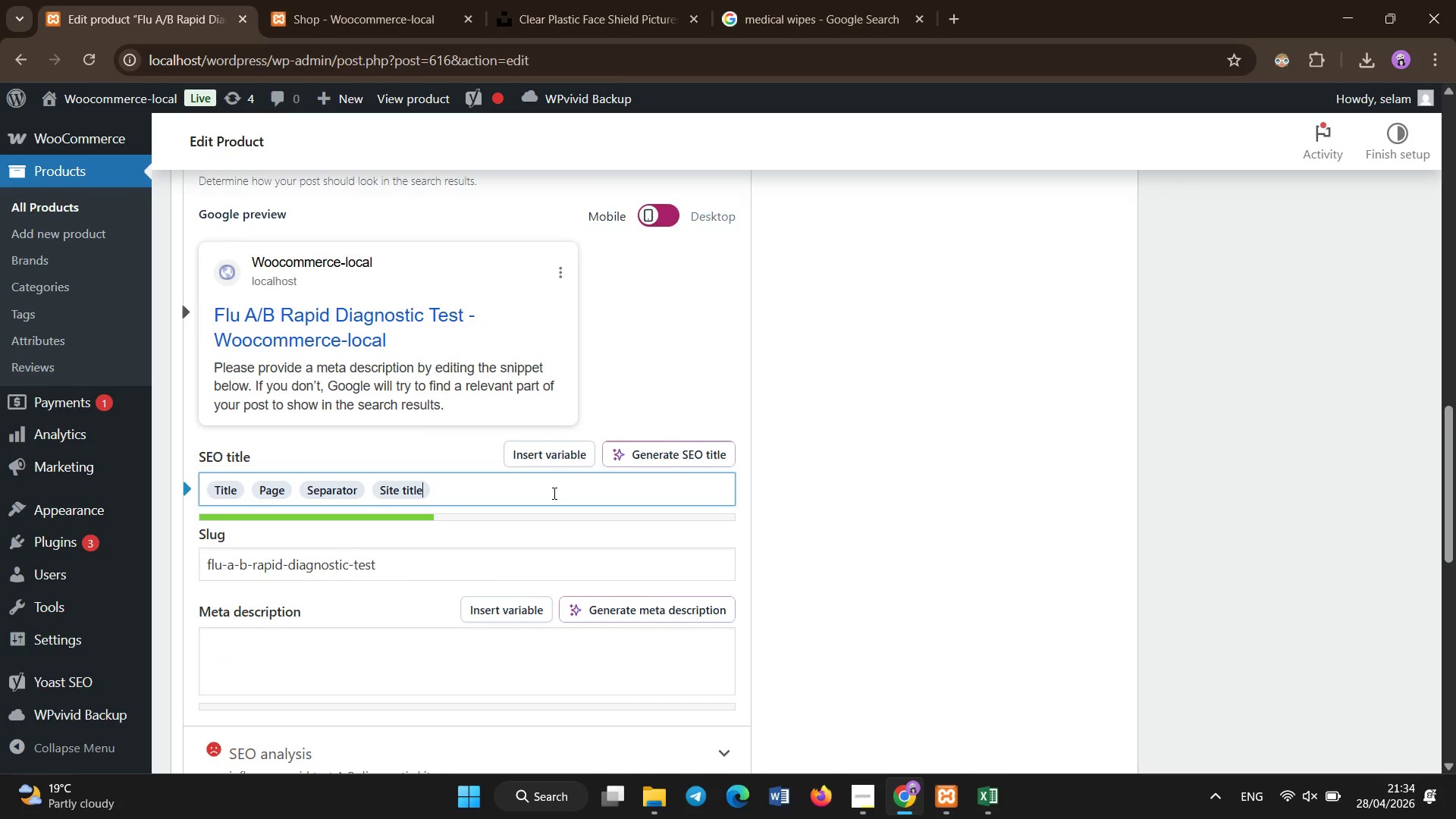 
key(Backspace)
 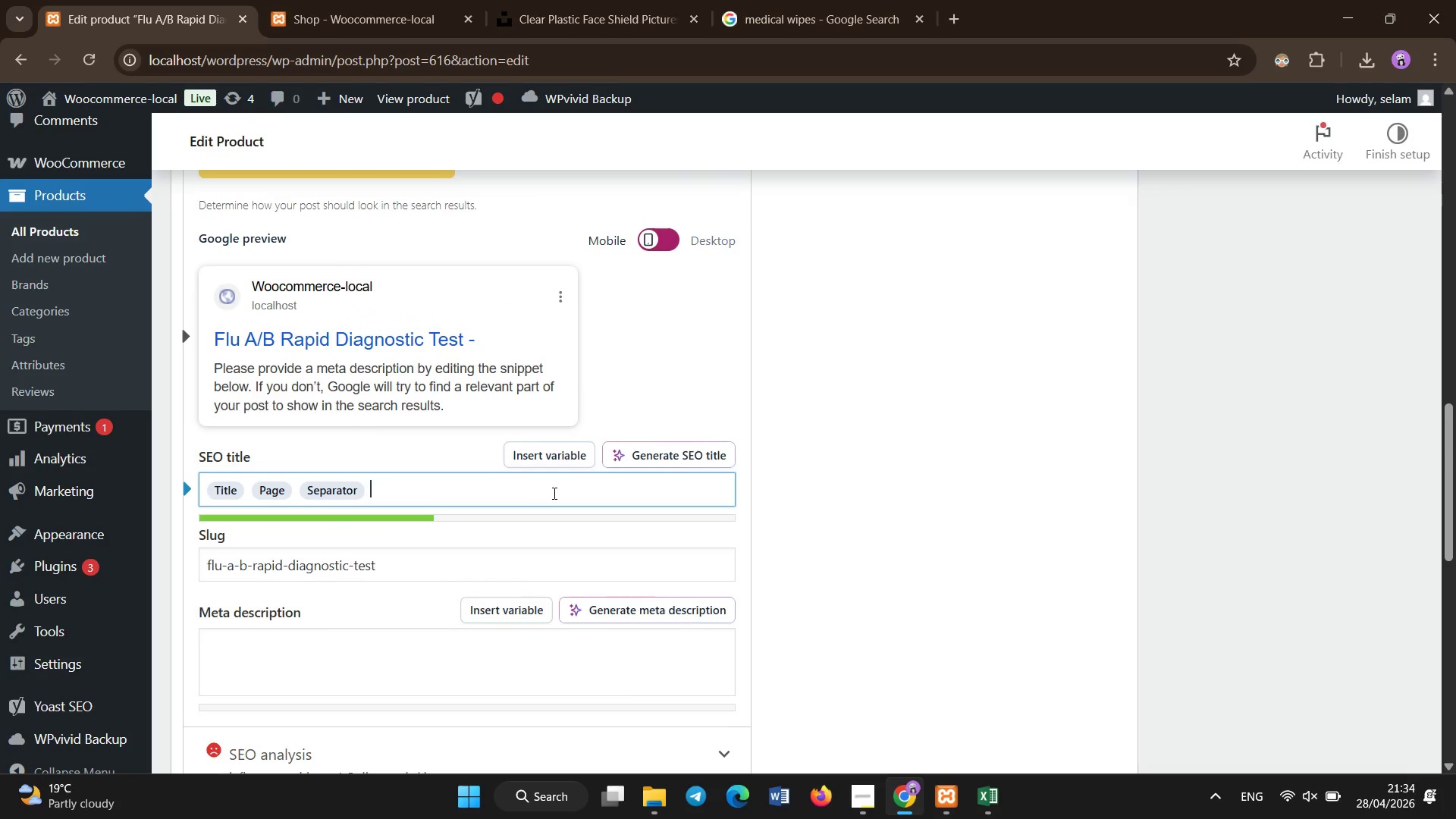 
key(Backspace)
 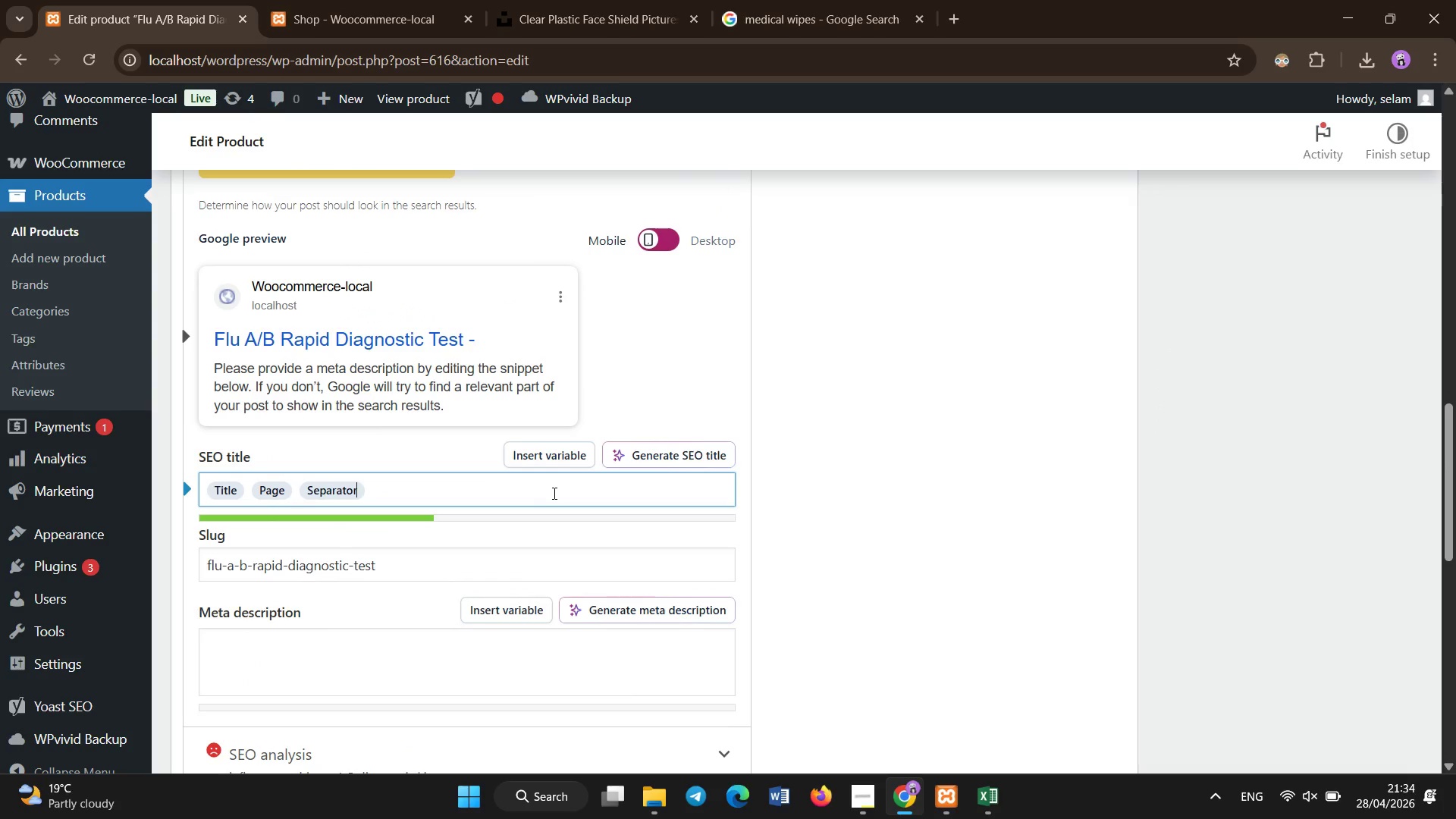 
key(Backspace)
 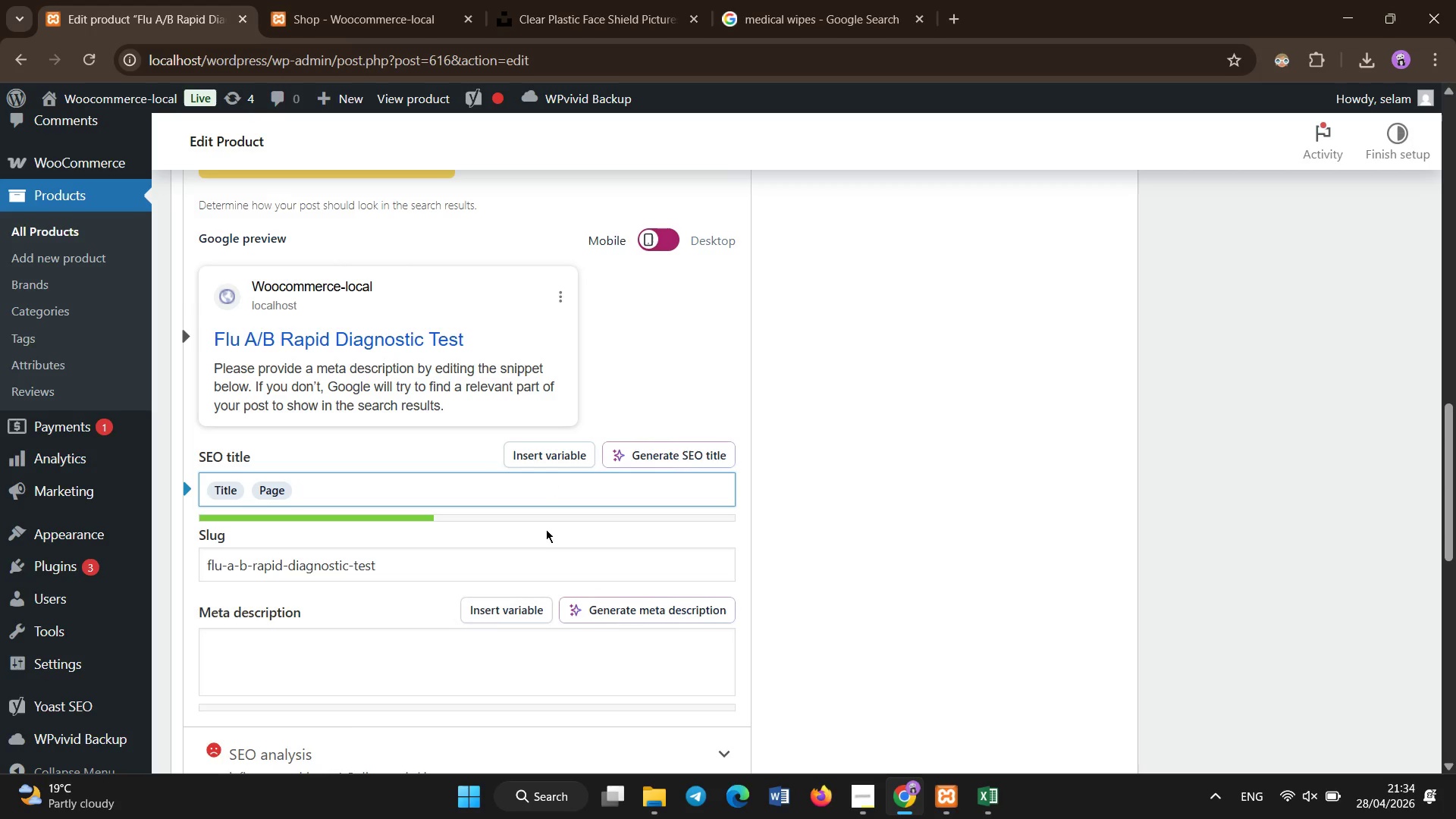 
left_click([489, 639])
 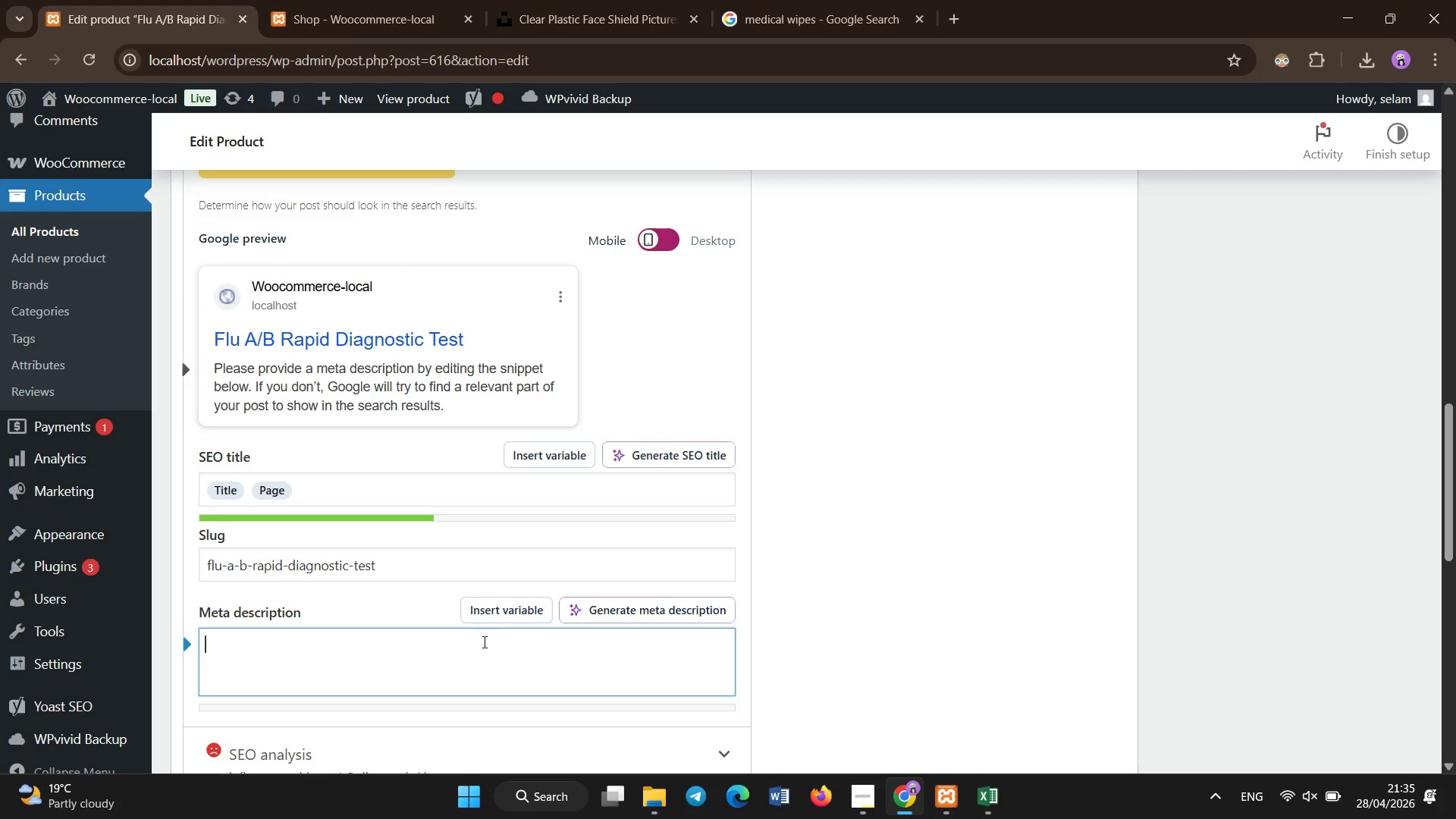 
hold_key(key=ShiftLeft, duration=1.53)
 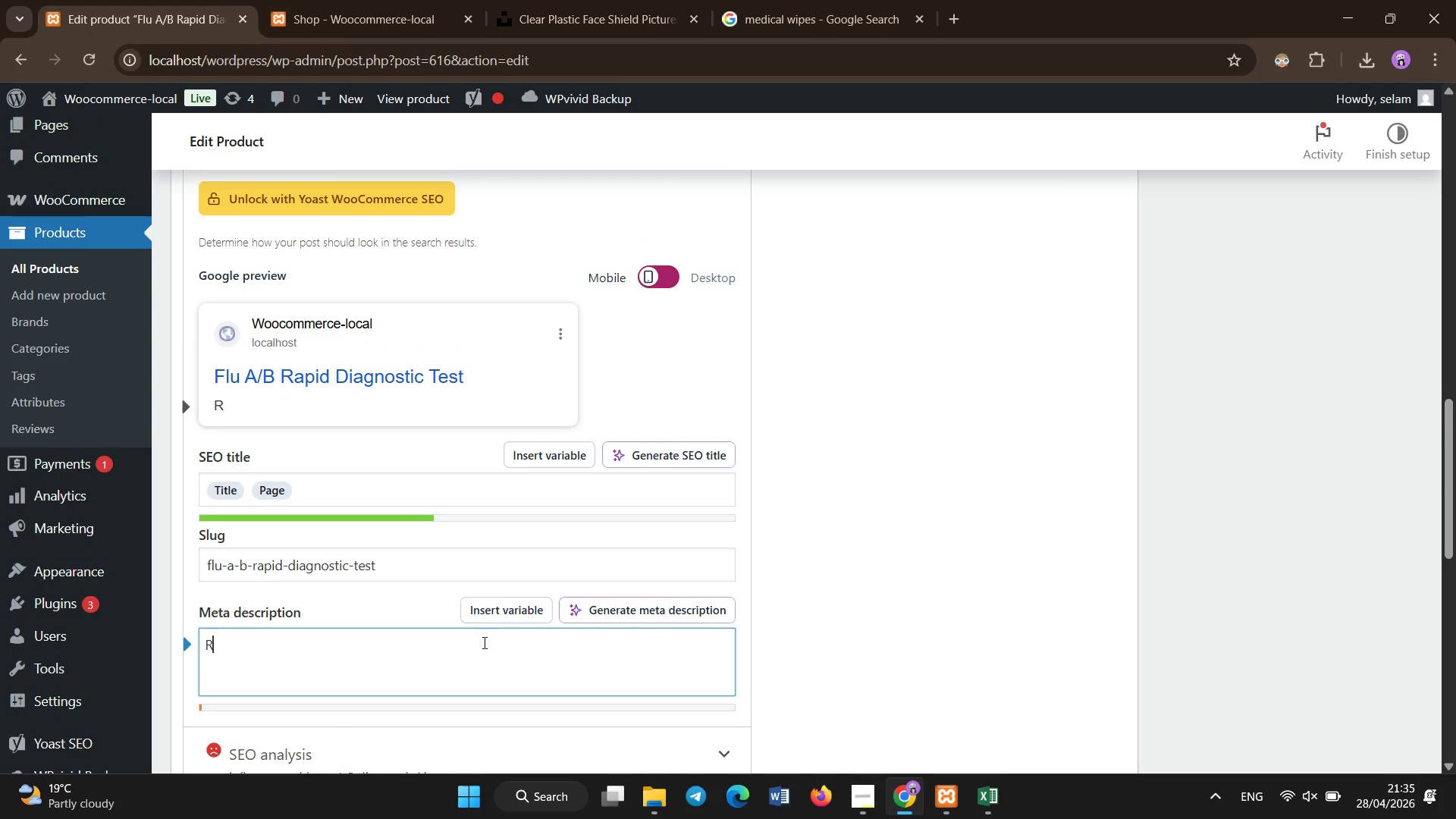 
type(Rapid influenza A and B diagnostic test for professional clinical use )
key(Backspace)
type(, enabling fast and accurate respiratory infection screening.)
 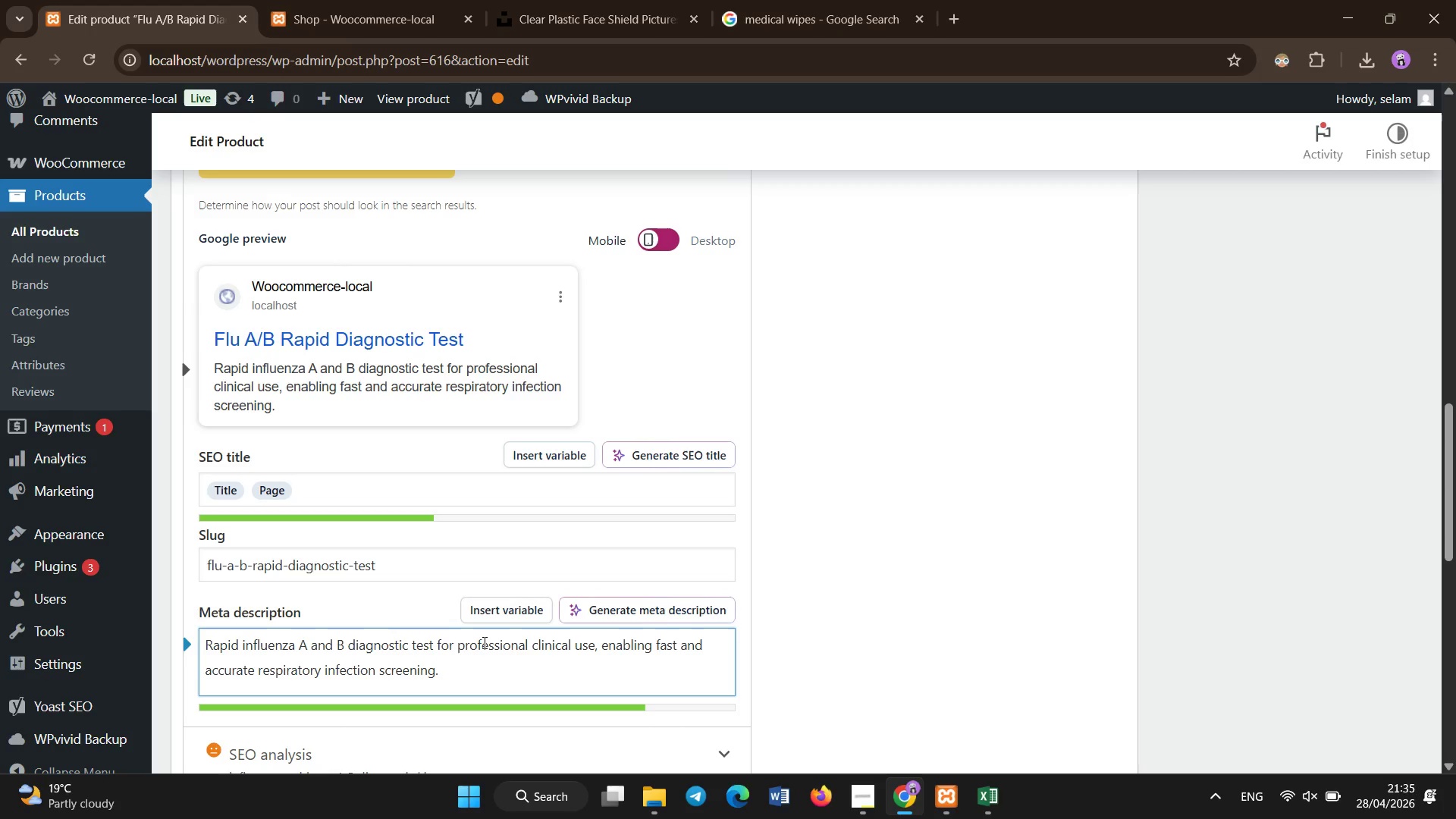 
left_click([527, 5])
 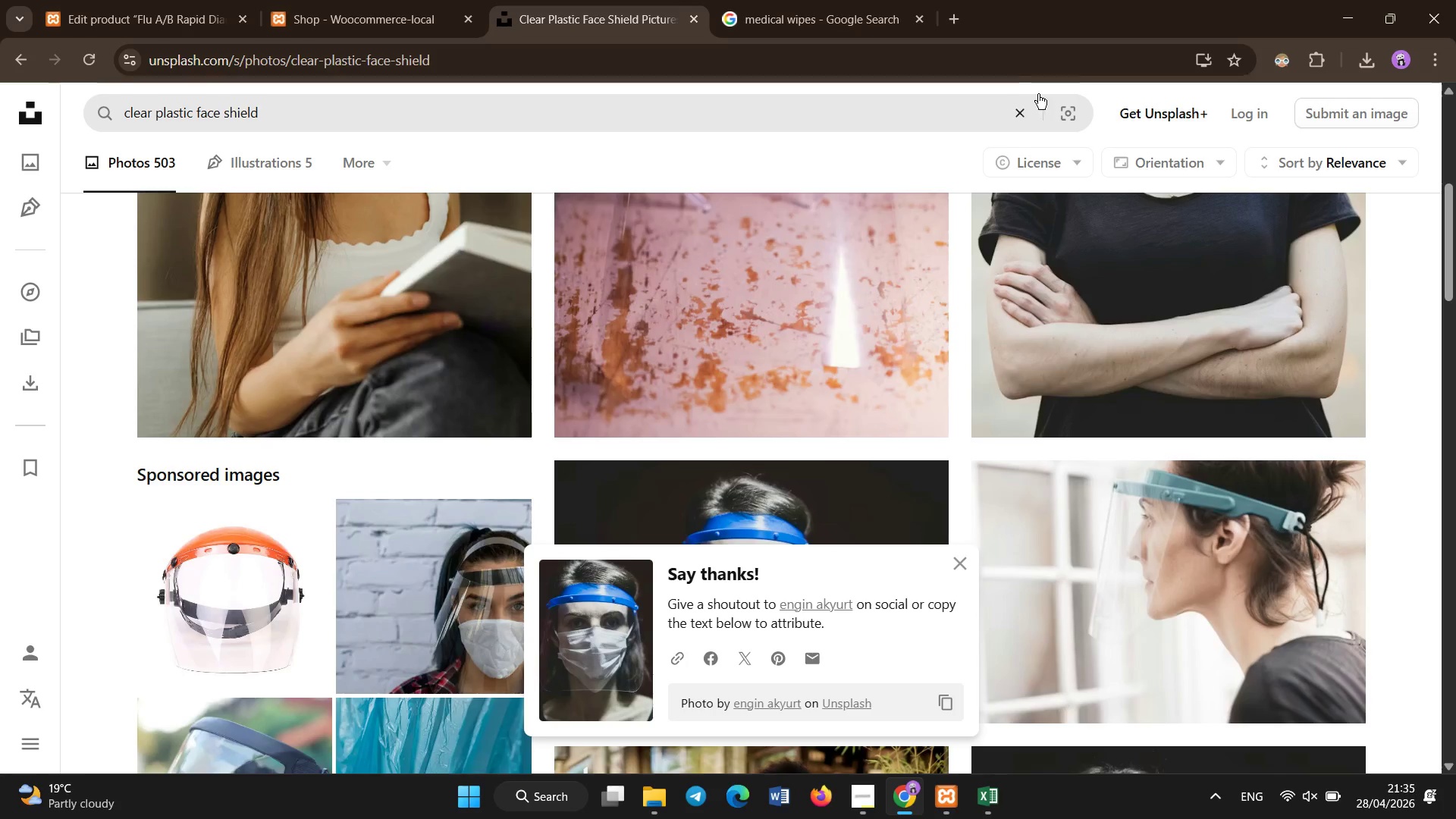 
left_click([1020, 104])
 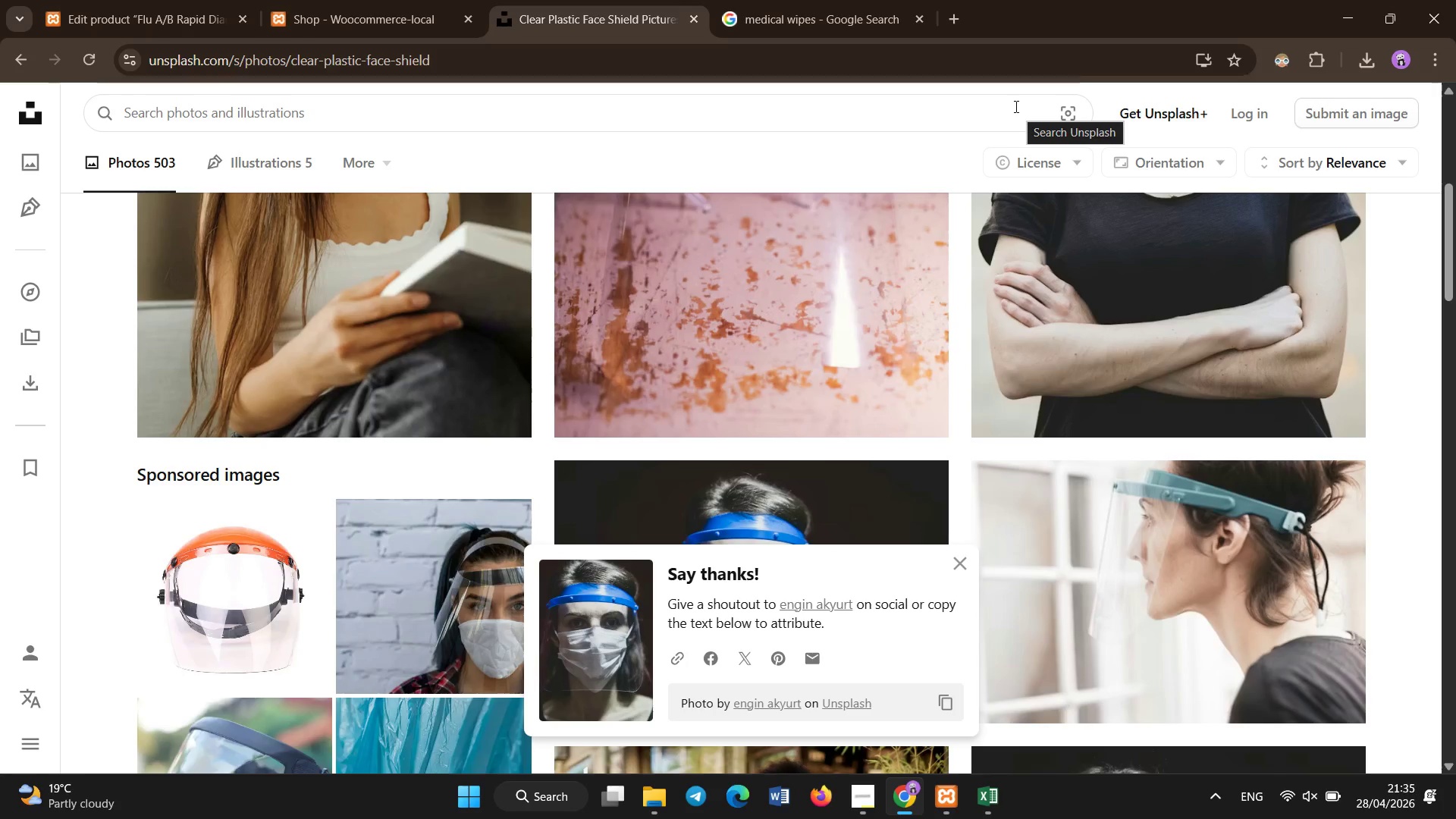 
type(flu rapid test)
 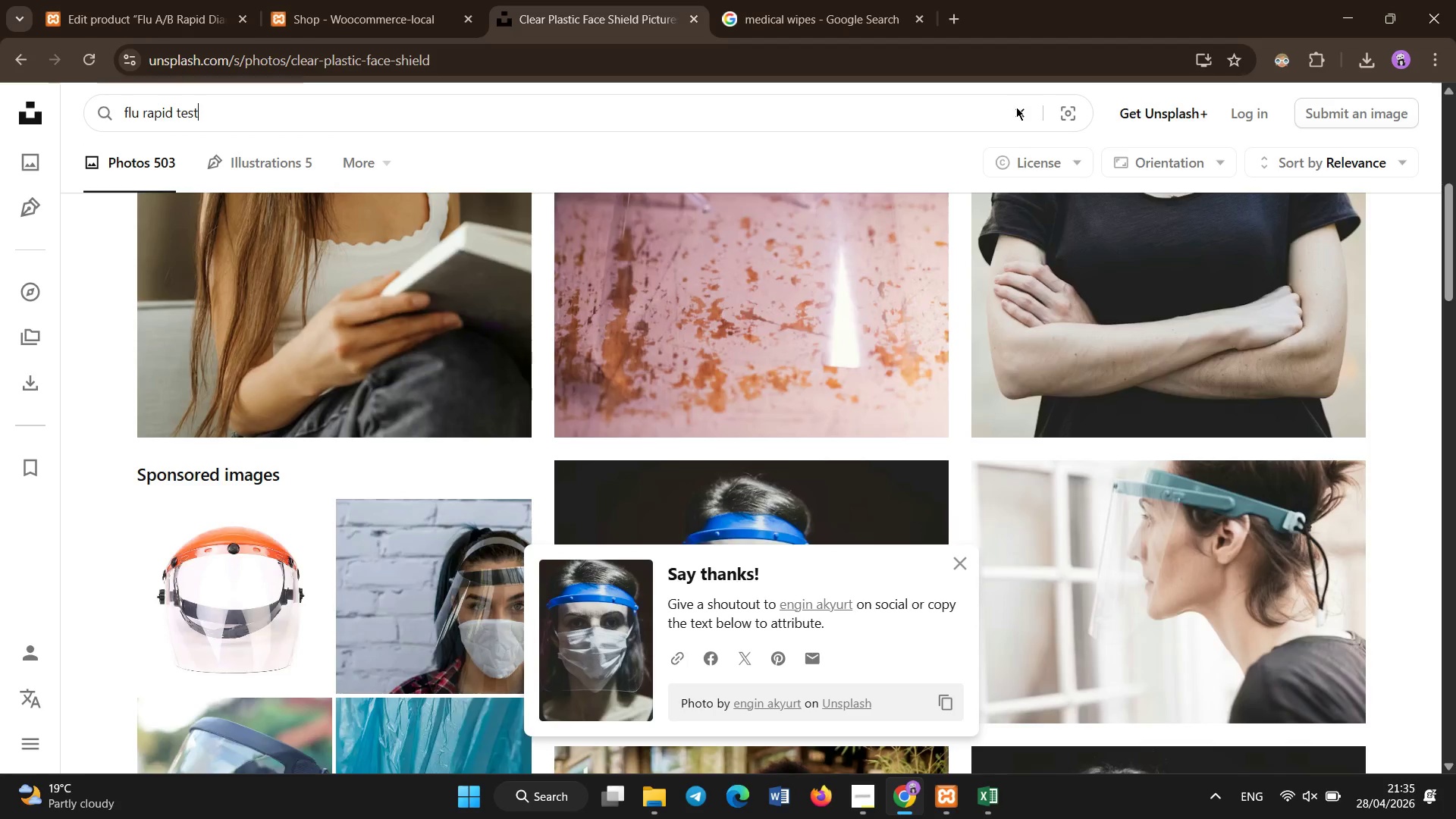 
key(Enter)
 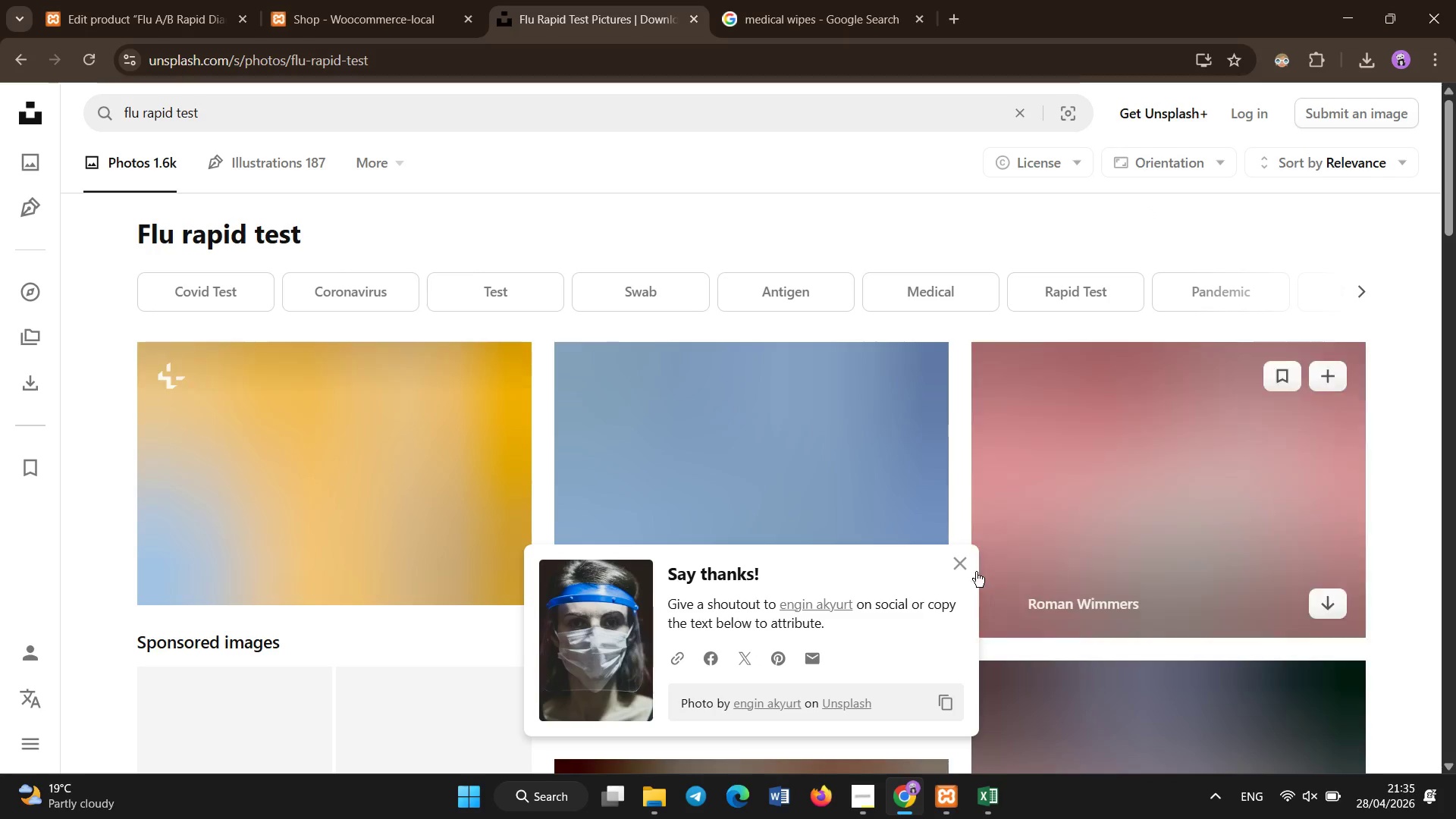 
left_click([956, 563])
 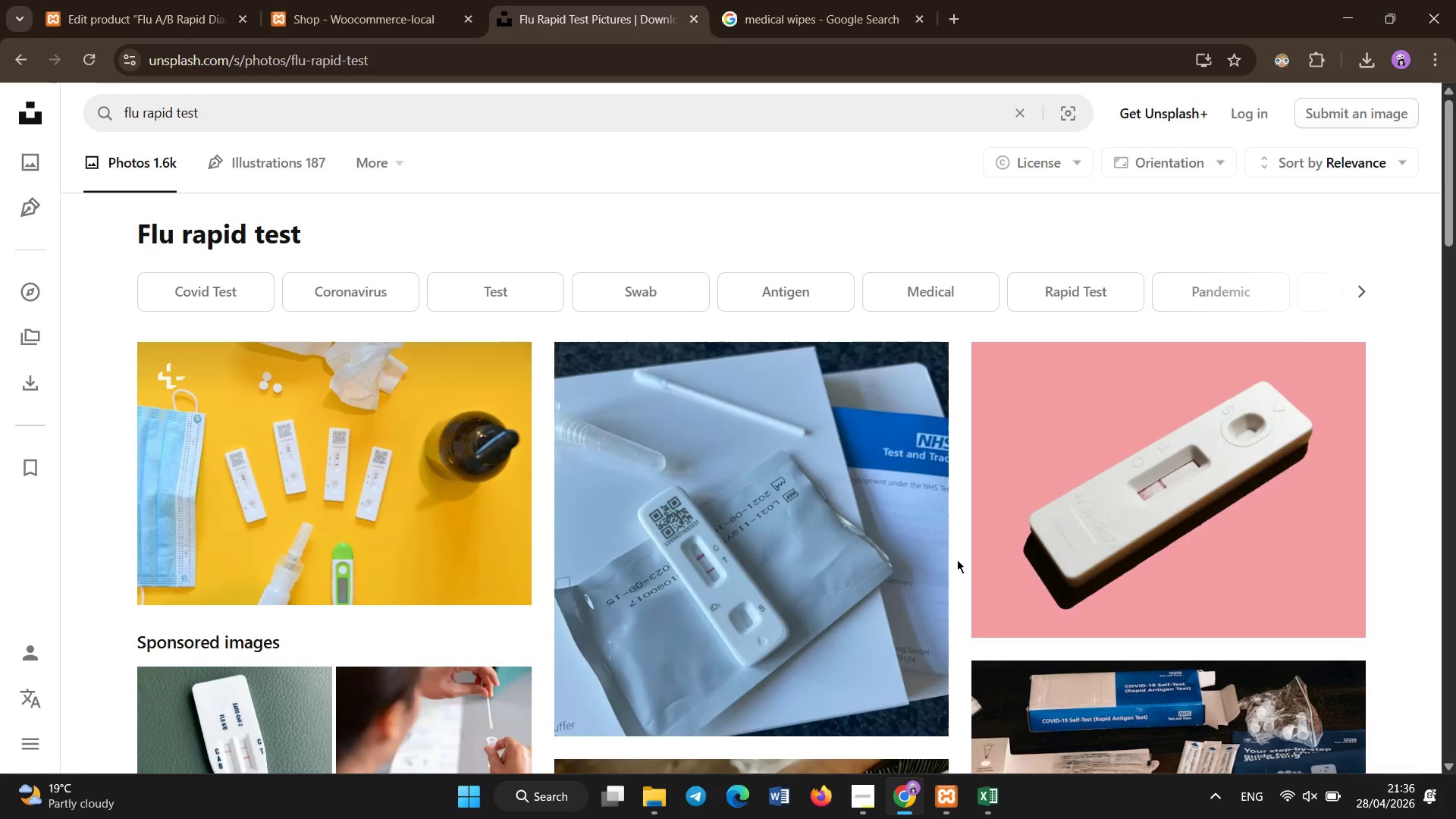 
scroll: coordinate [893, 572], scroll_direction: down, amount: 6.0
 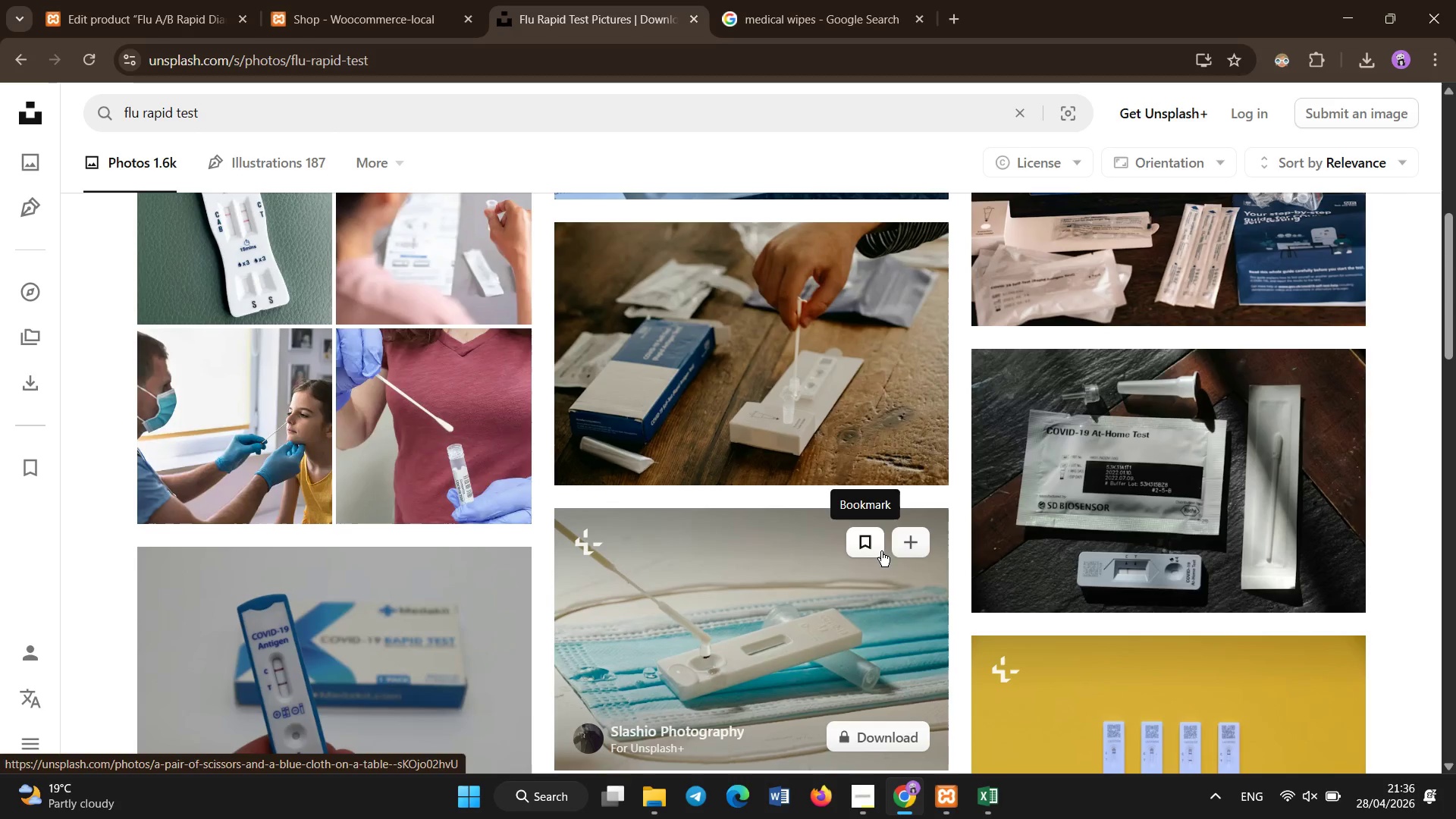 
mouse_move([886, 475])
 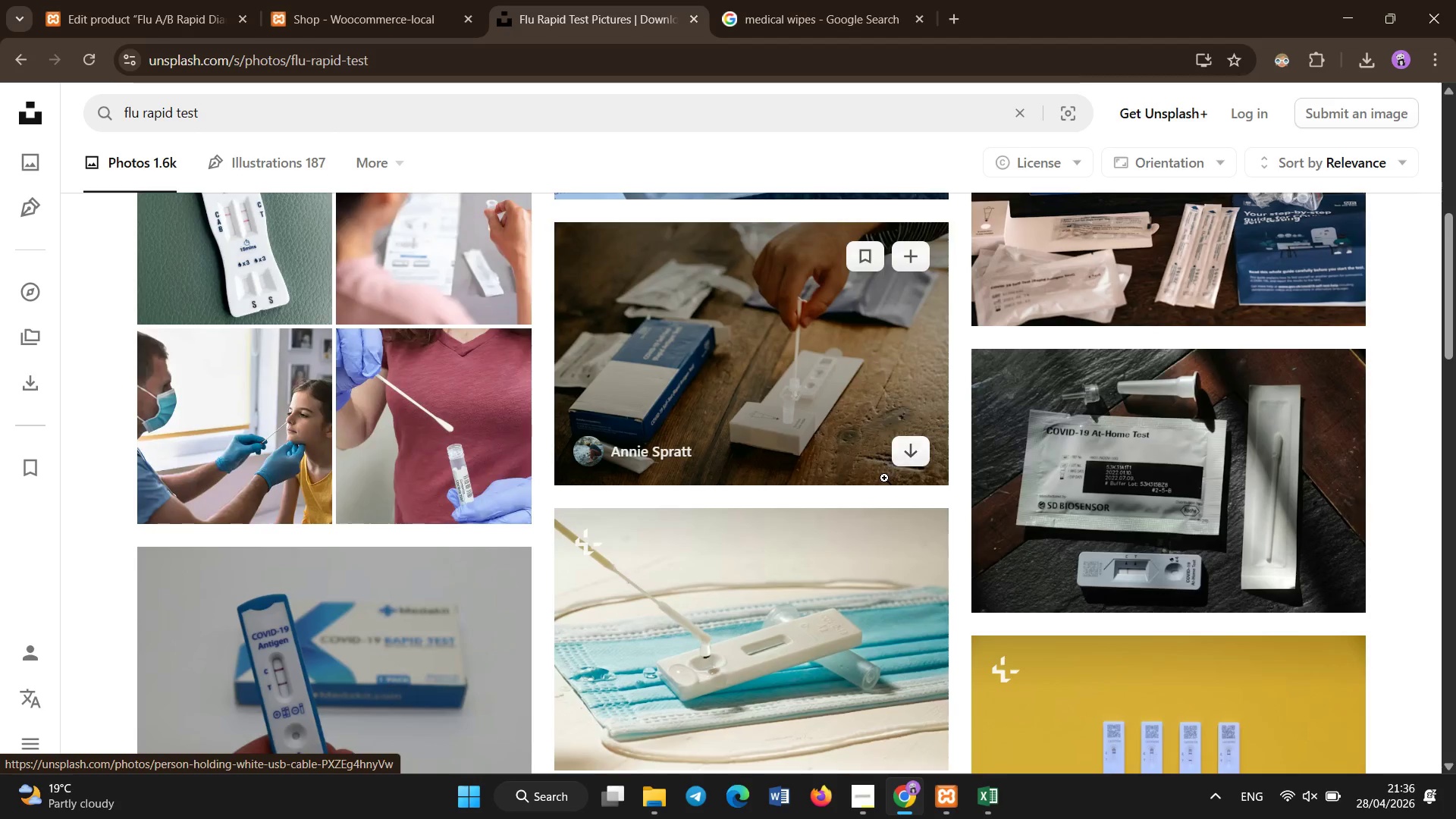 
scroll: coordinate [883, 480], scroll_direction: down, amount: 5.0
 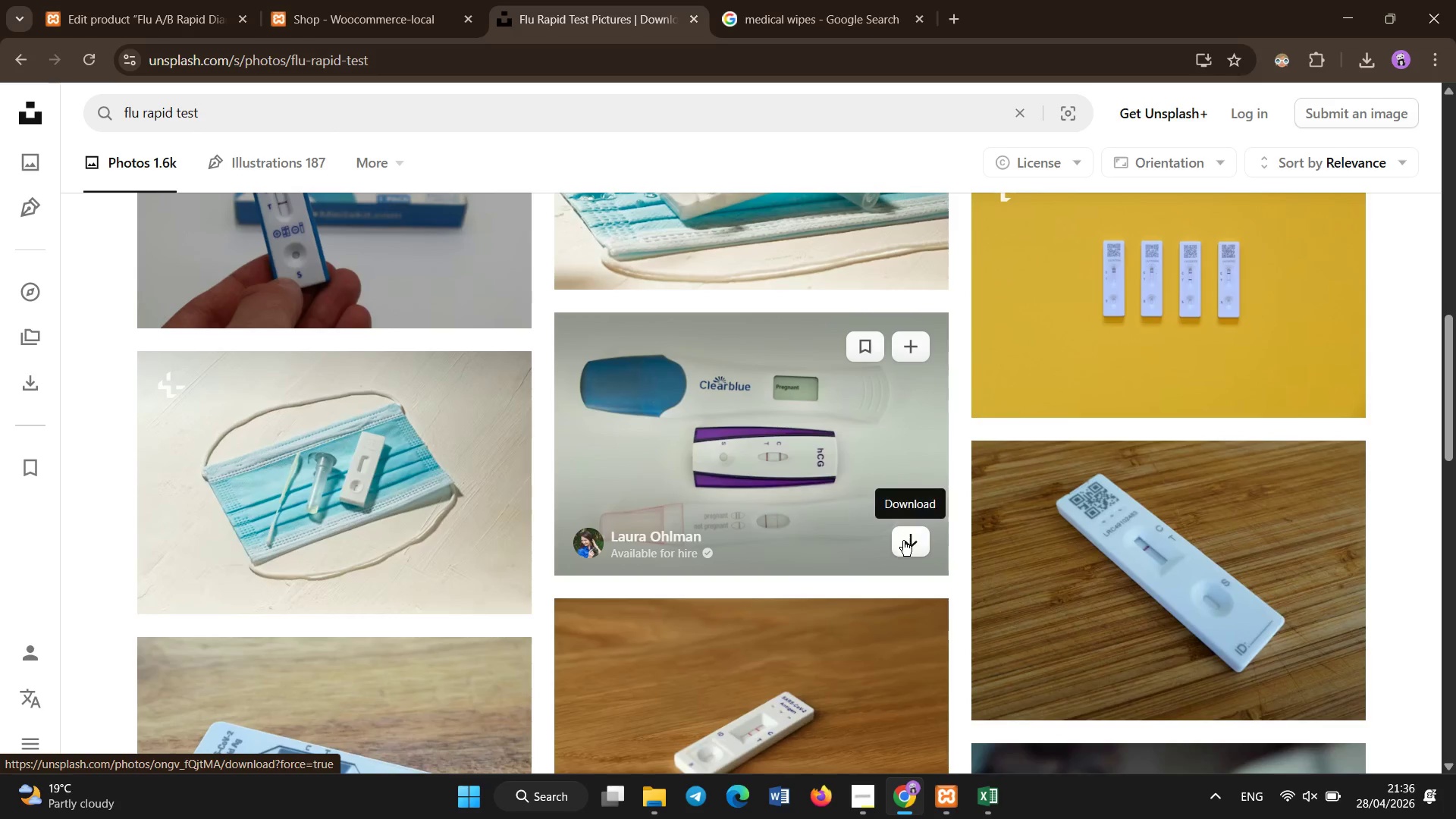 
left_click([906, 547])
 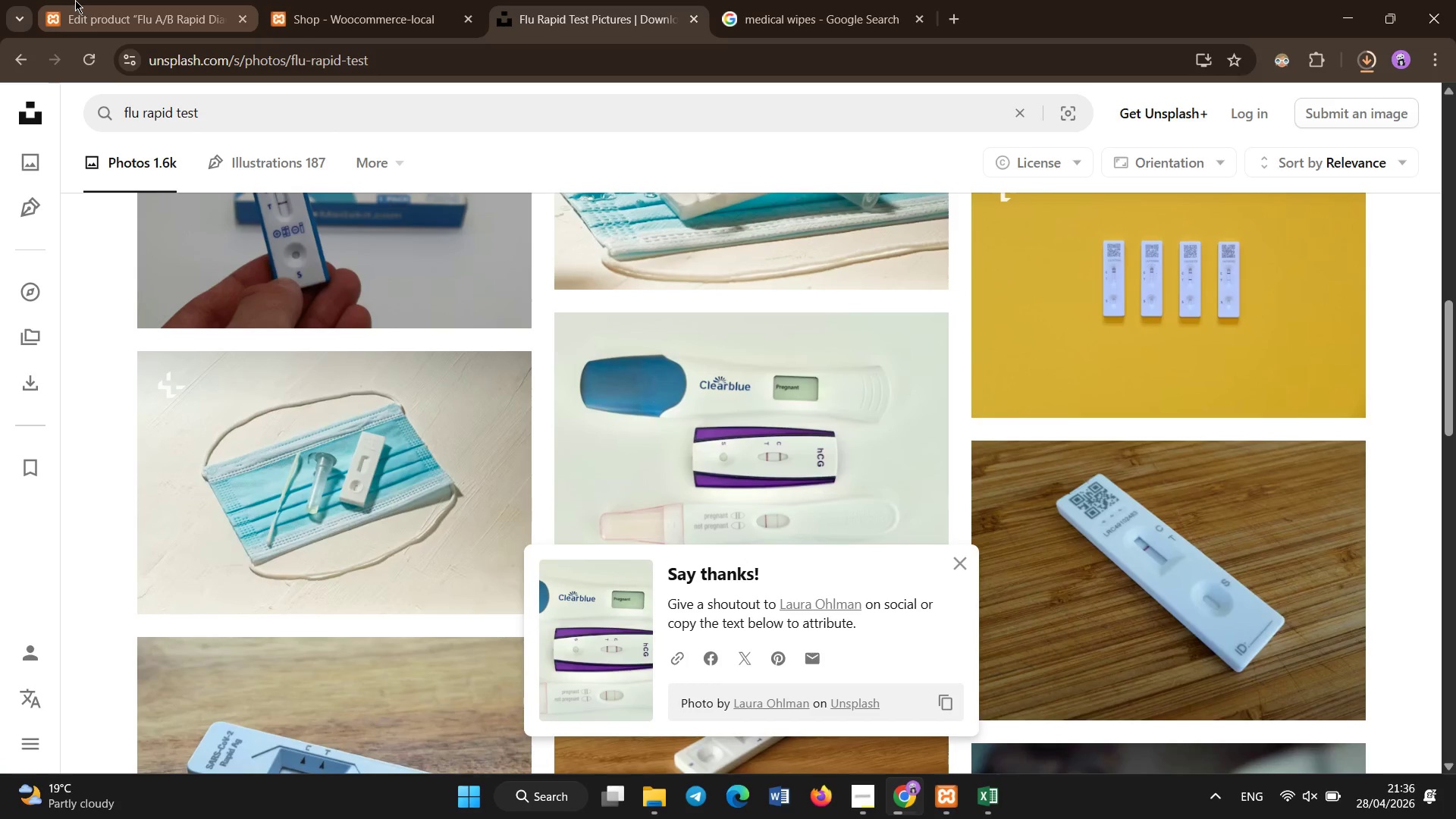 
left_click([106, 0])
 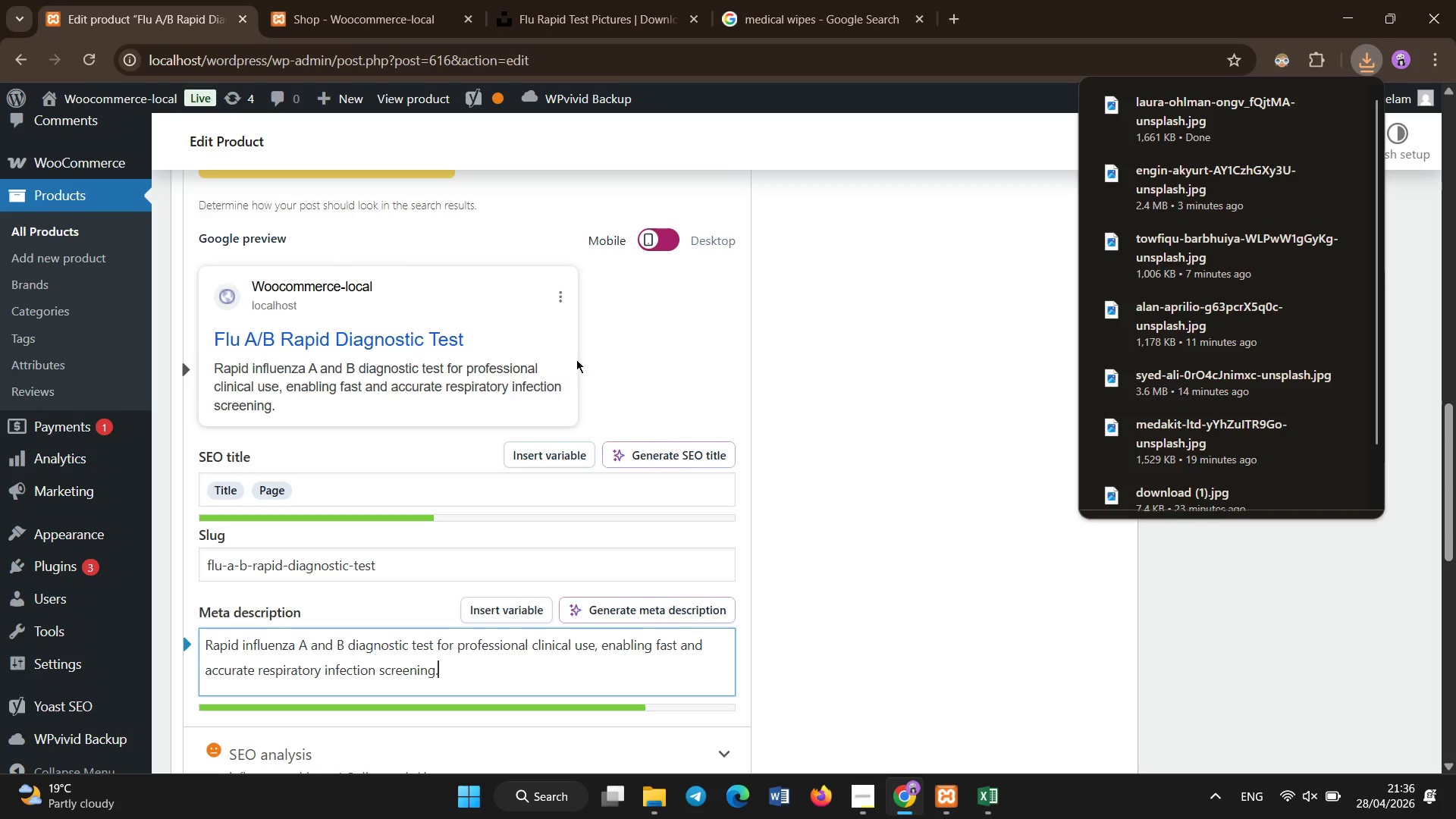 
left_click([783, 318])
 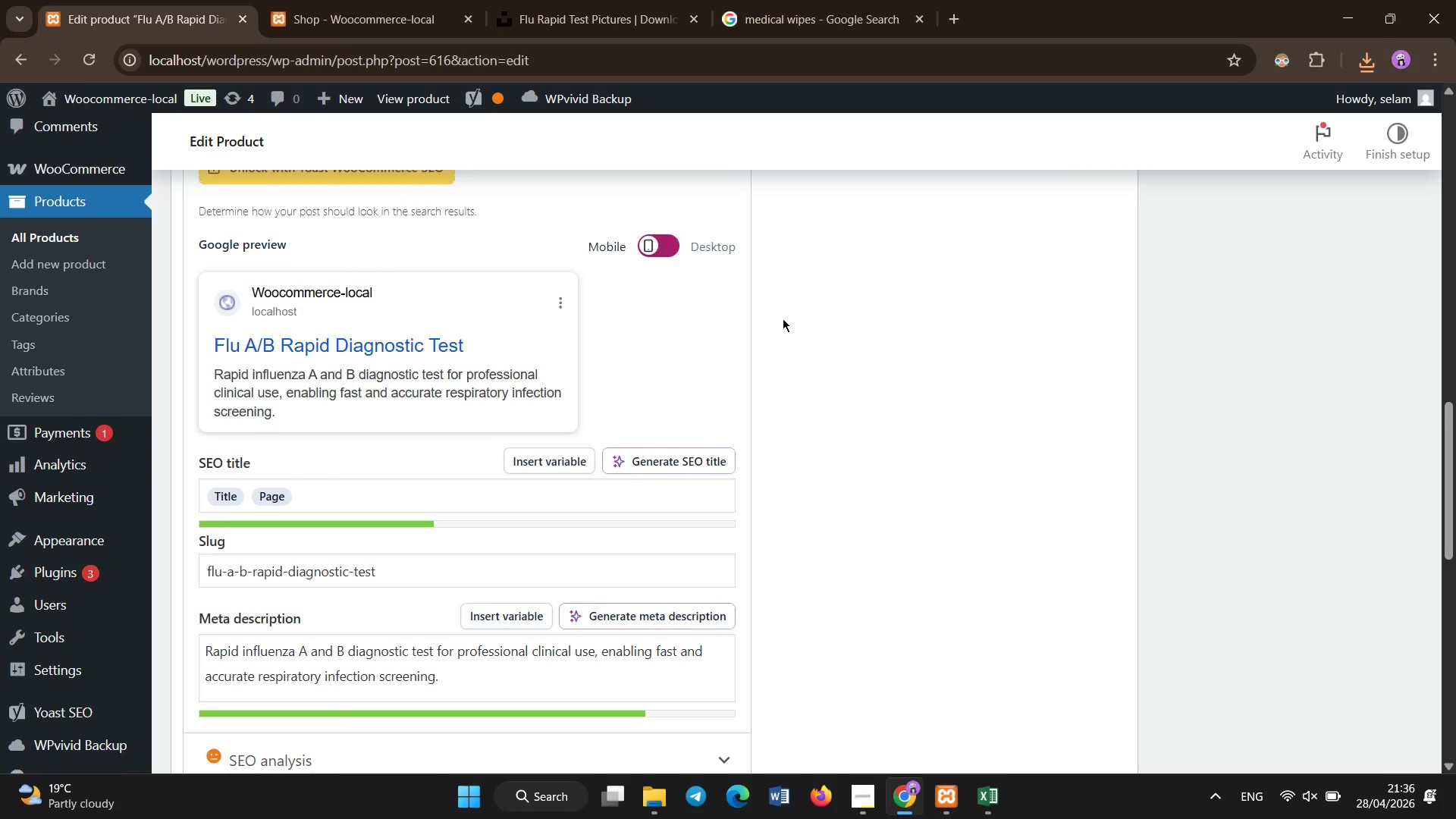 
scroll: coordinate [994, 358], scroll_direction: up, amount: 13.0
 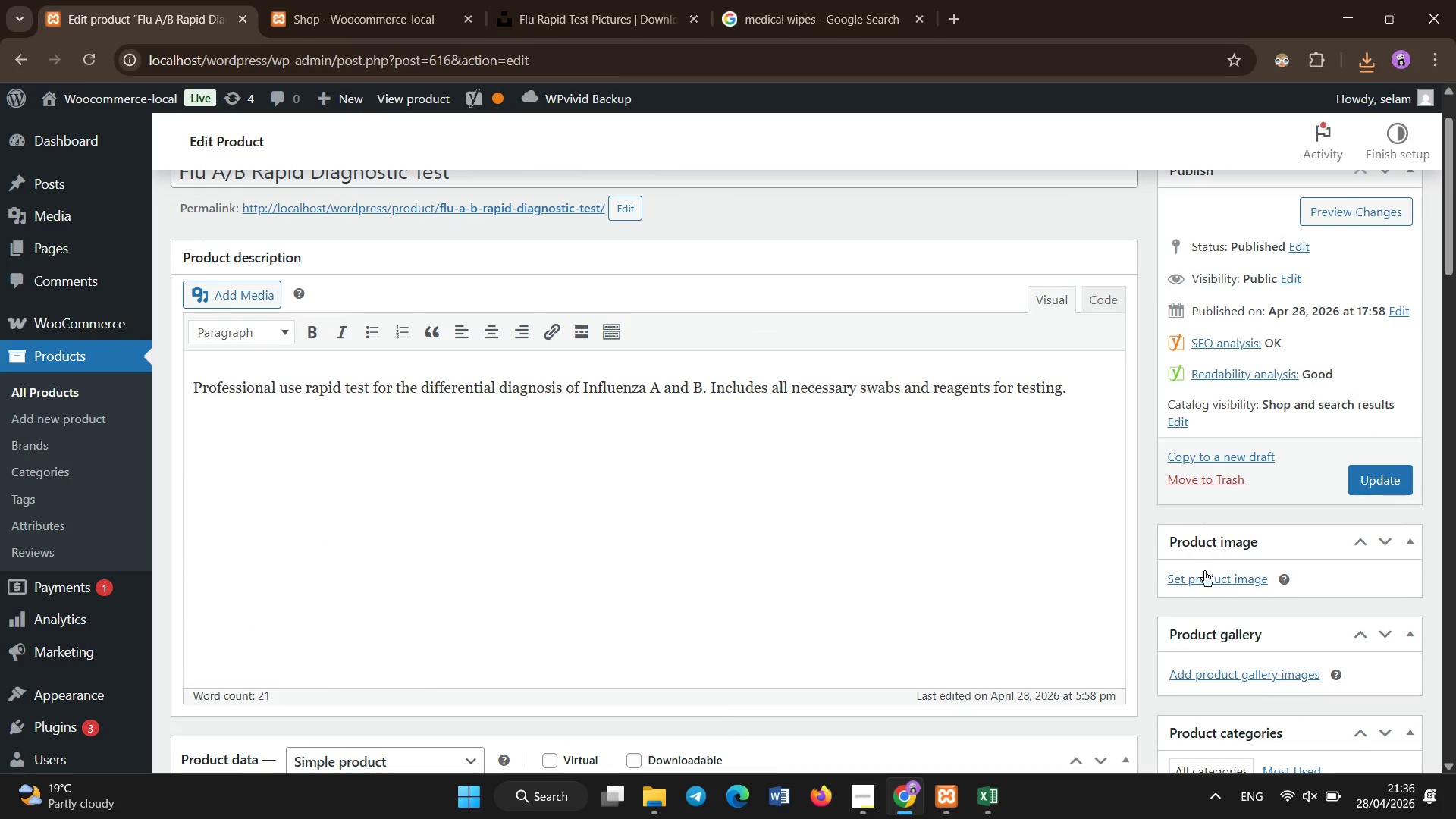 
left_click([1204, 579])
 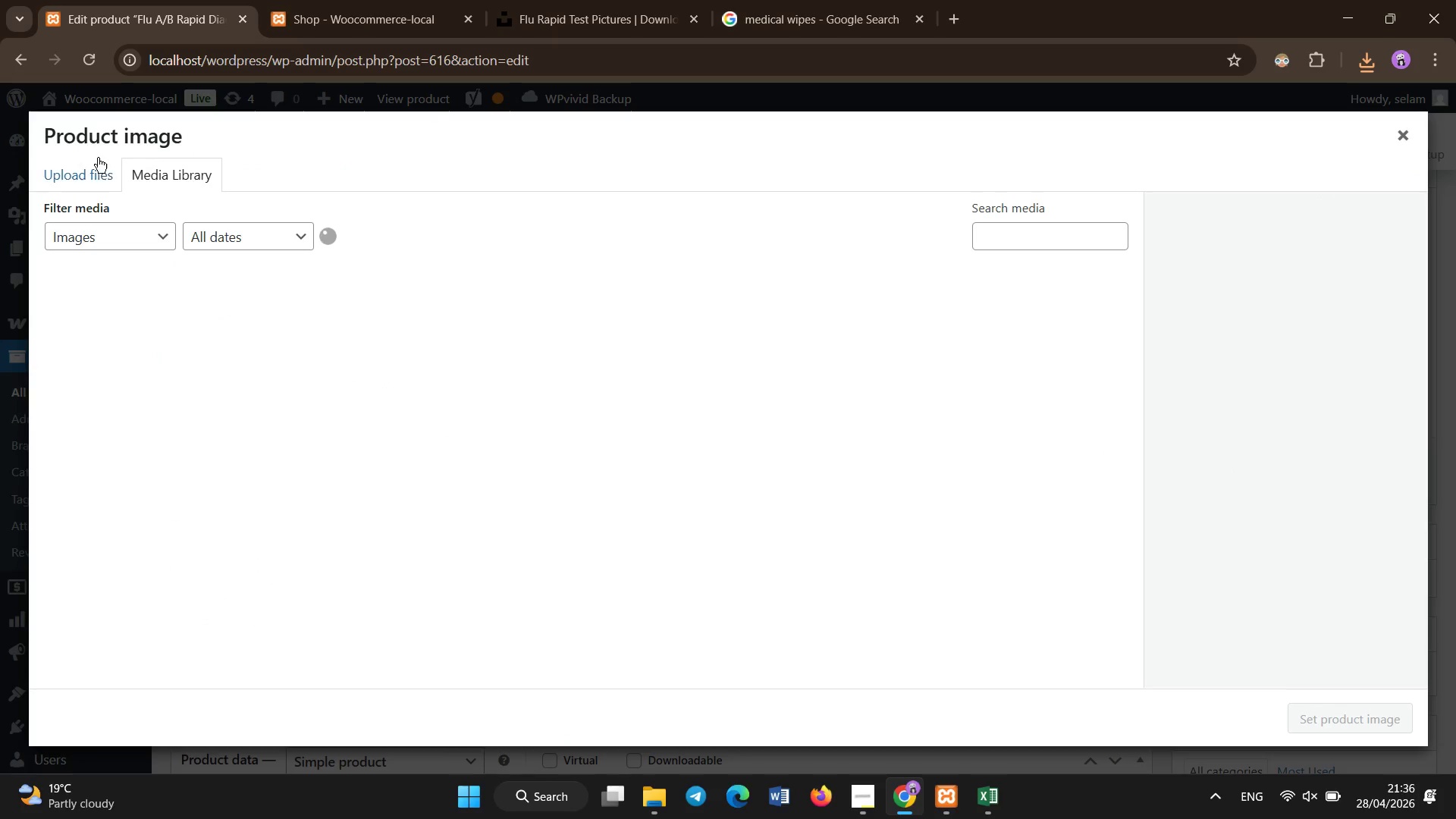 
left_click([100, 168])
 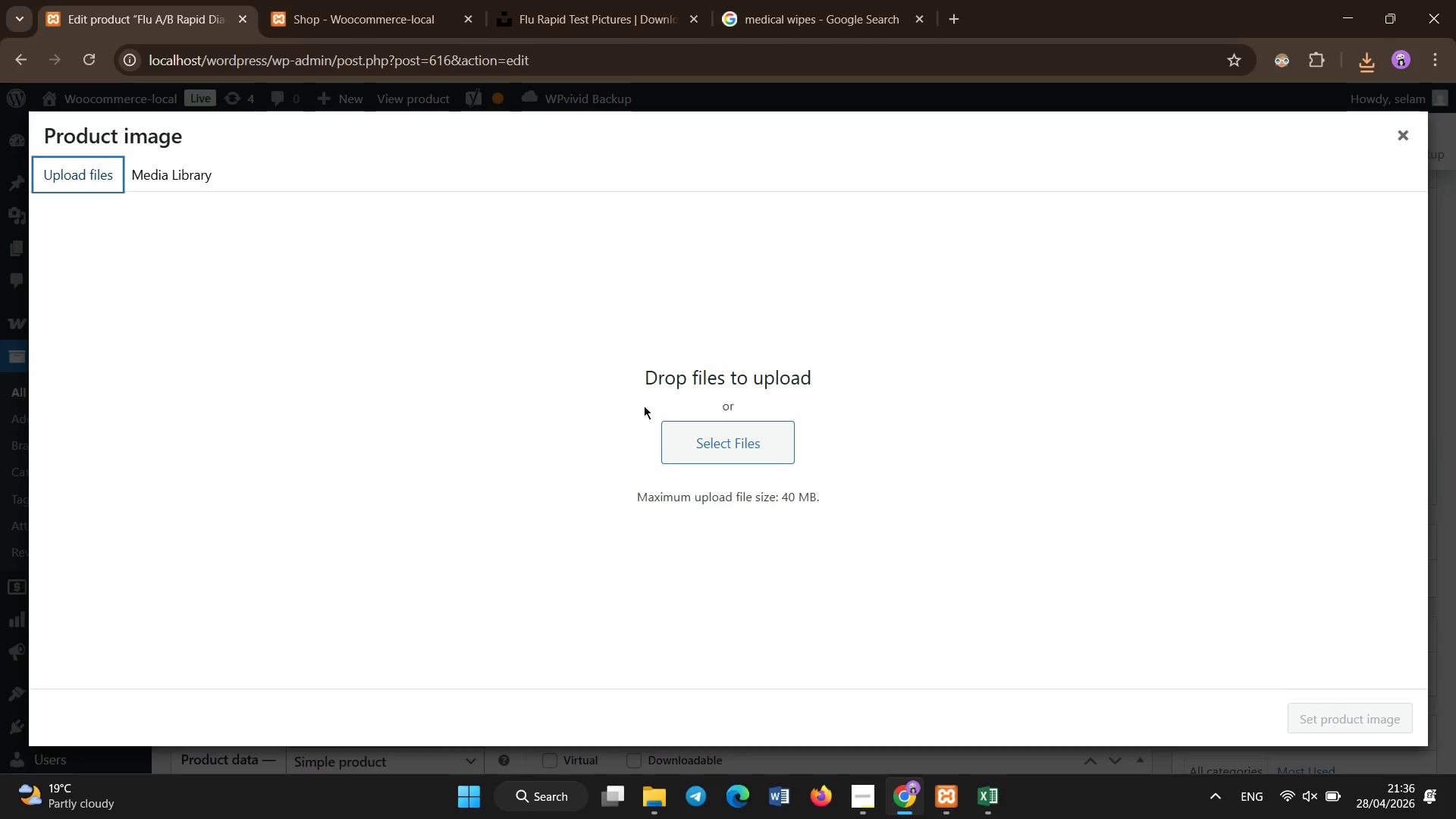 
left_click([665, 440])
 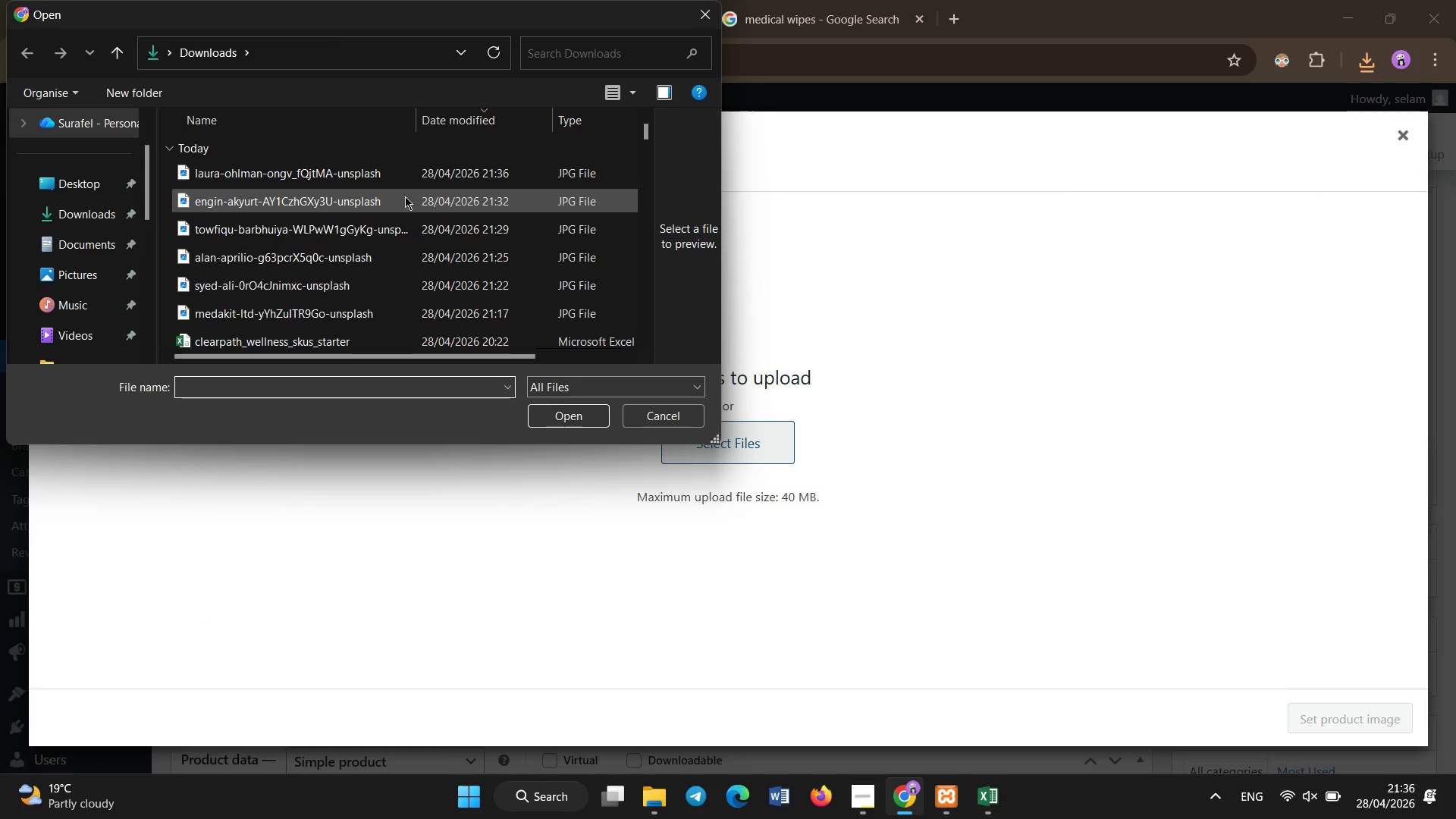 
double_click([390, 171])
 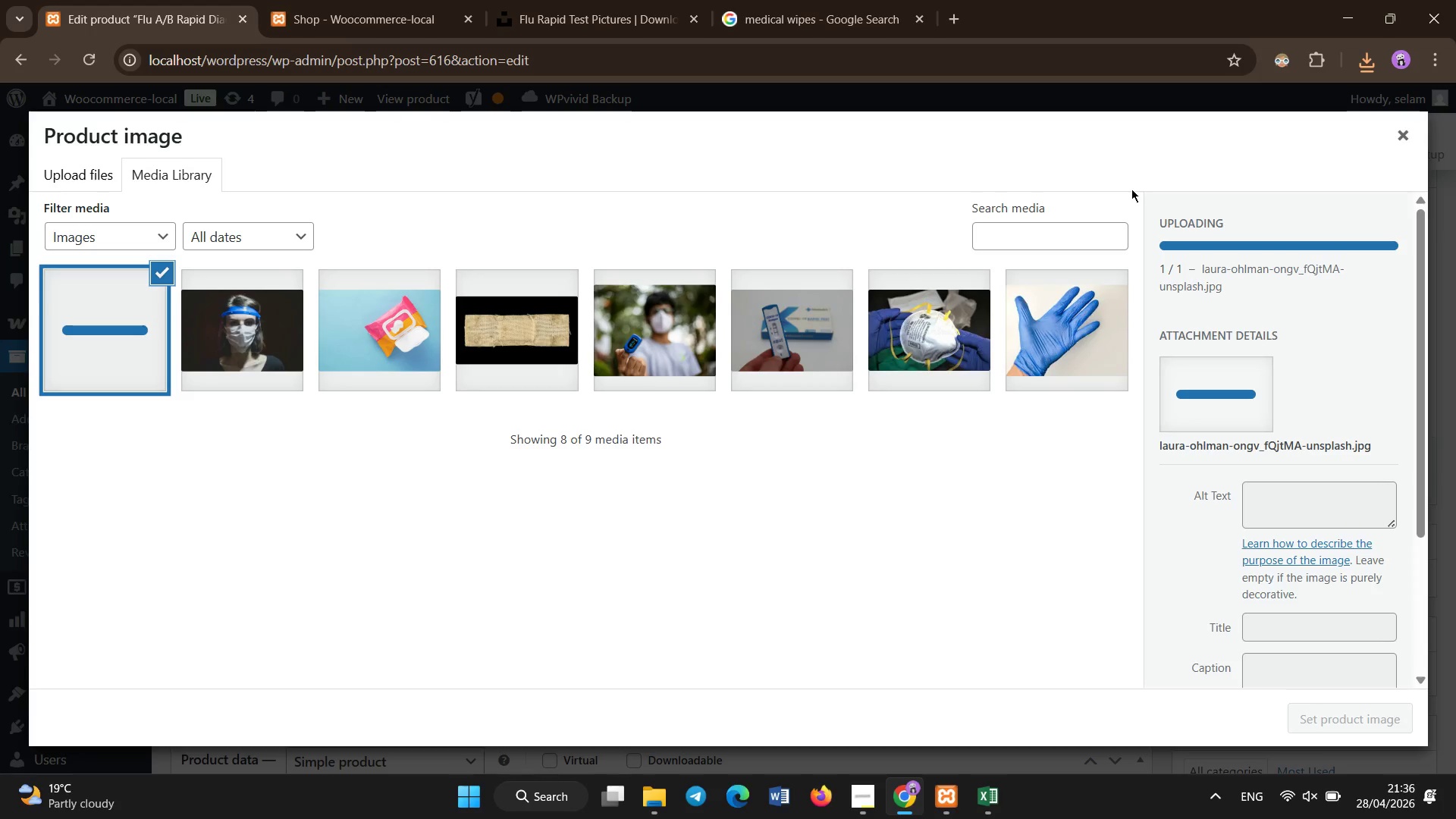 
left_click([1343, 499])
 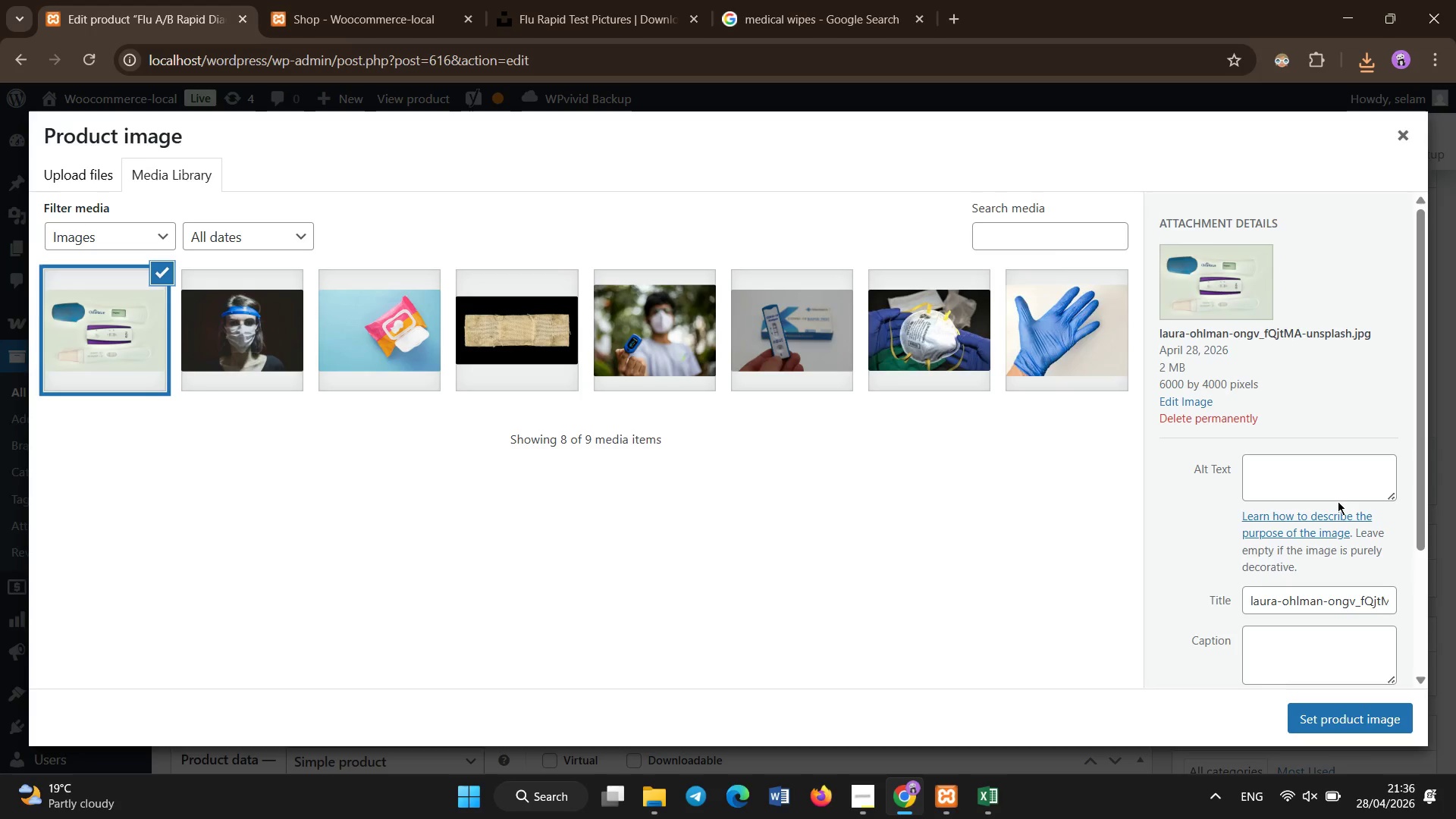 
wait(7.0)
 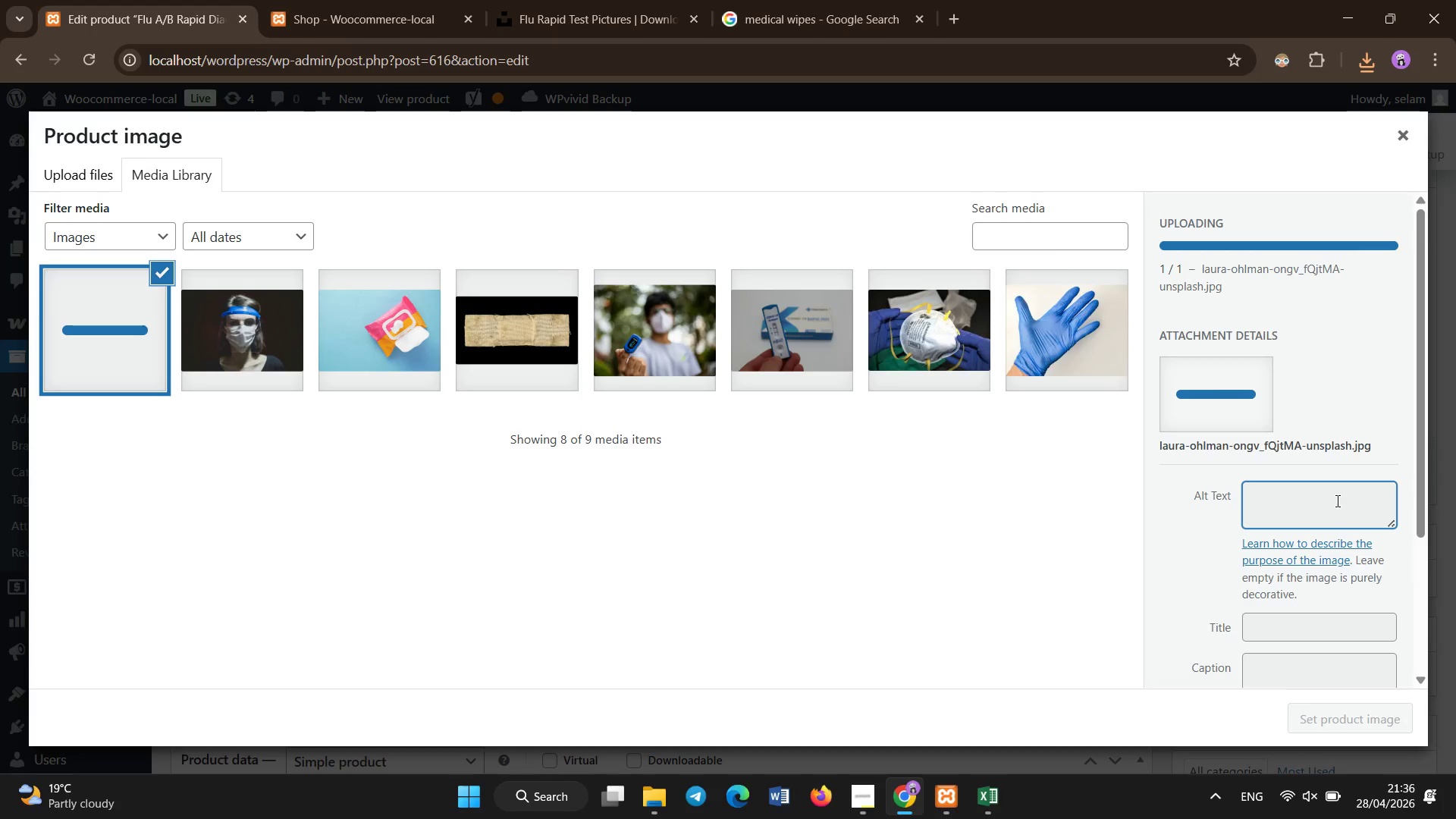 
left_click([1338, 501])
 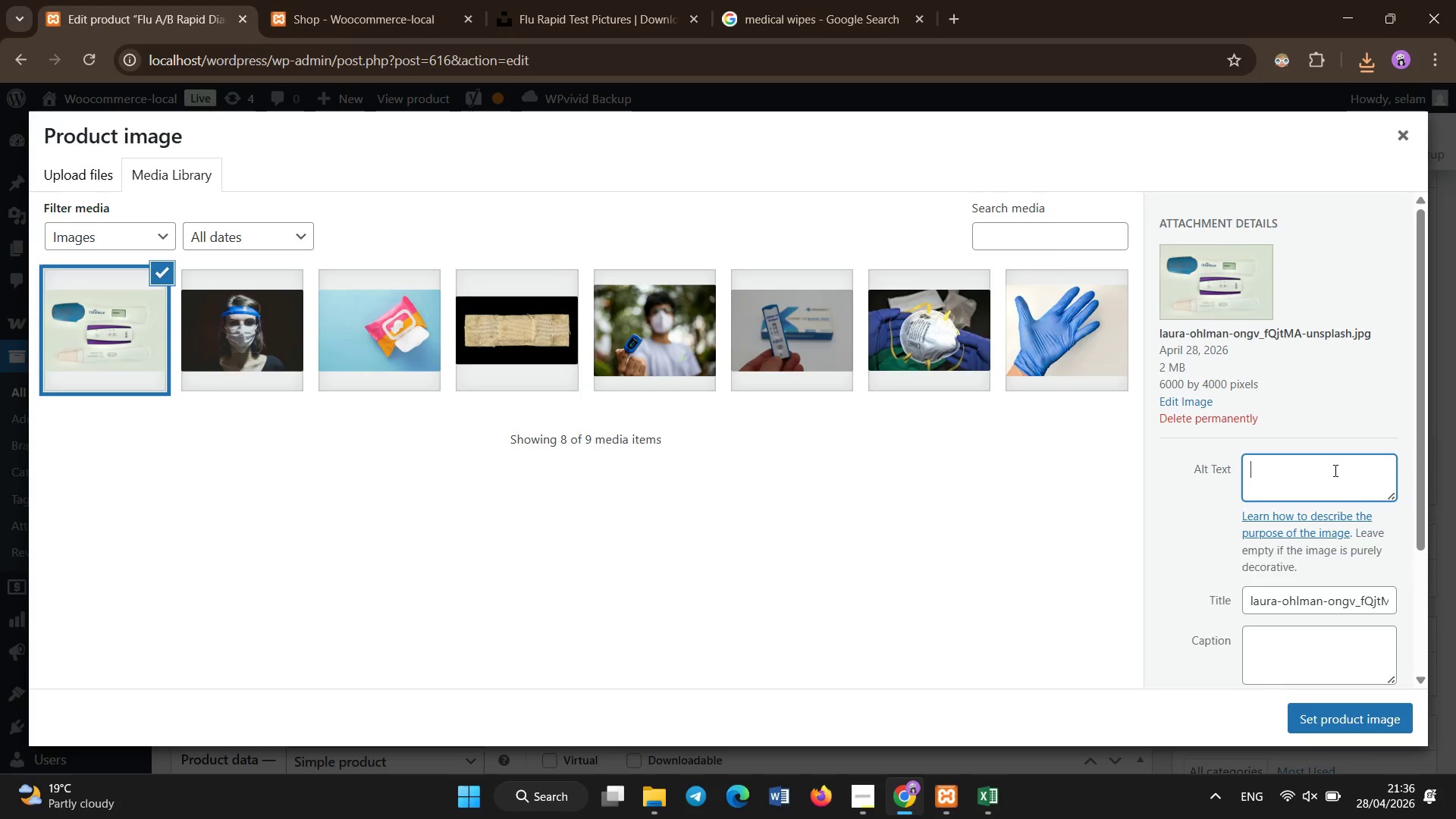 
double_click([1335, 471])
 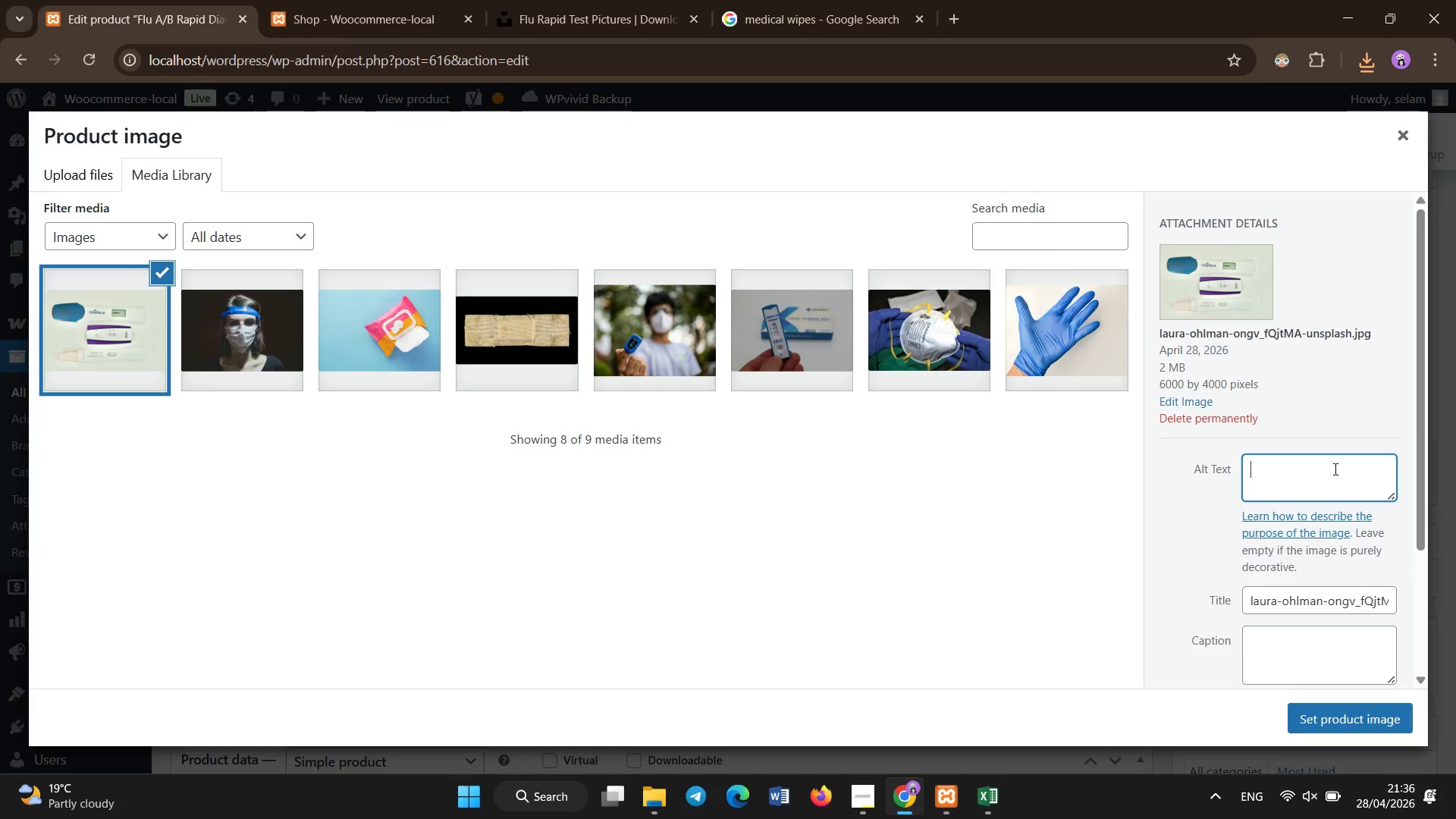 
type(Flu A/B Rapid Diagnostic Test influenza screening kit)
 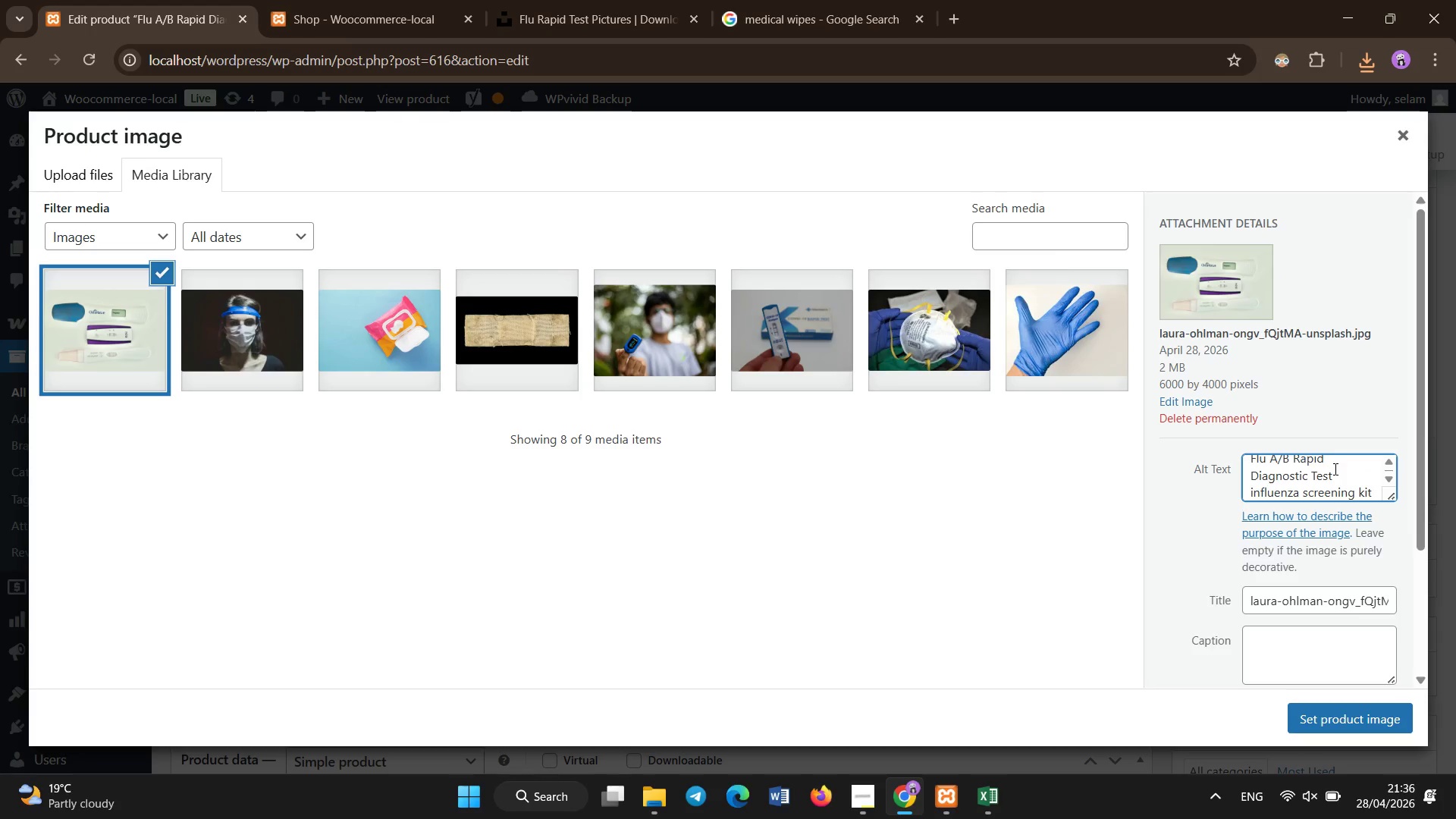 
left_click([1337, 716])
 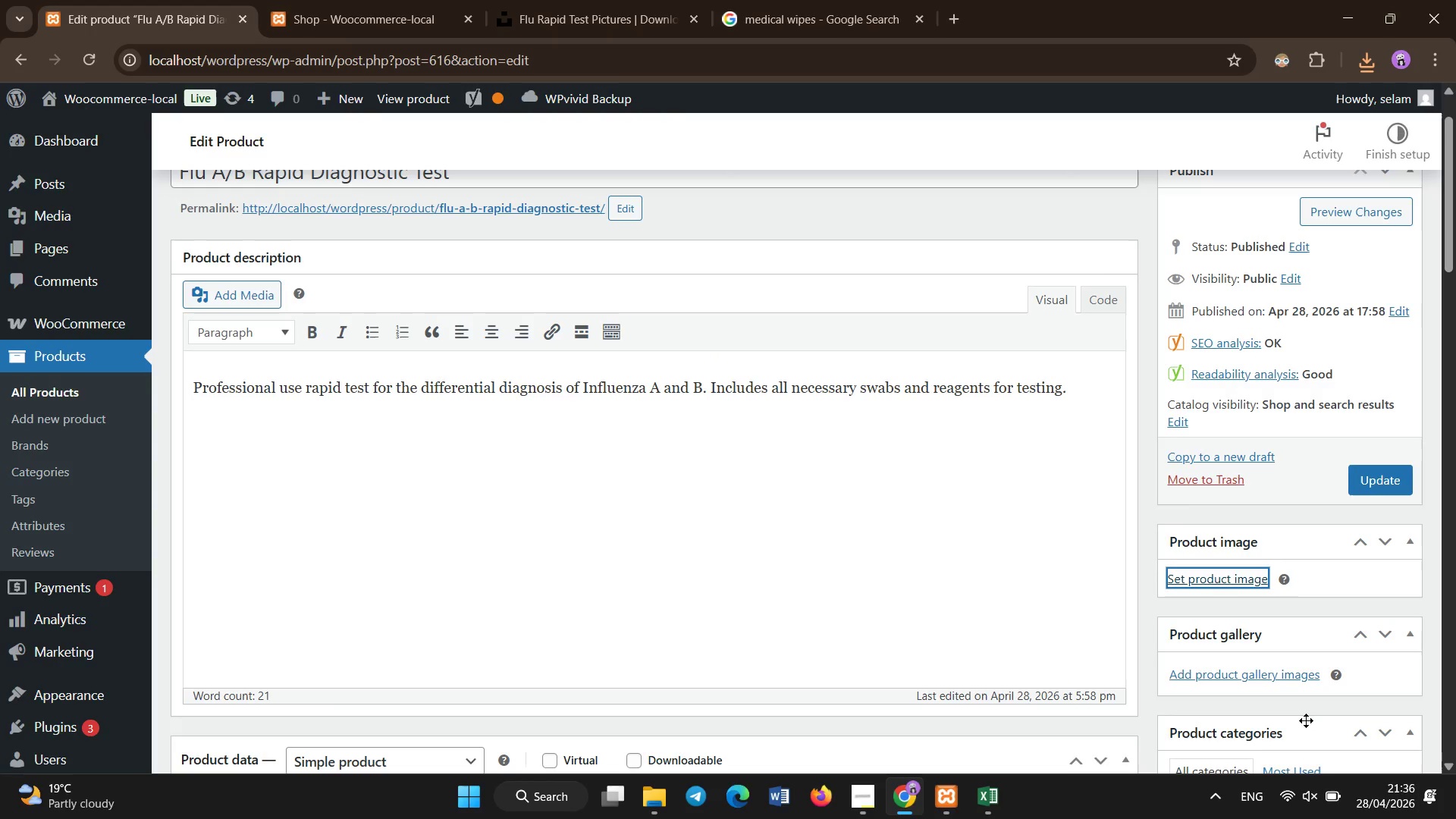 
wait(8.11)
 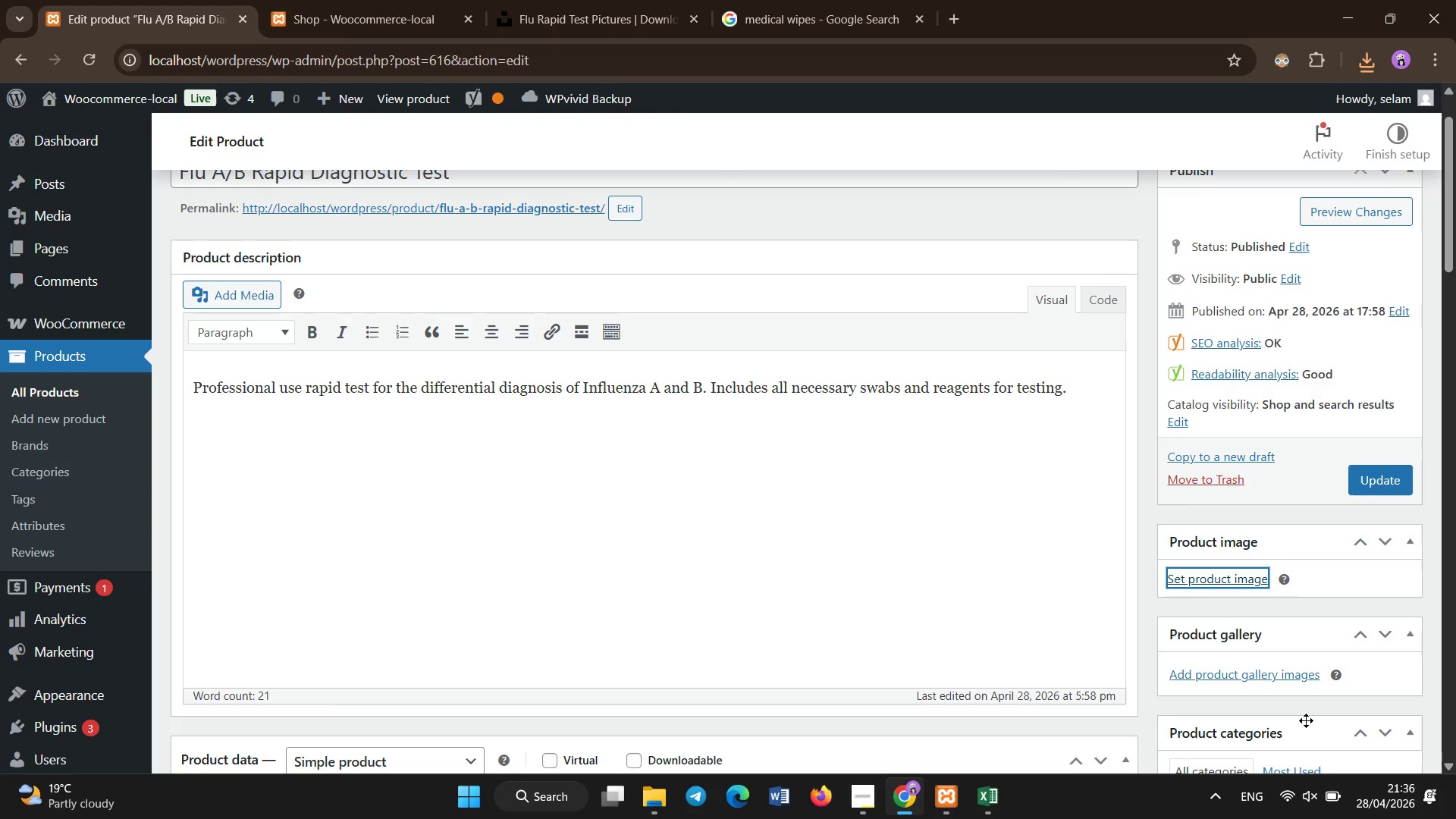 
left_click([1365, 467])
 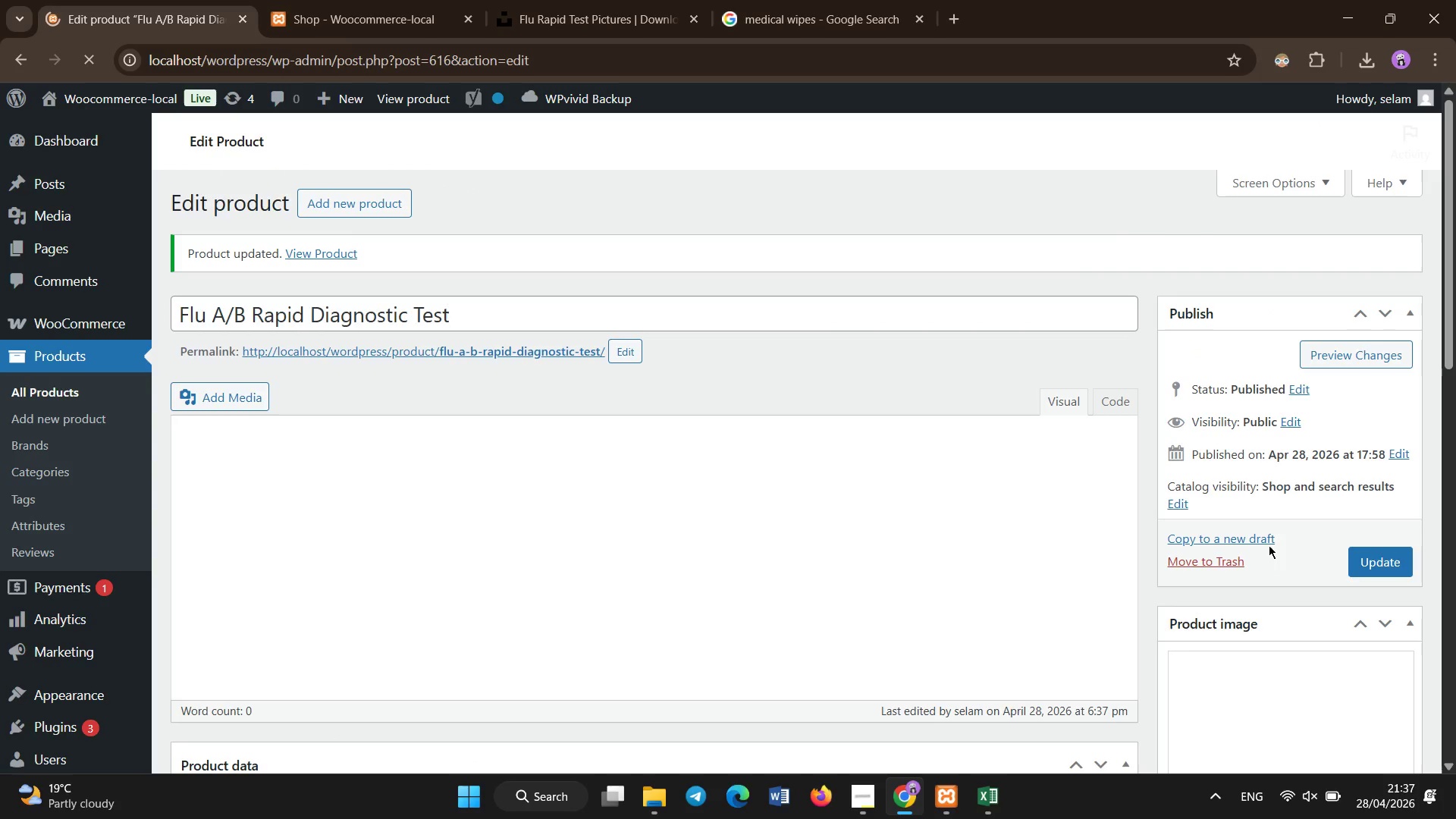 
wait(25.62)
 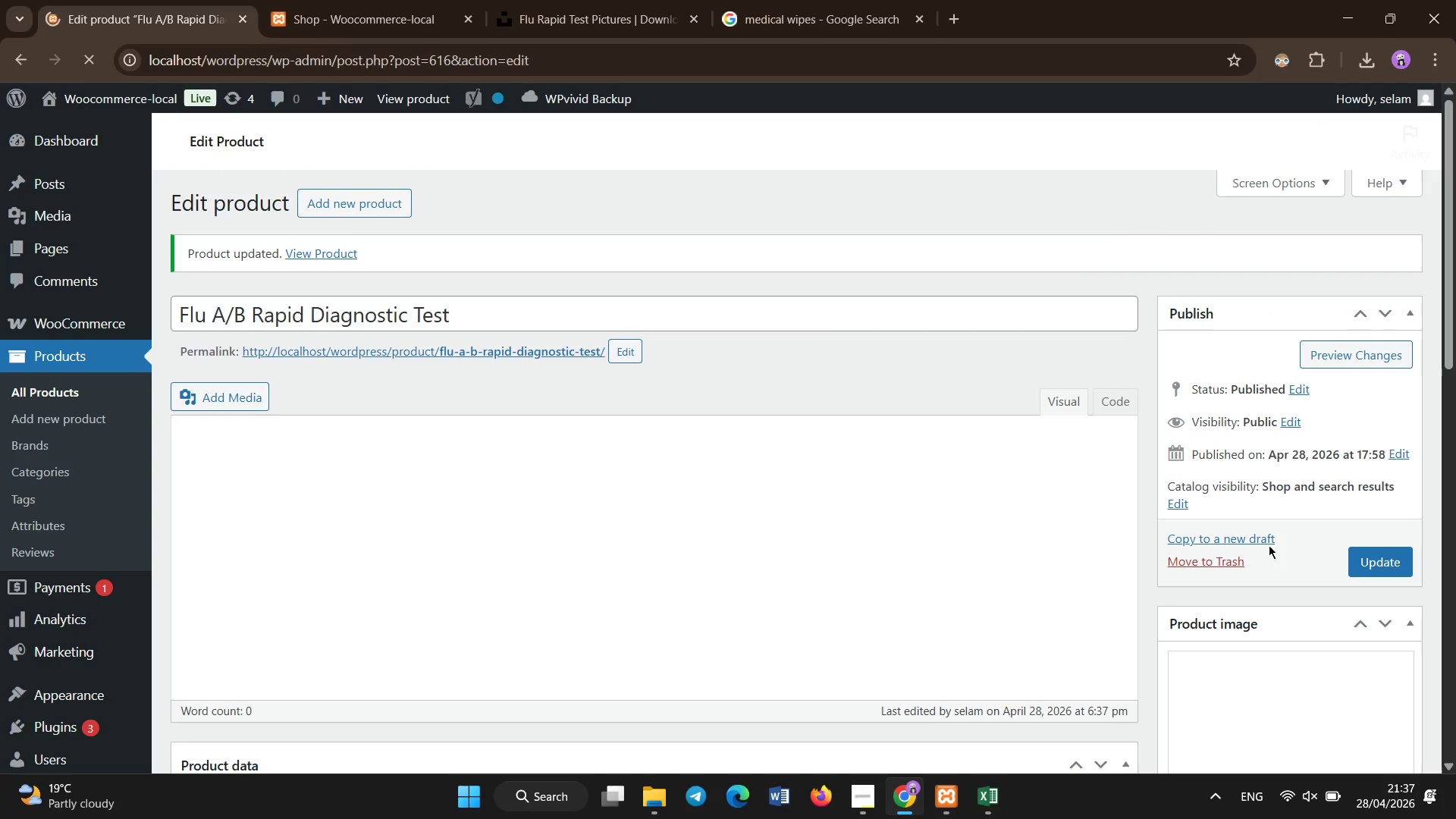 
left_click([1394, 623])
 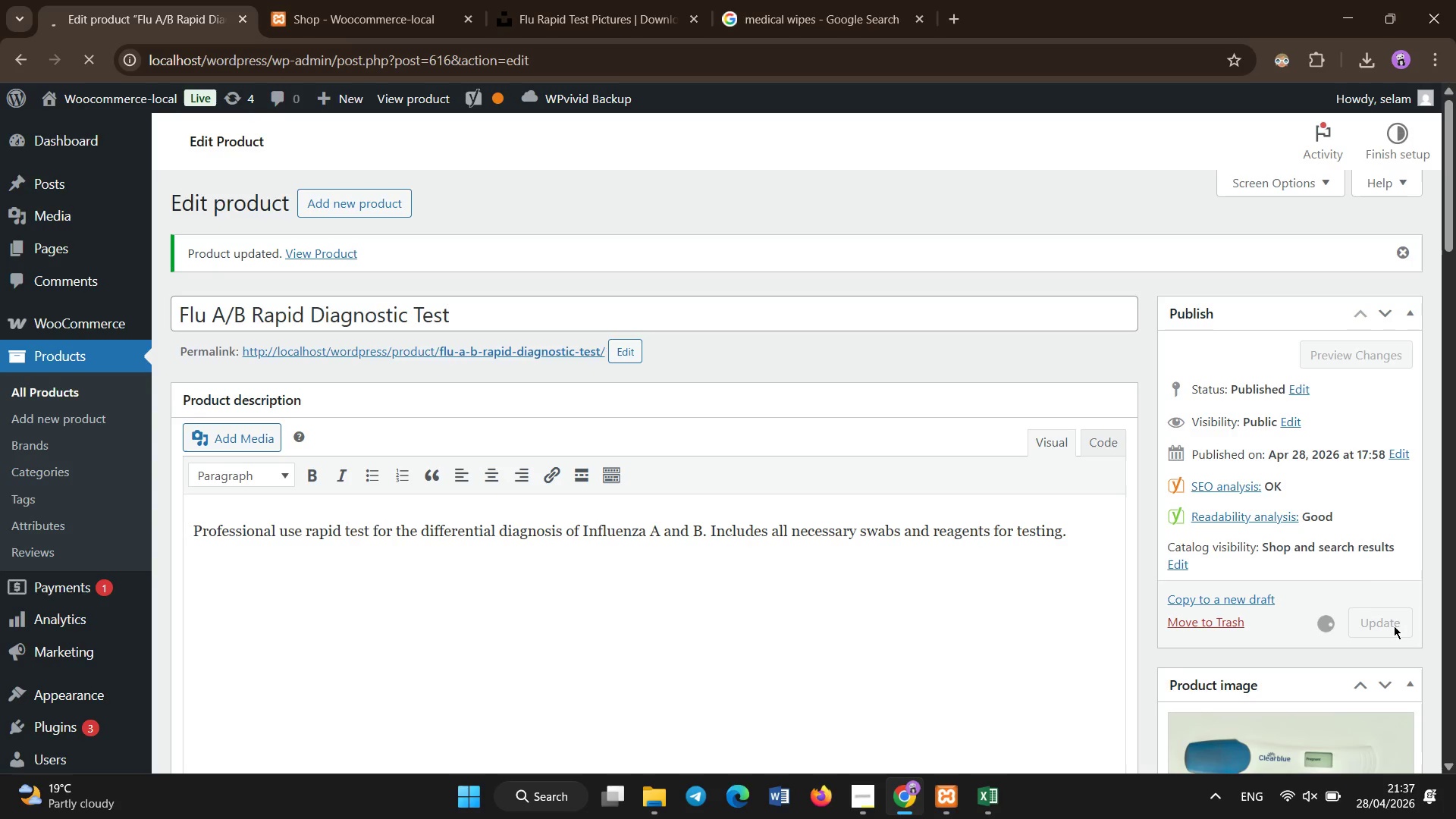 
wait(17.36)
 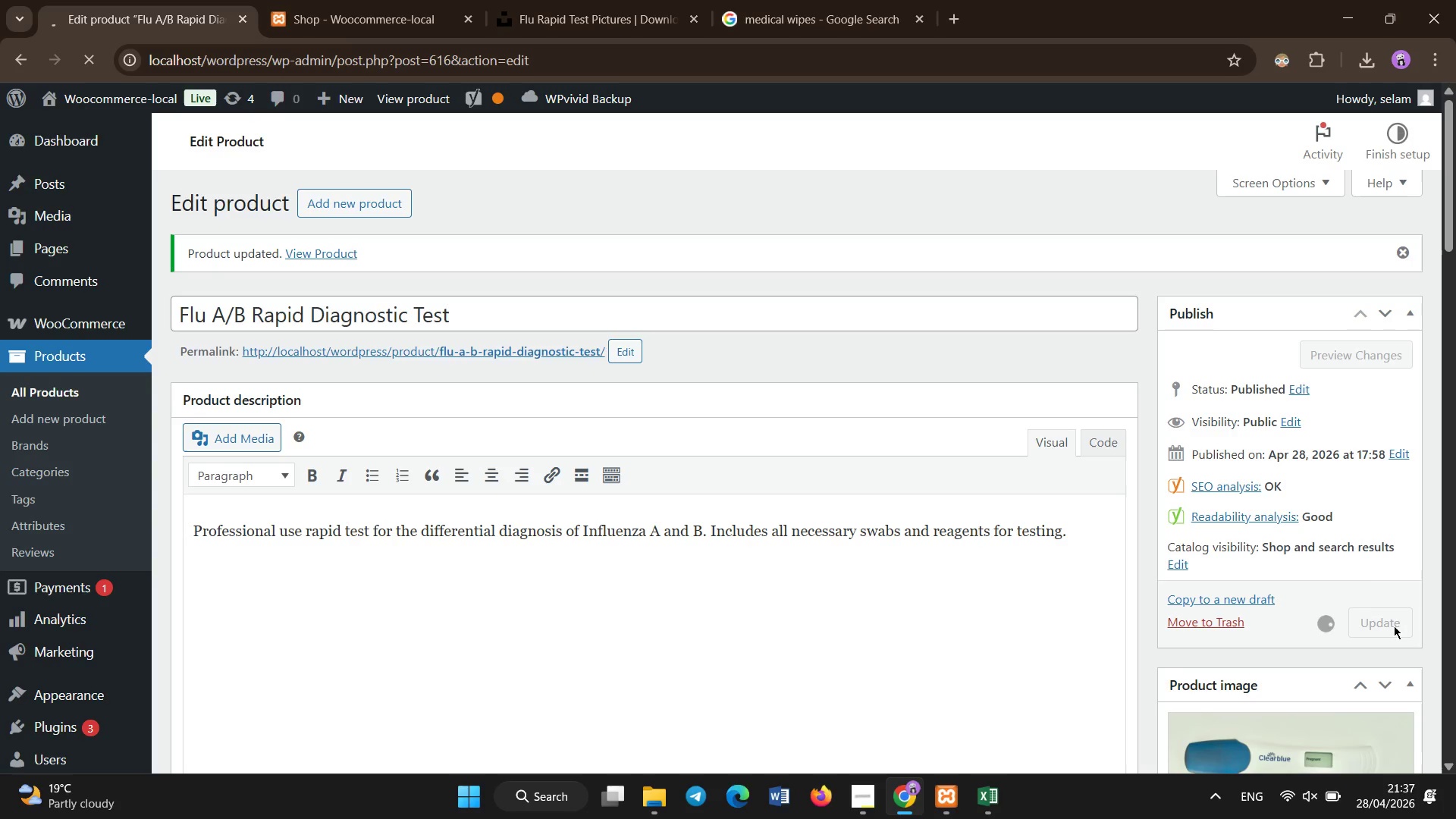 
key(Escape)
 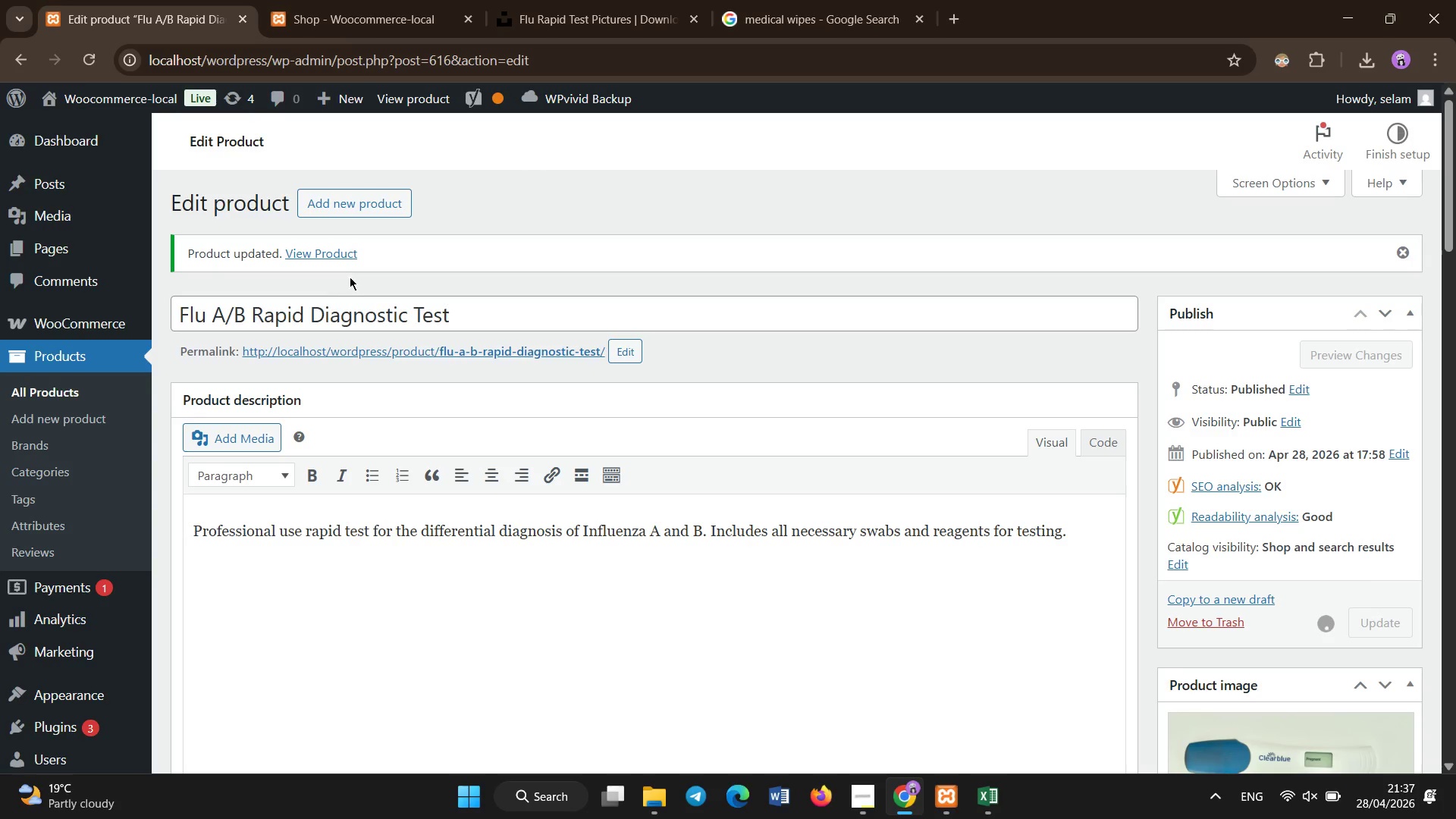 
left_click([381, 2])
 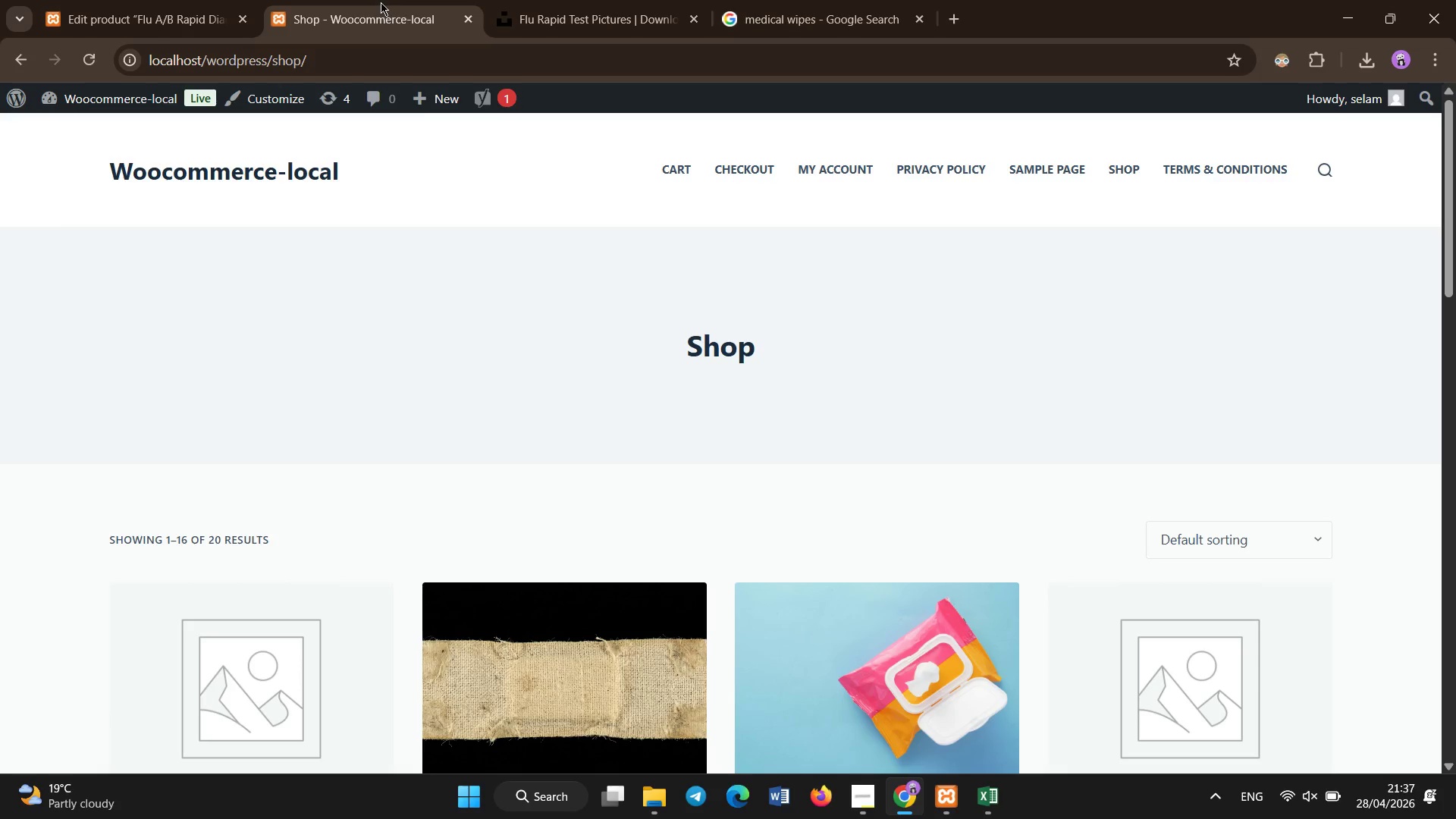 
left_click([381, 320])
 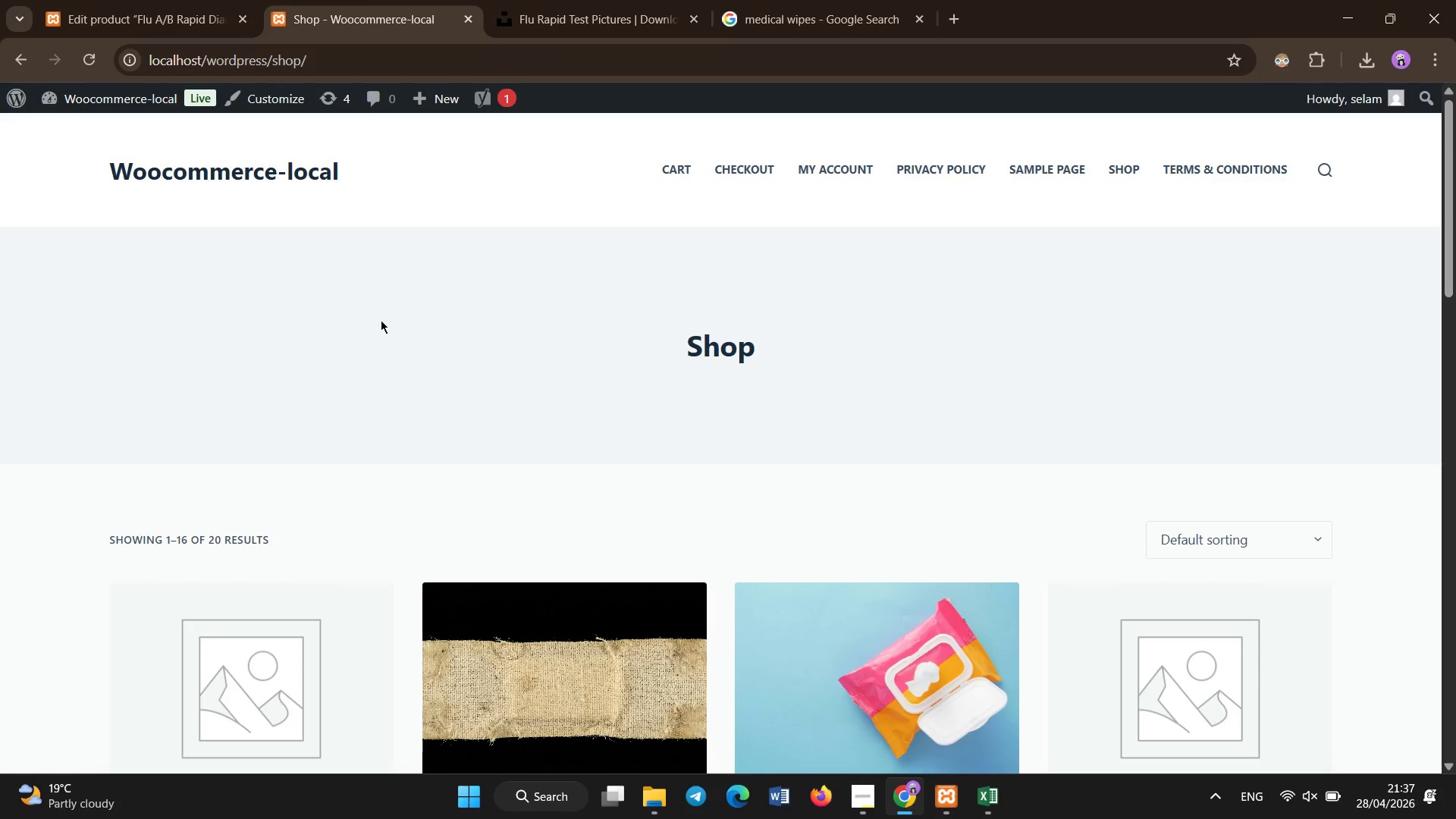 
hold_key(key=ControlLeft, duration=0.62)
 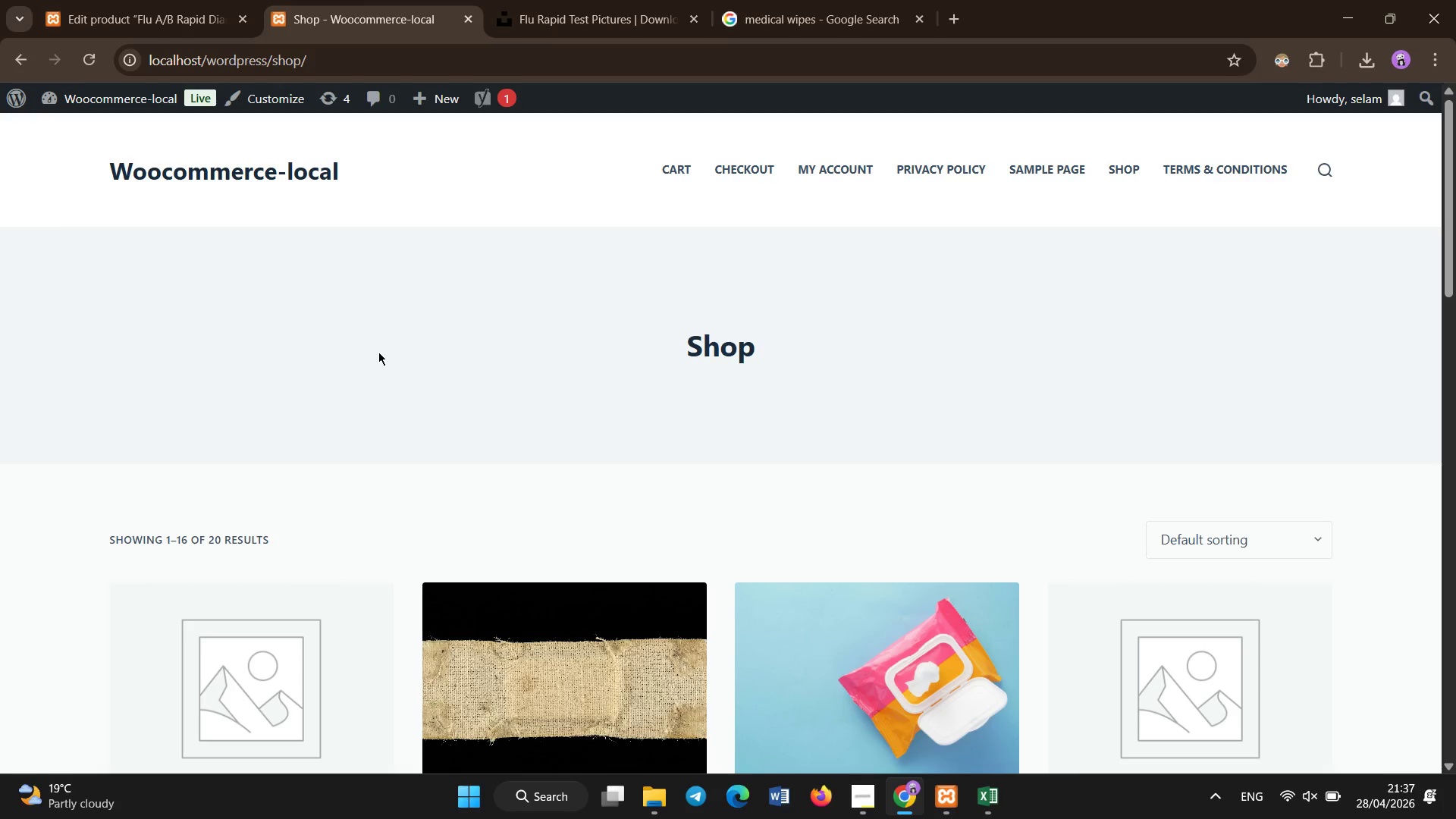 
hold_key(key=ShiftLeft, duration=0.39)
 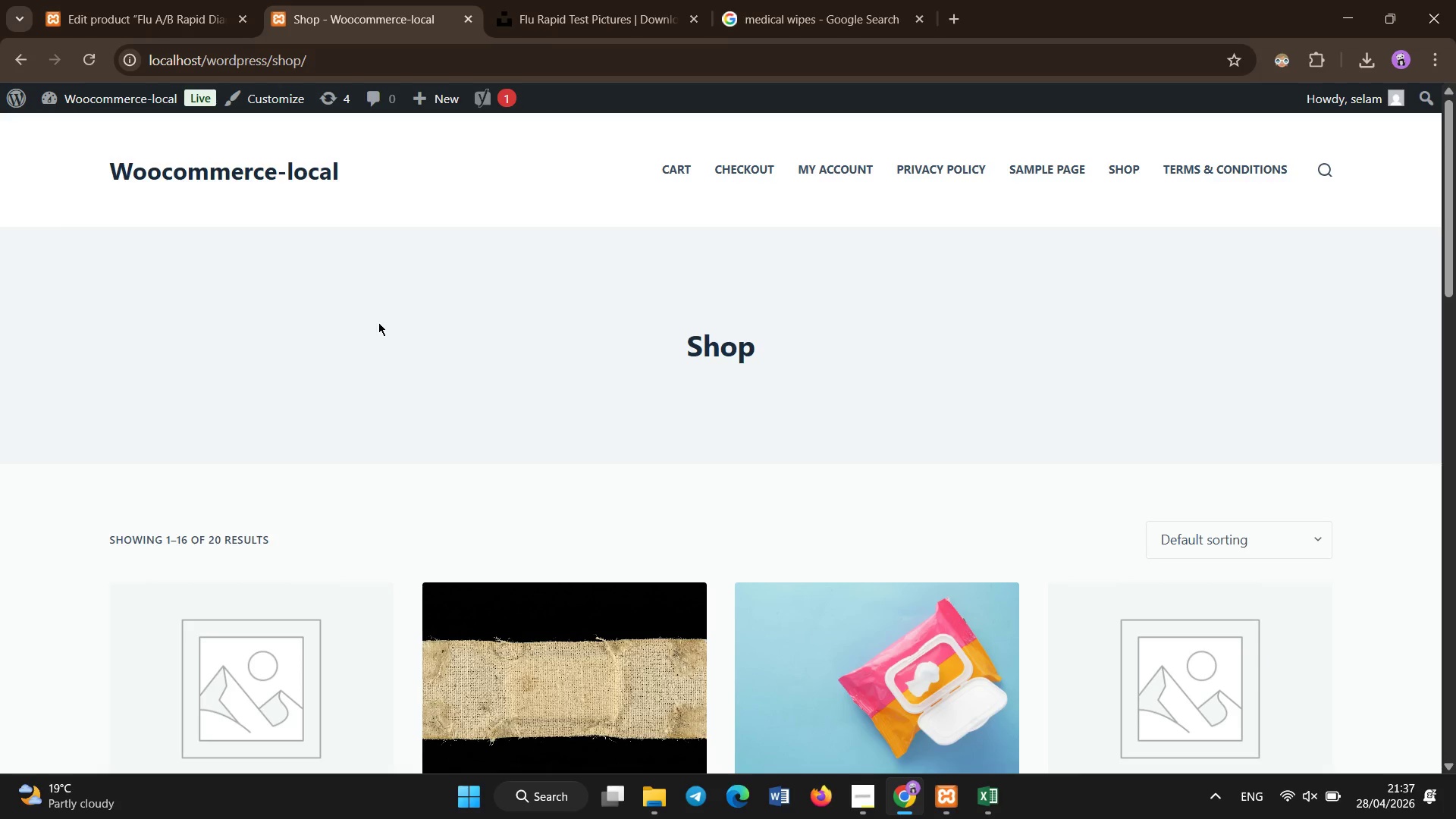 
key(Control+Shift+R)
 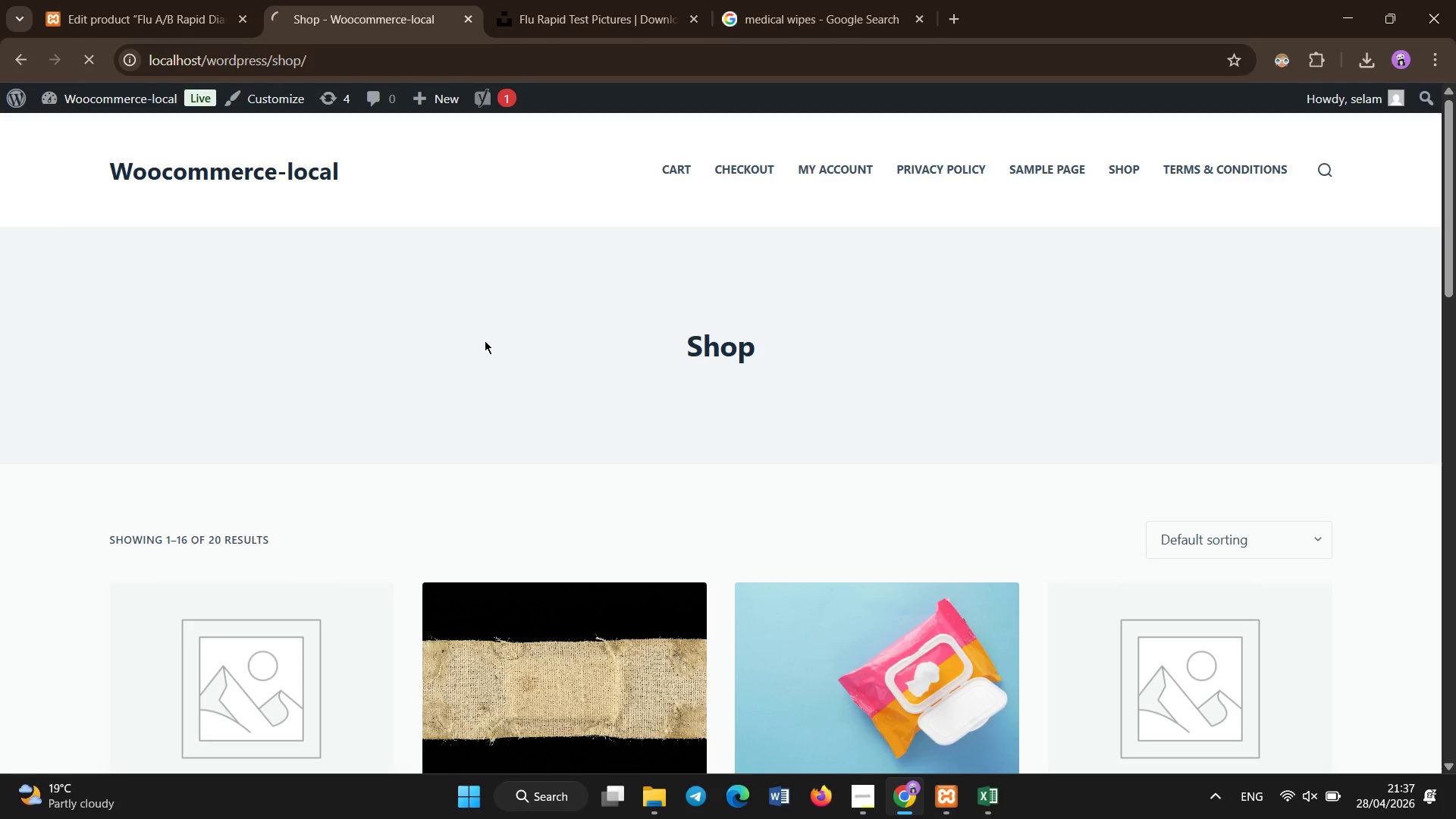 
scroll: coordinate [485, 340], scroll_direction: down, amount: 5.0
 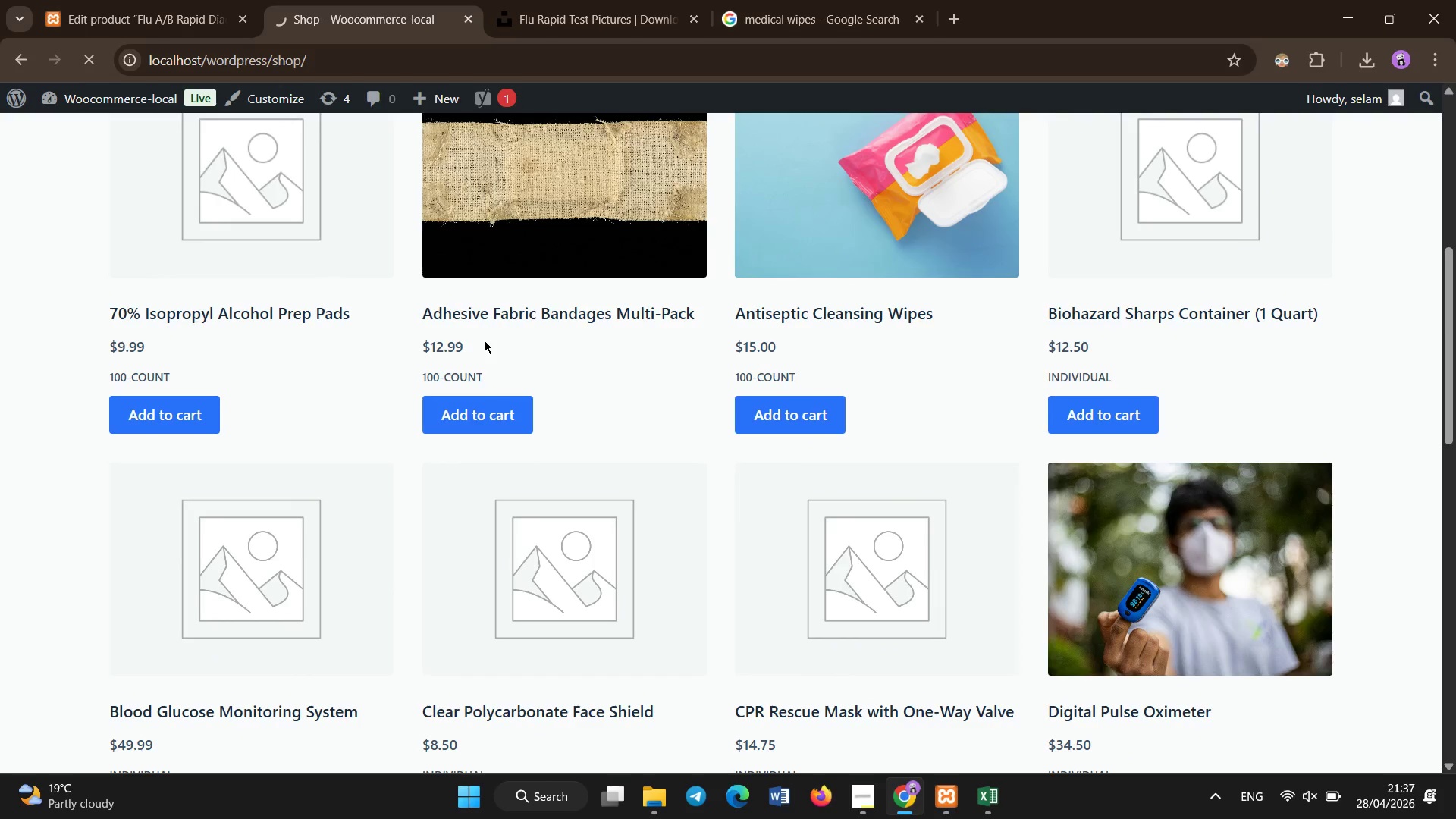 
scroll: coordinate [485, 340], scroll_direction: none, amount: 0.0
 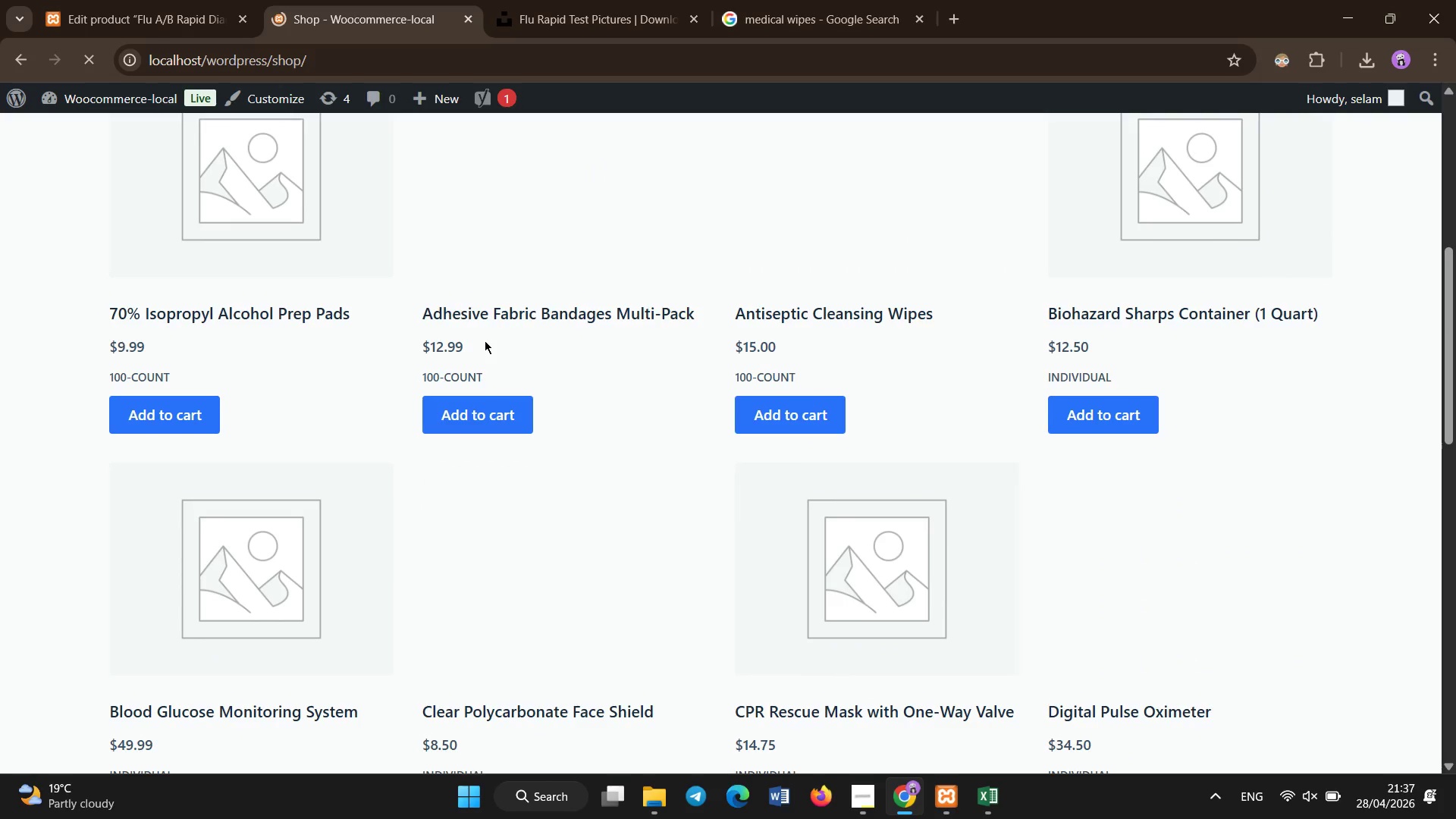 
scroll: coordinate [587, 262], scroll_direction: up, amount: 3.0
 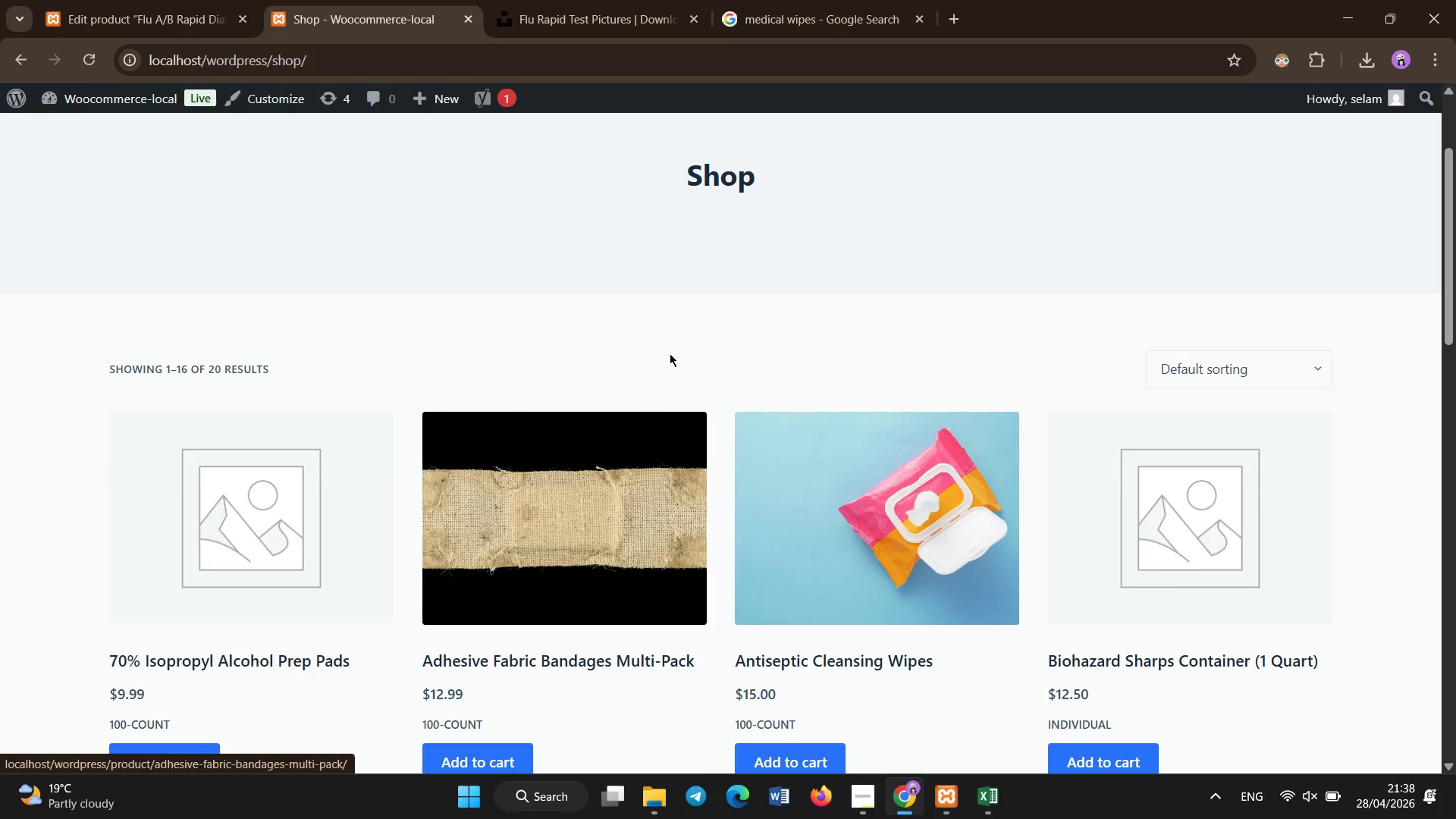 
scroll: coordinate [669, 388], scroll_direction: down, amount: 11.0
 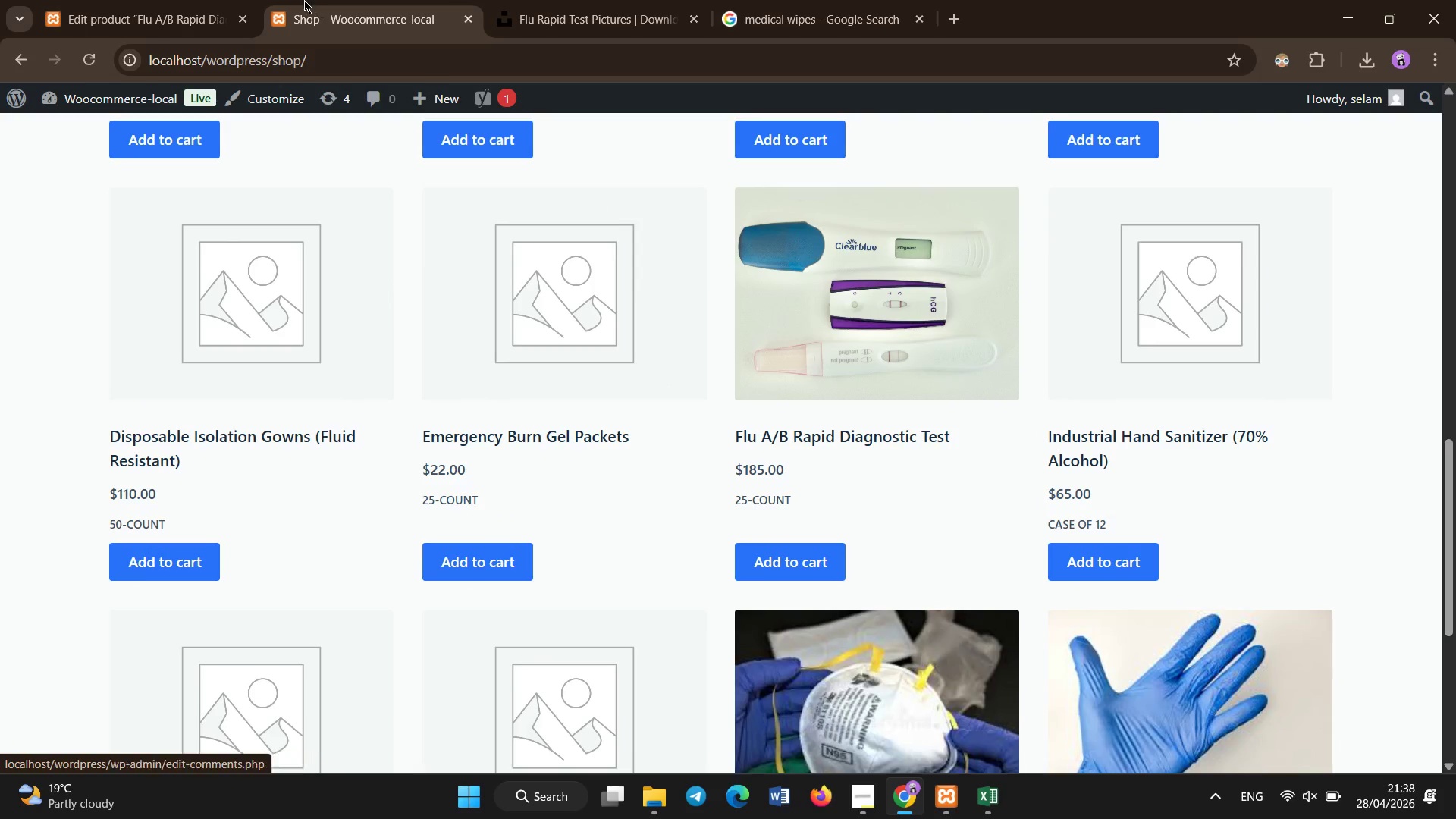 
left_click([212, 0])
 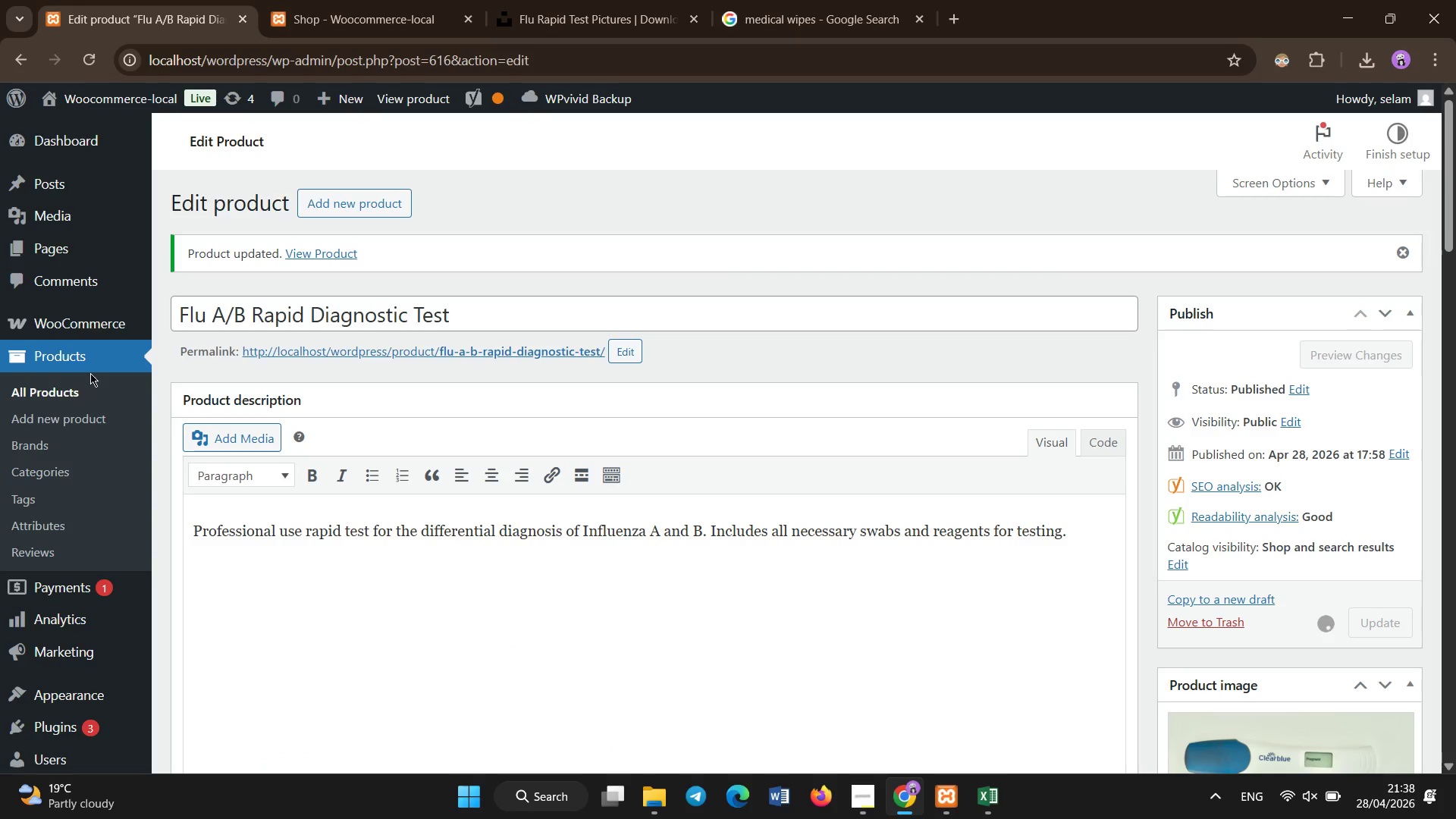 
left_click([88, 387])
 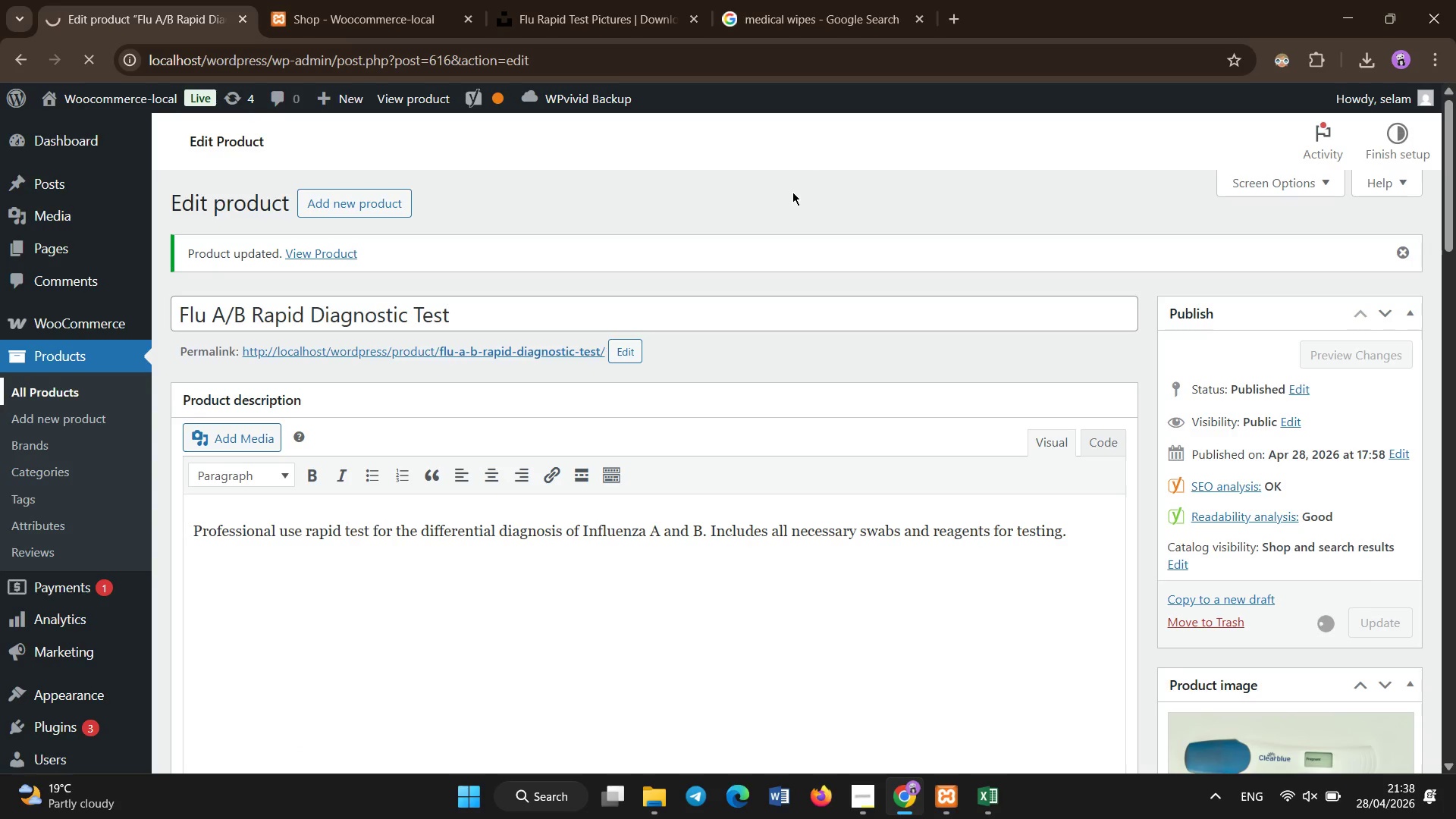 
wait(11.33)
 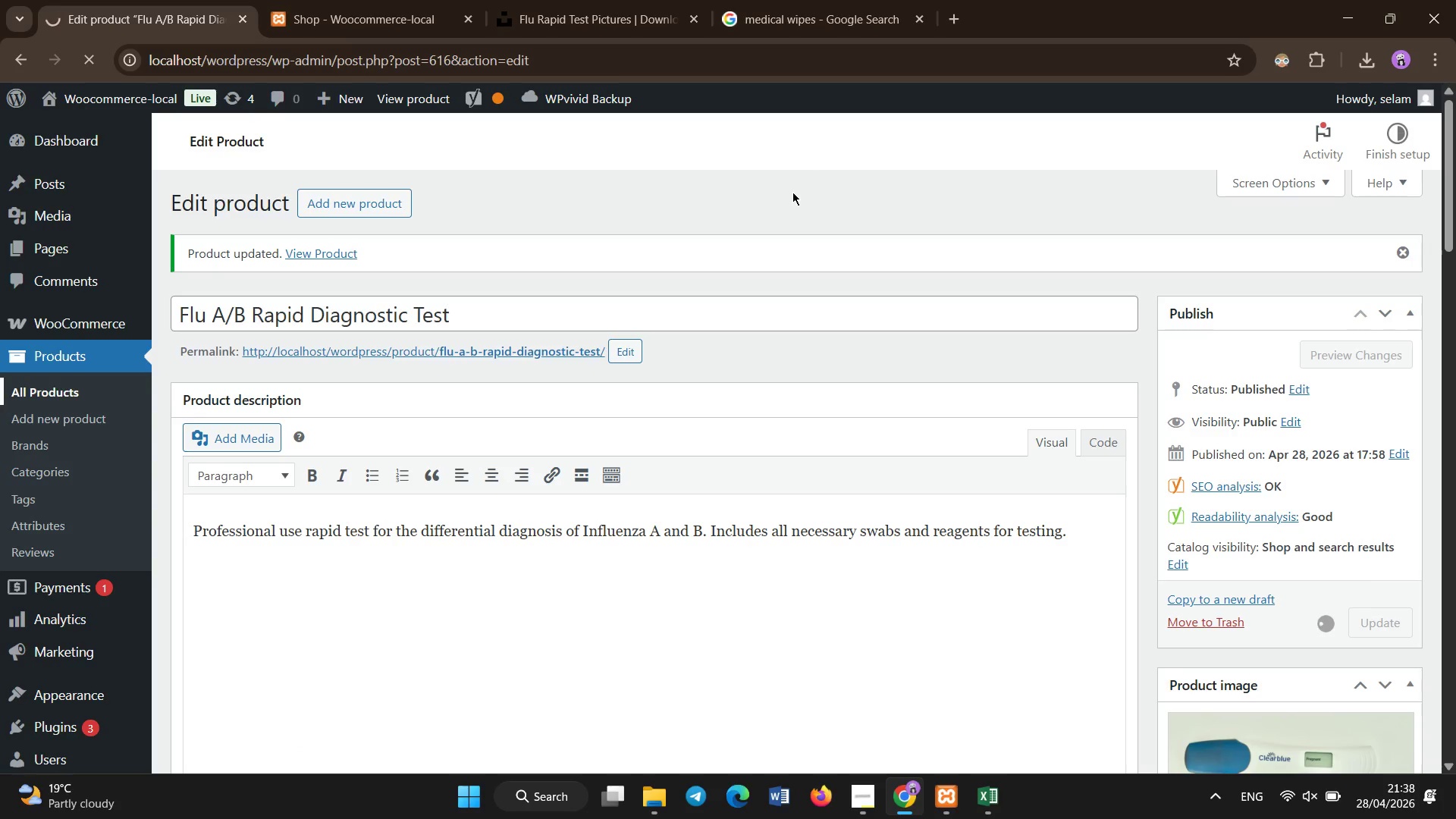 
scroll: coordinate [388, 410], scroll_direction: down, amount: 11.0
 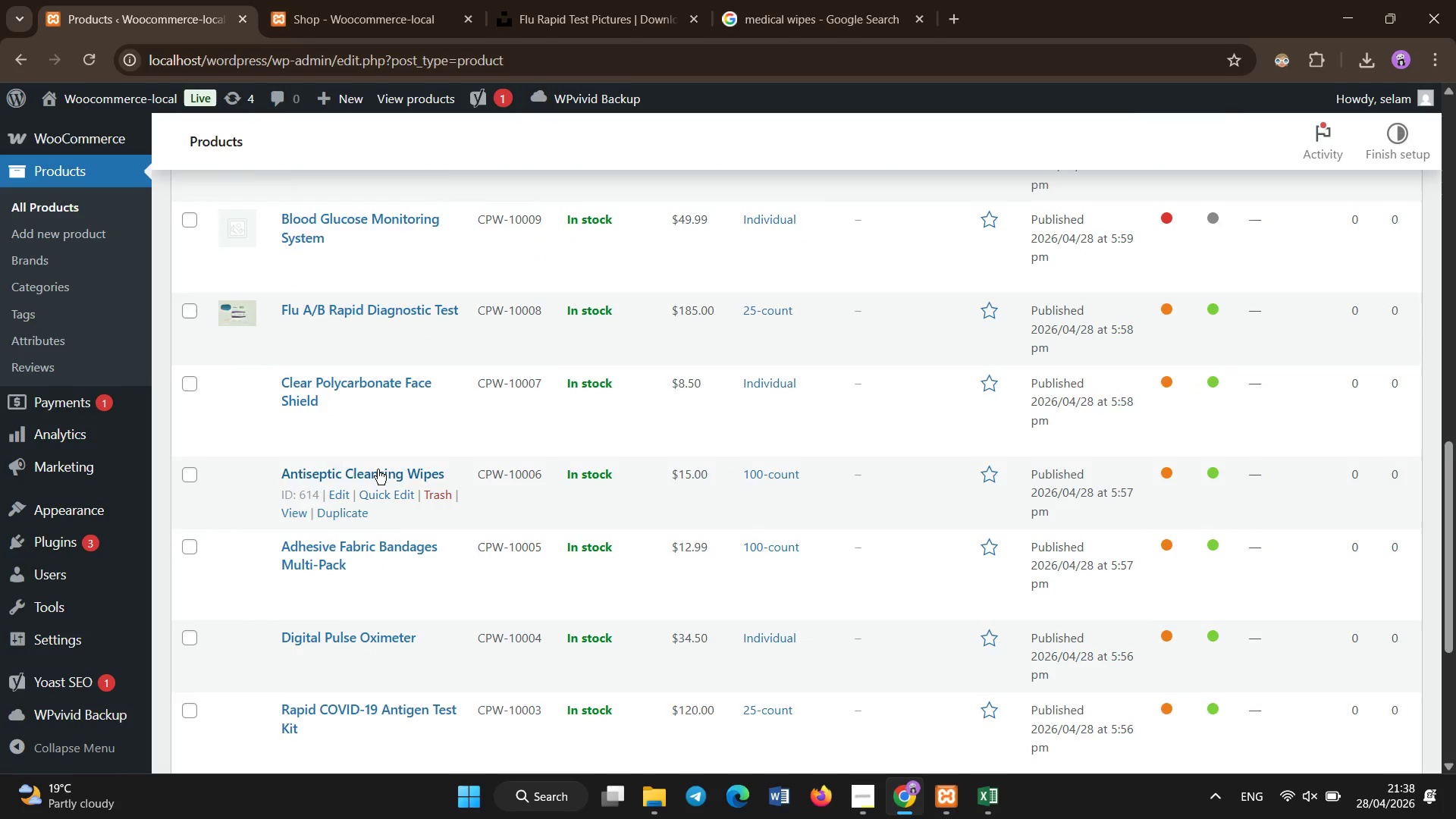 
scroll: coordinate [365, 416], scroll_direction: up, amount: 2.0
 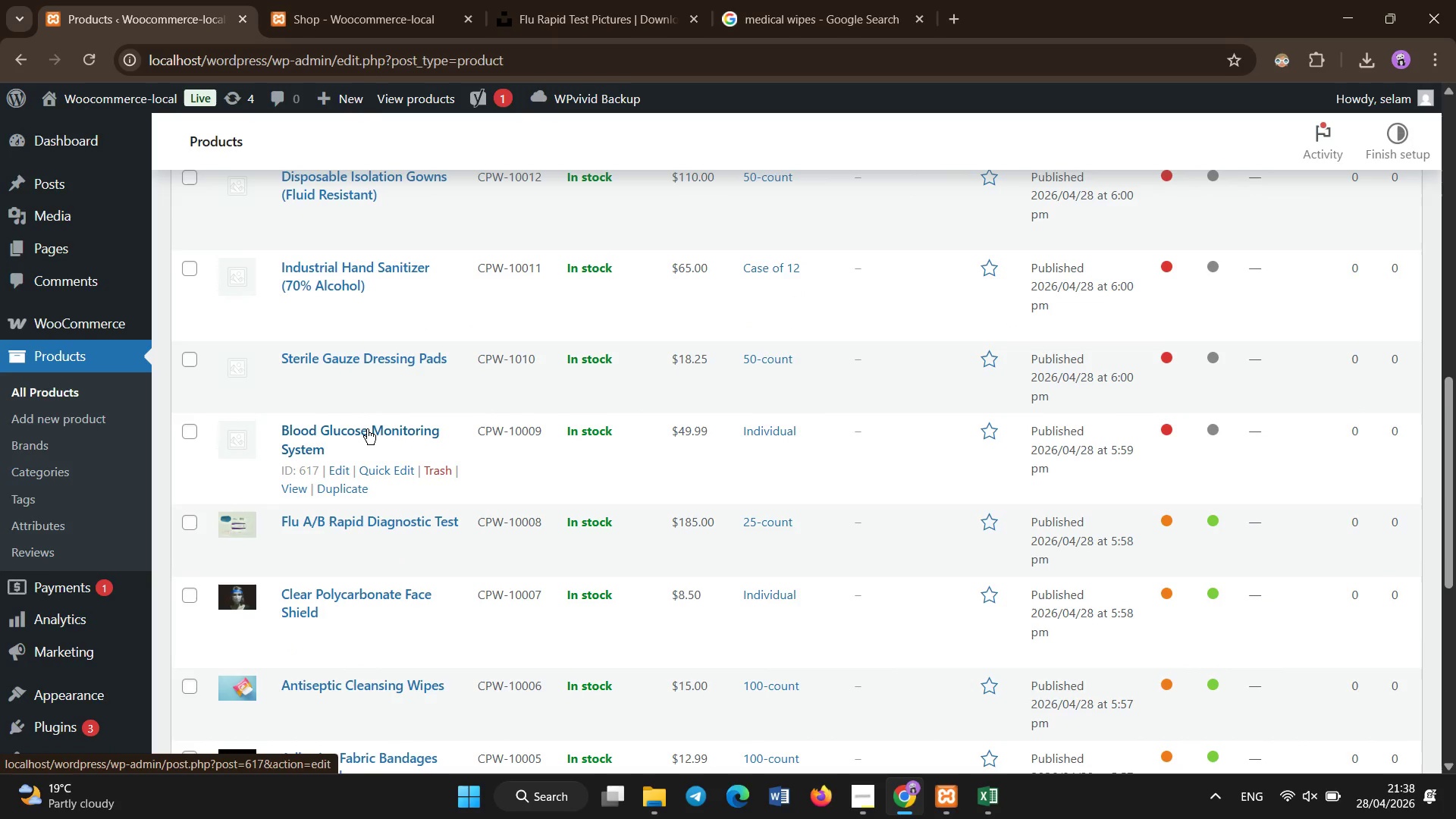 
left_click([367, 429])
 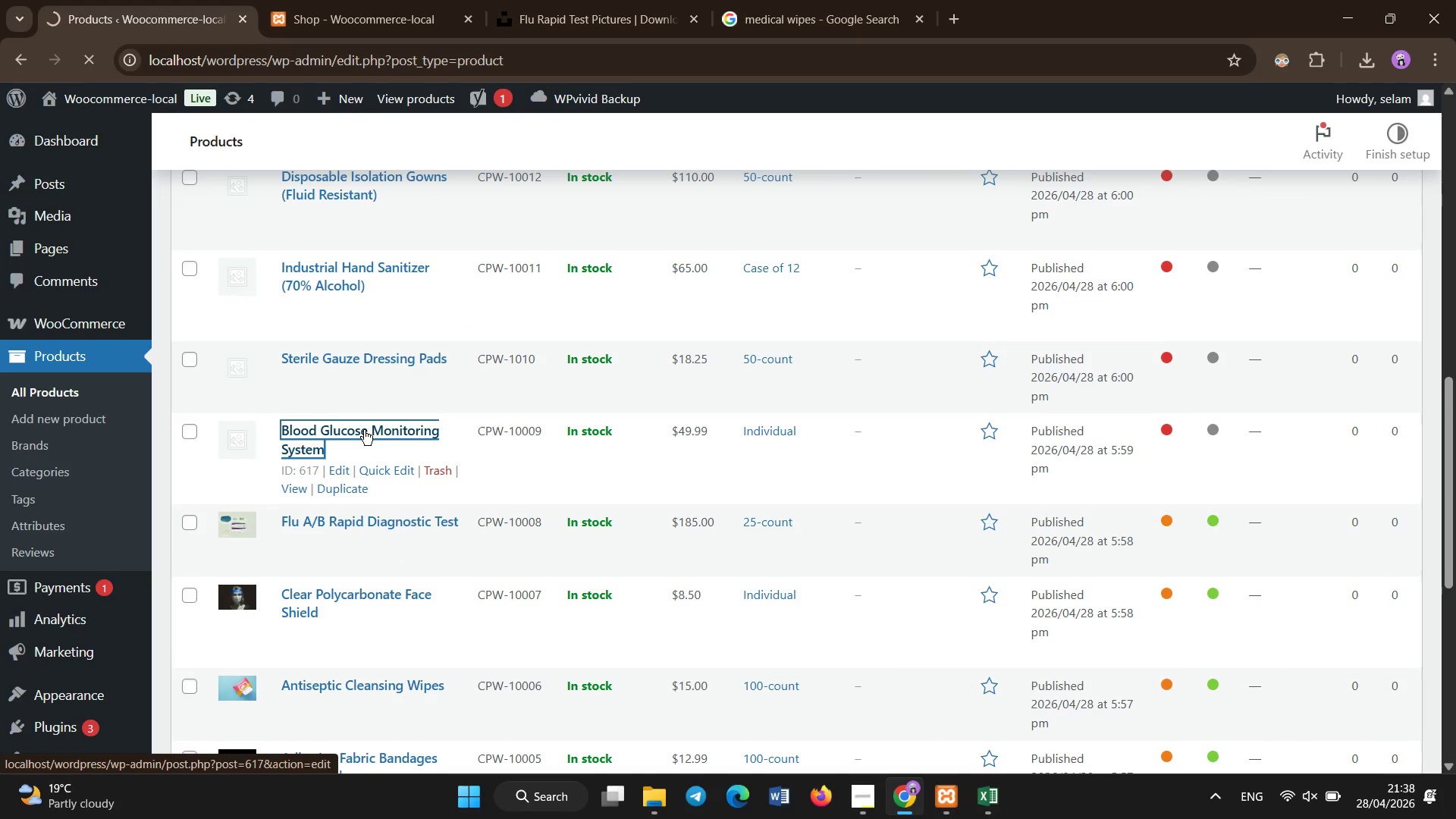 
wait(9.5)
 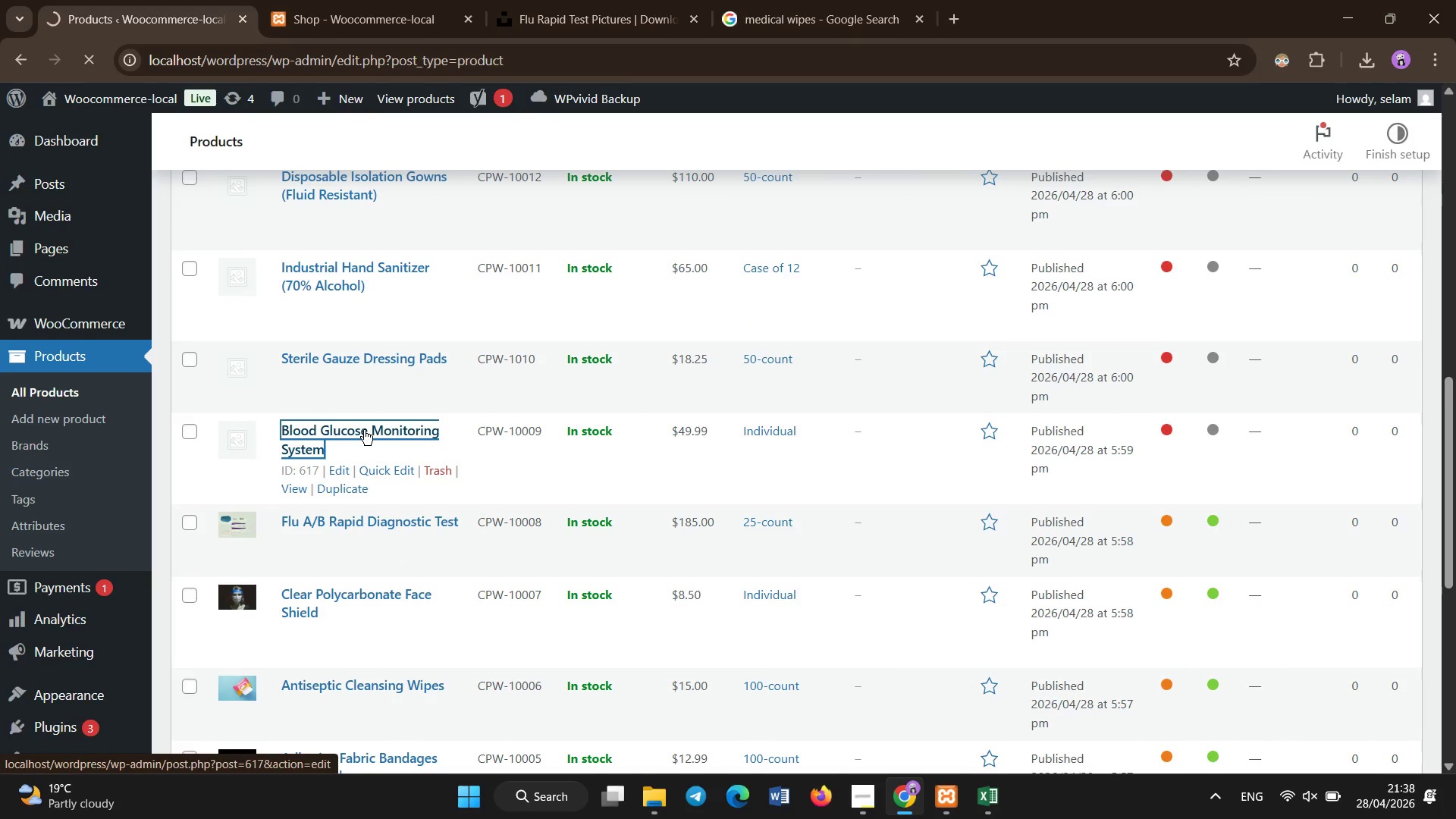 
scroll: coordinate [364, 430], scroll_direction: down, amount: 1.0
 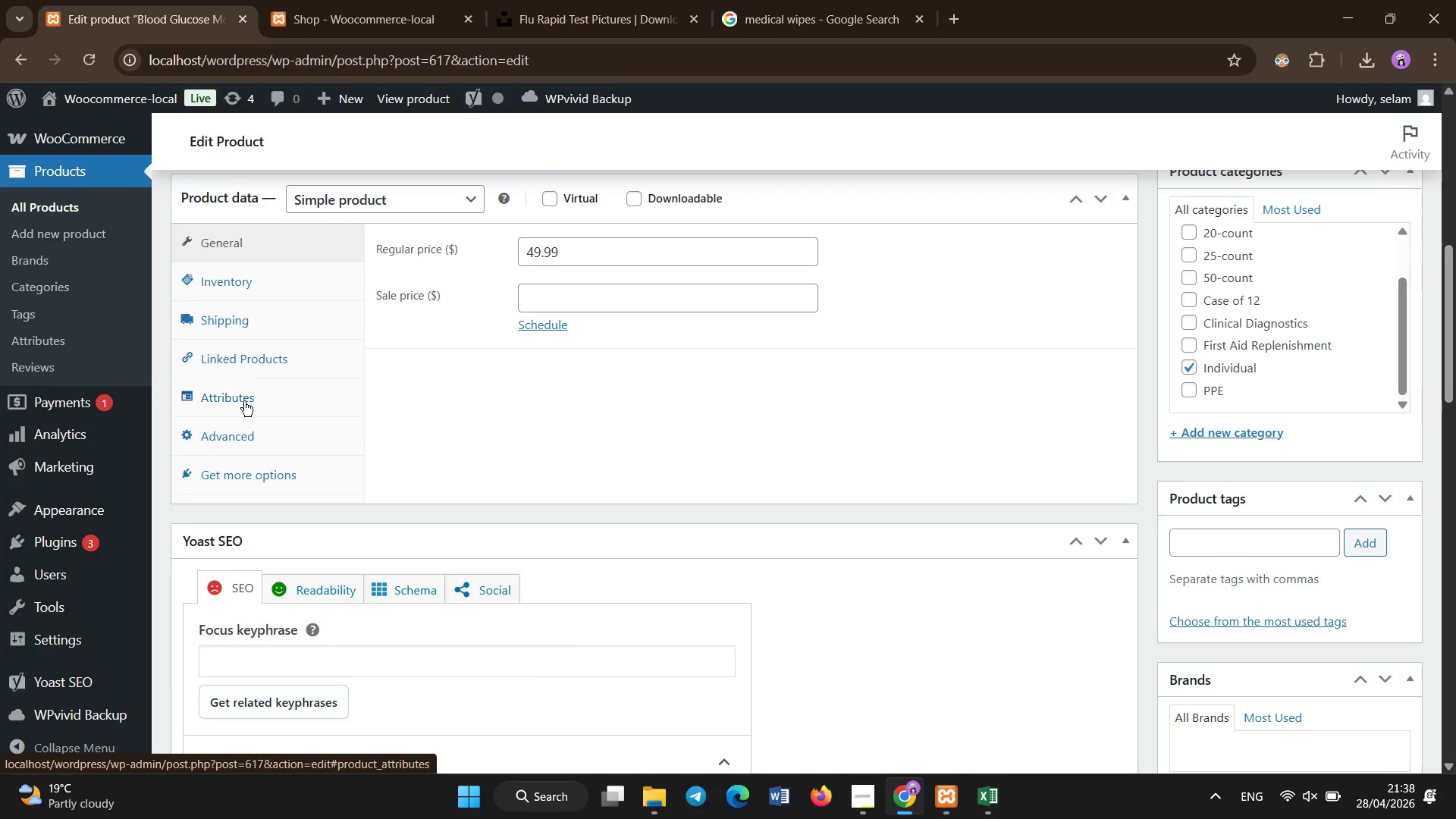 
left_click([244, 401])
 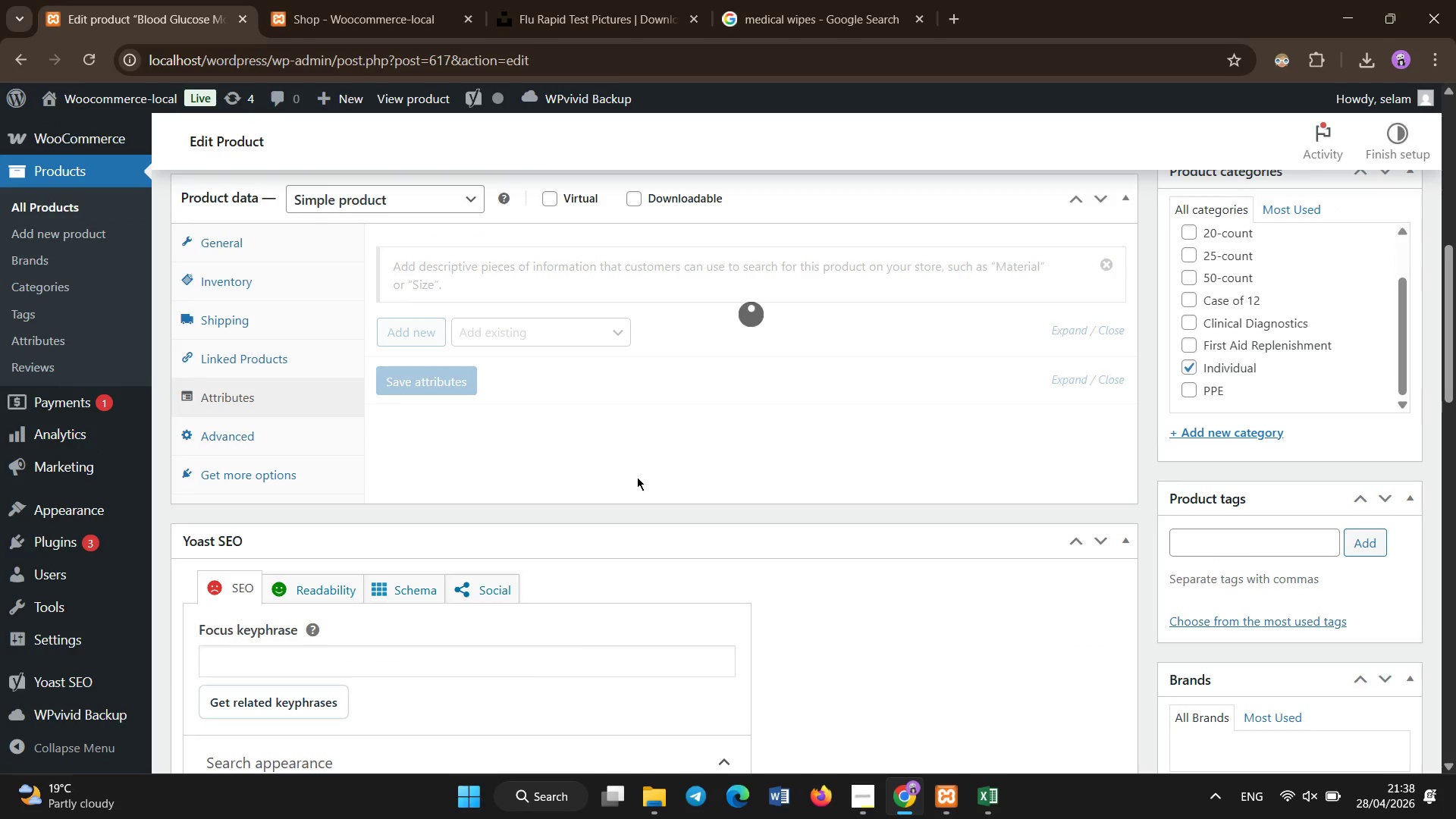 
scroll: coordinate [617, 445], scroll_direction: down, amount: 3.0
 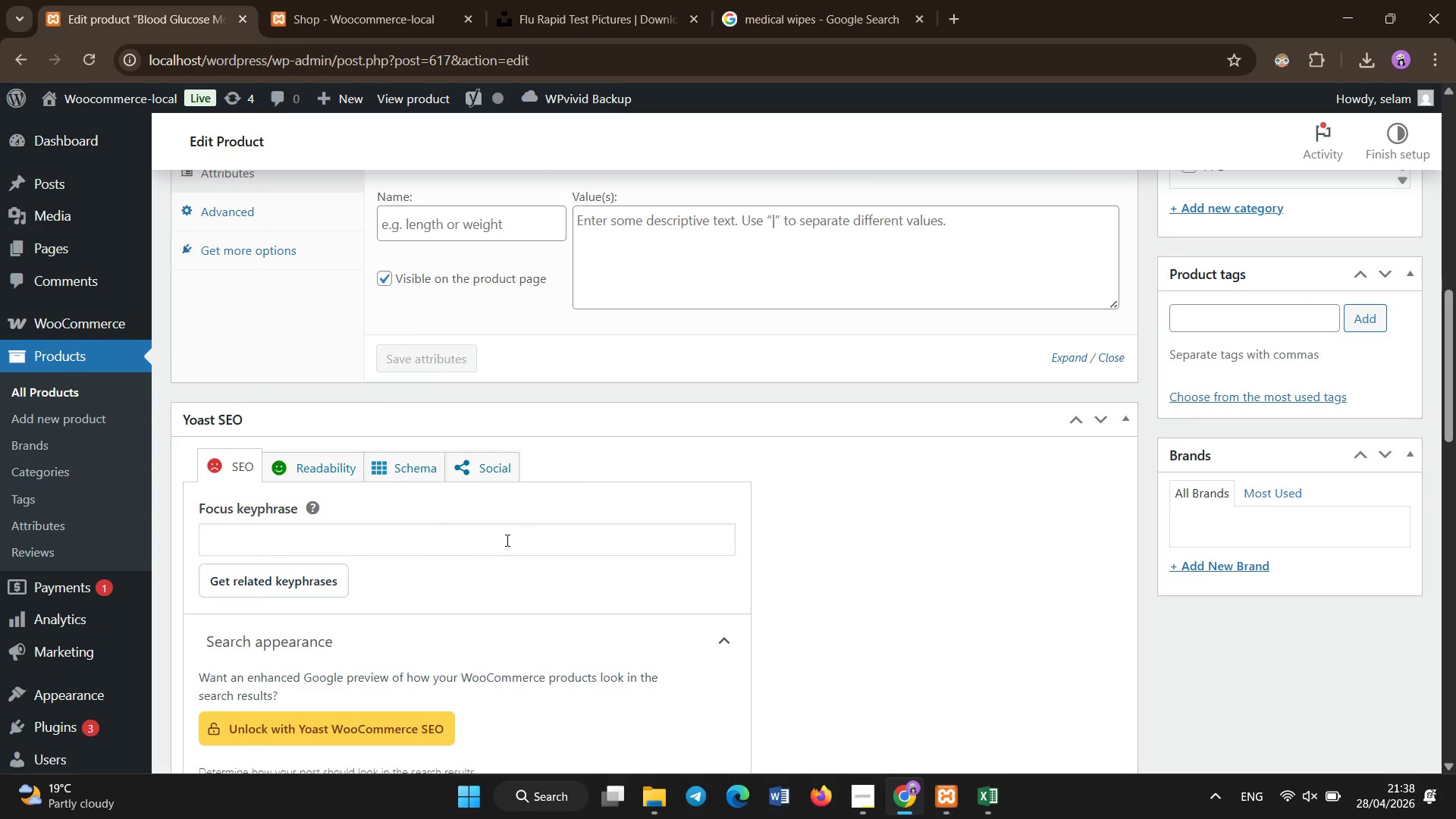 
left_click([507, 541])
 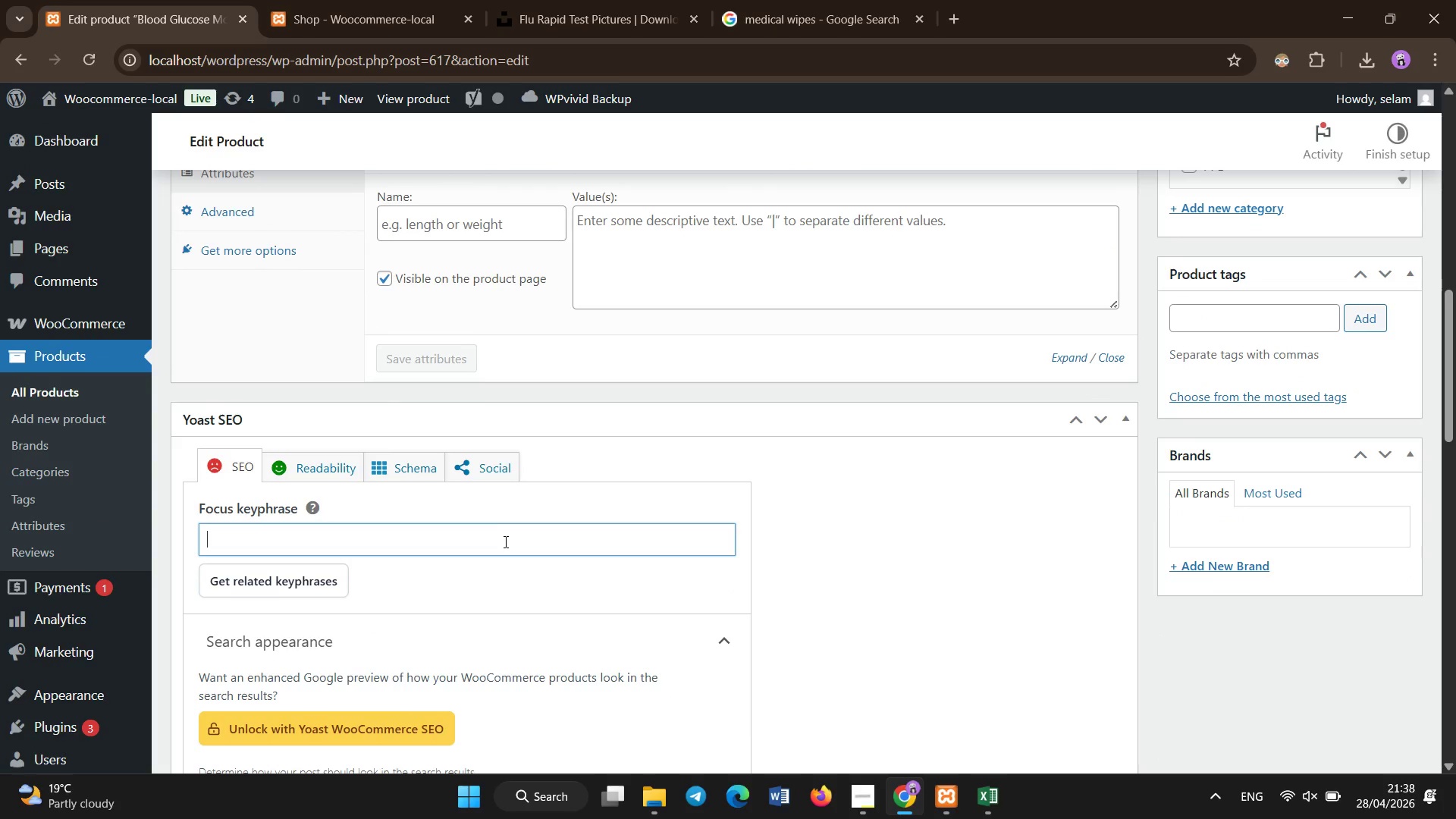 
hold_key(key=ShiftLeft, duration=1.5)
 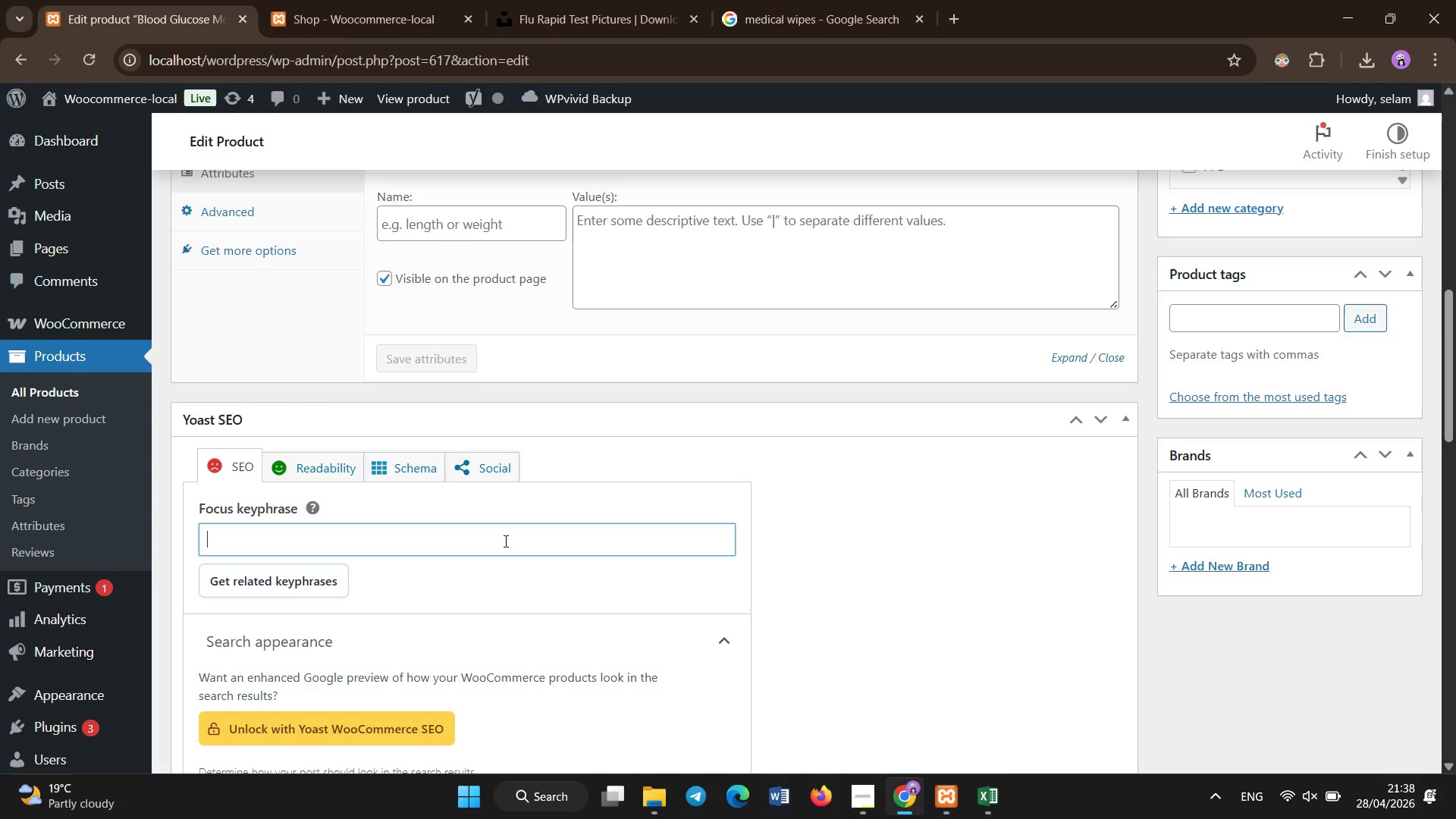 
hold_key(key=ShiftLeft, duration=0.88)
 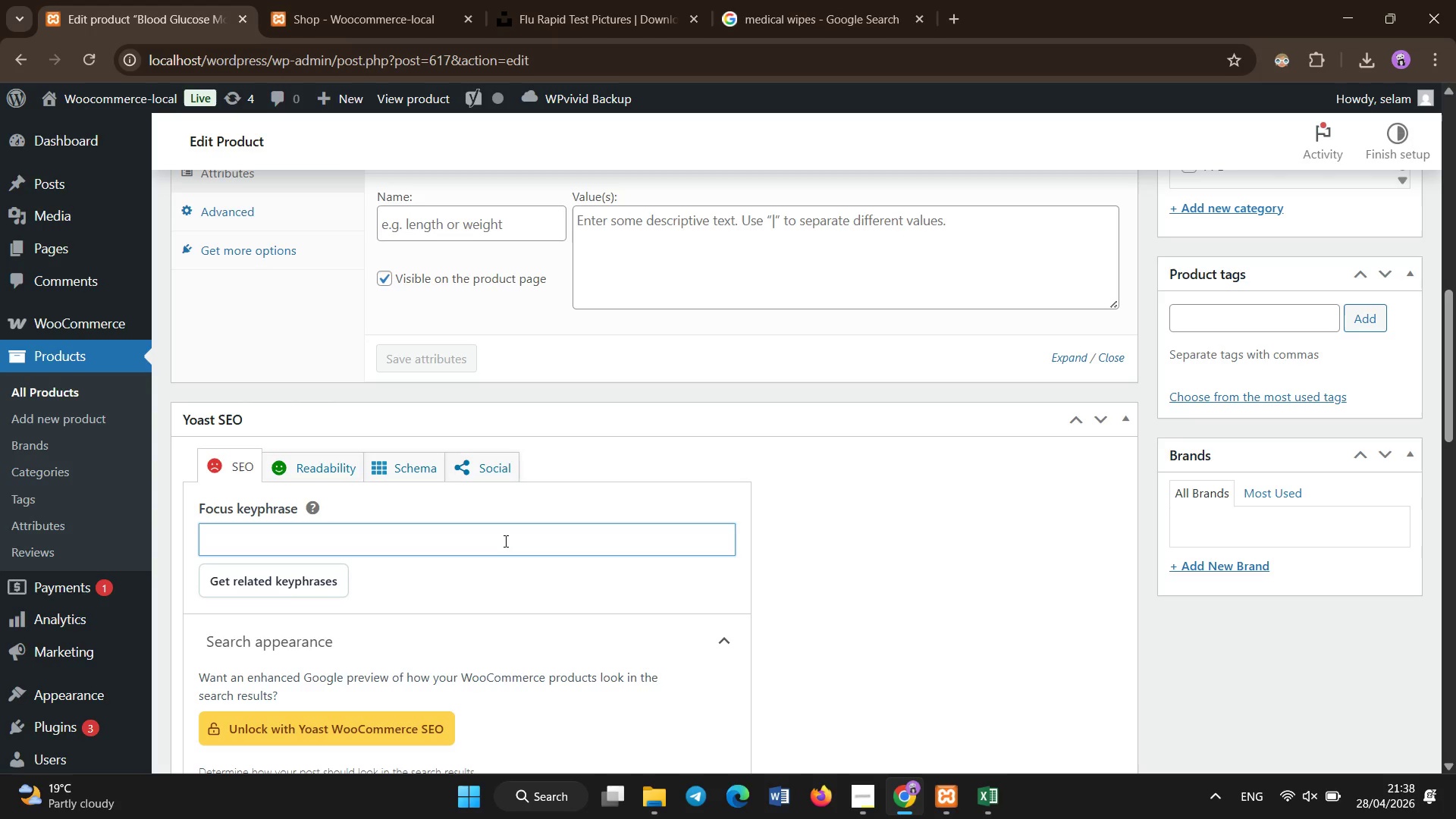 
type(glucose monitor blood sugar testing device)
 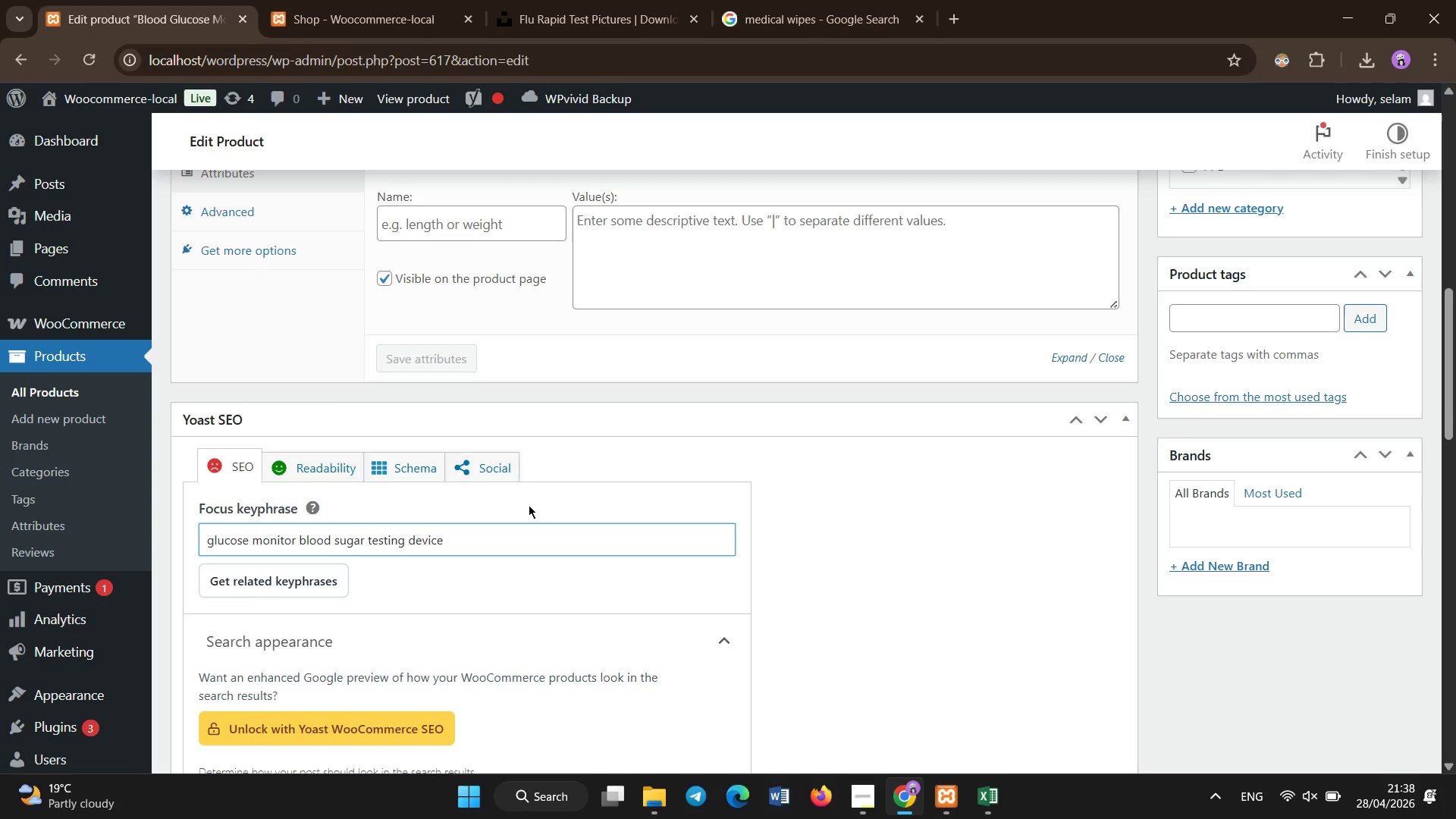 
scroll: coordinate [423, 632], scroll_direction: down, amount: 8.0
 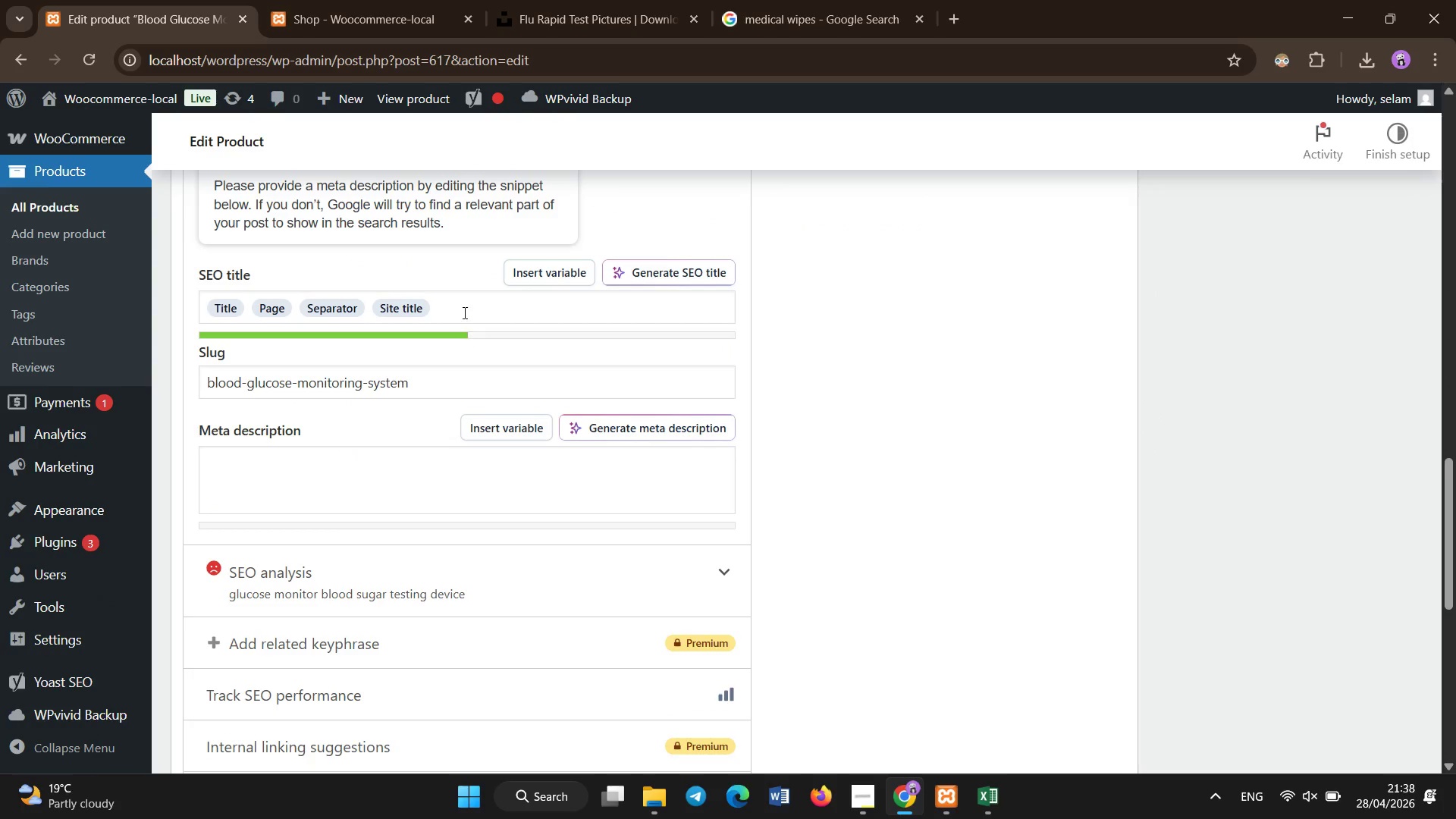 
left_click([465, 313])
 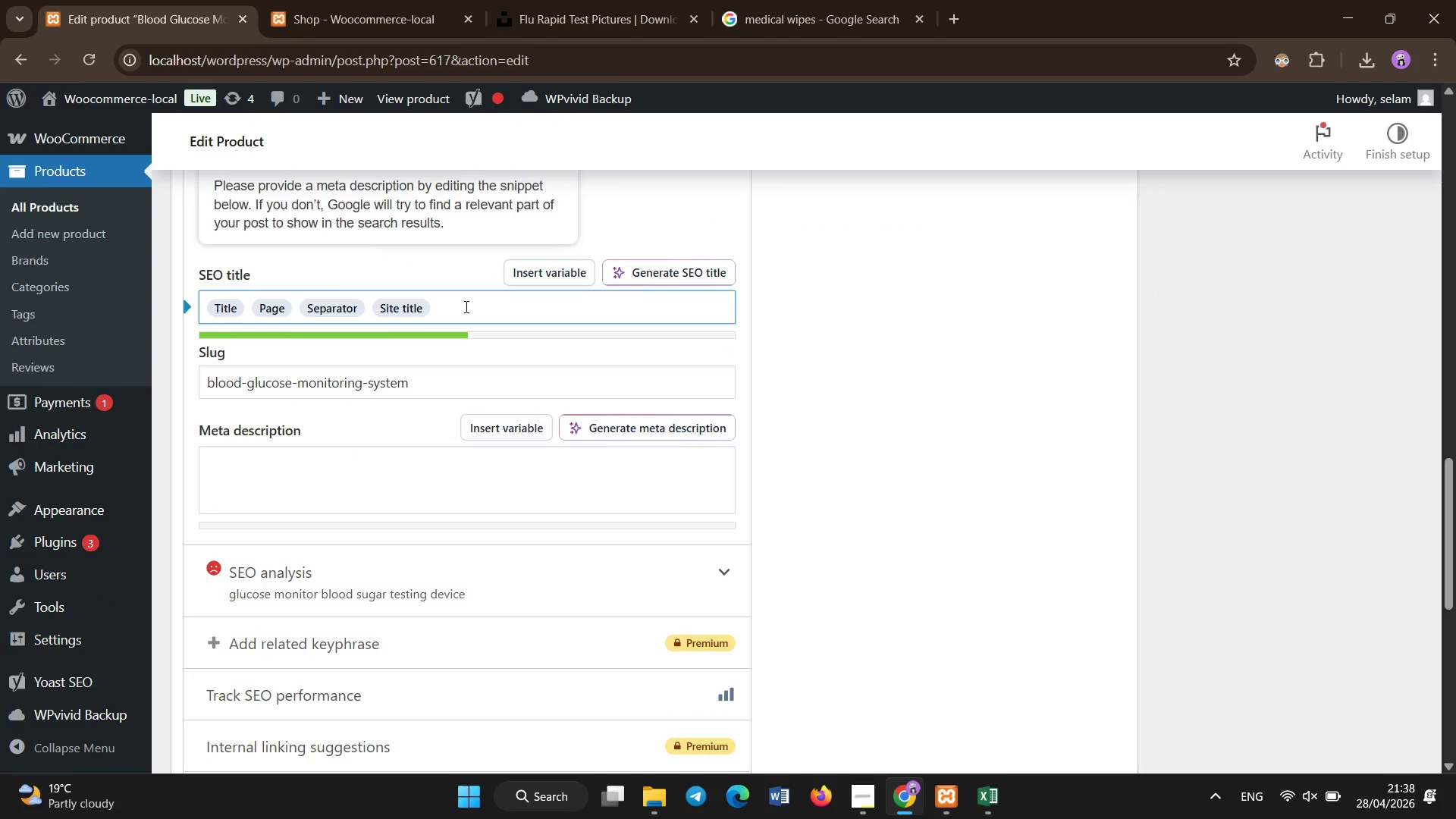 
key(Backspace)
 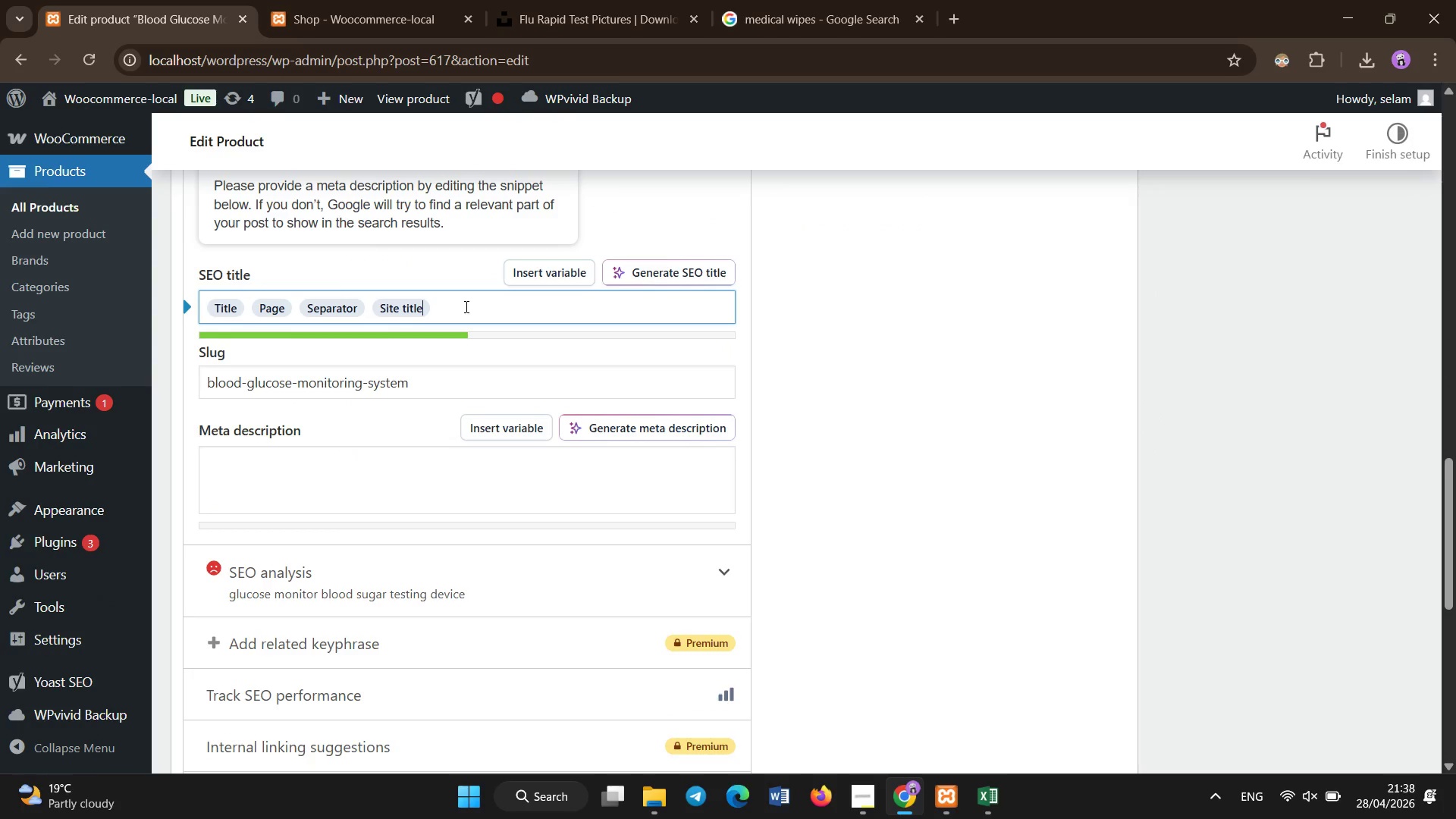 
key(Backspace)
 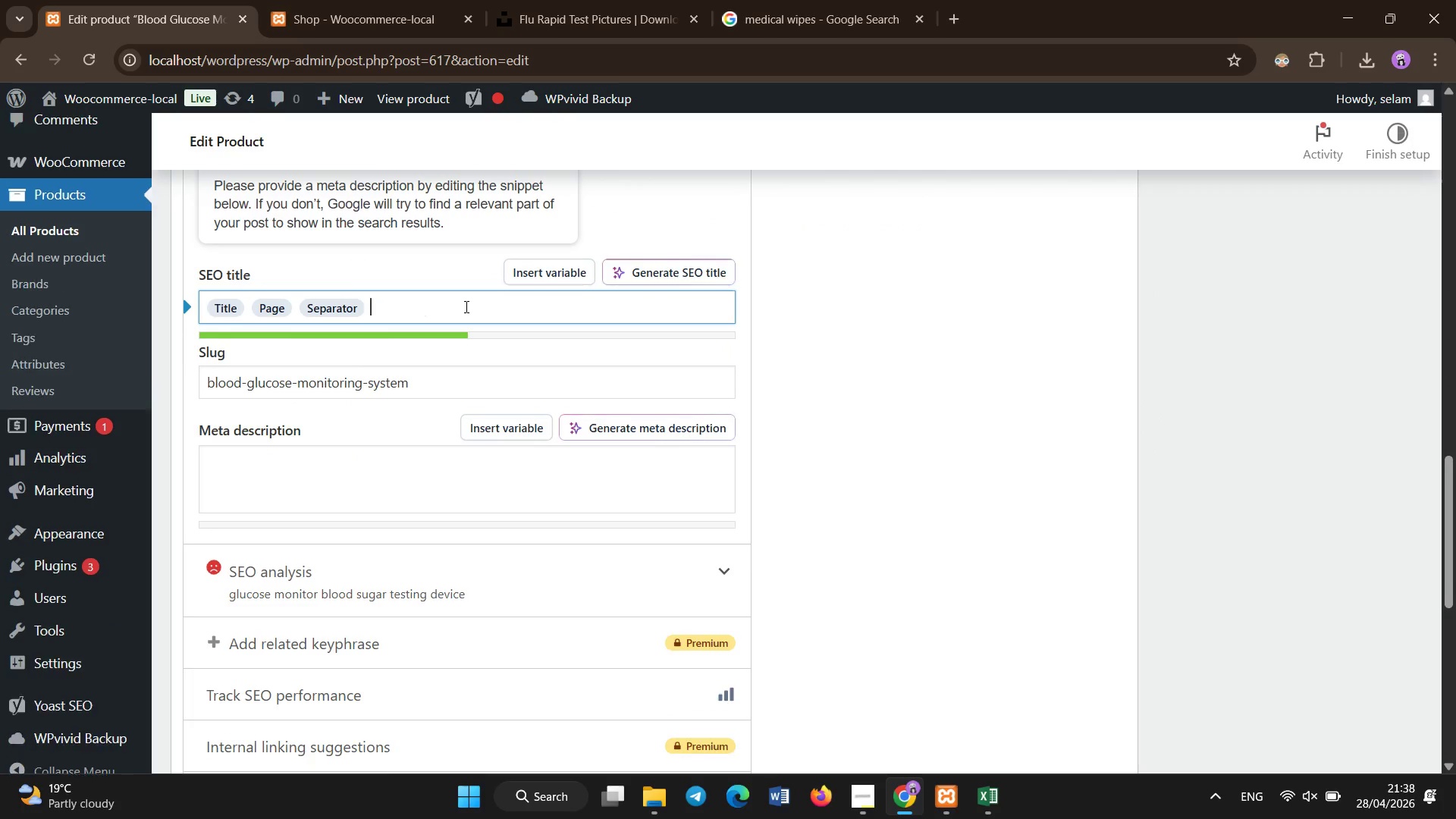 
key(Backspace)
 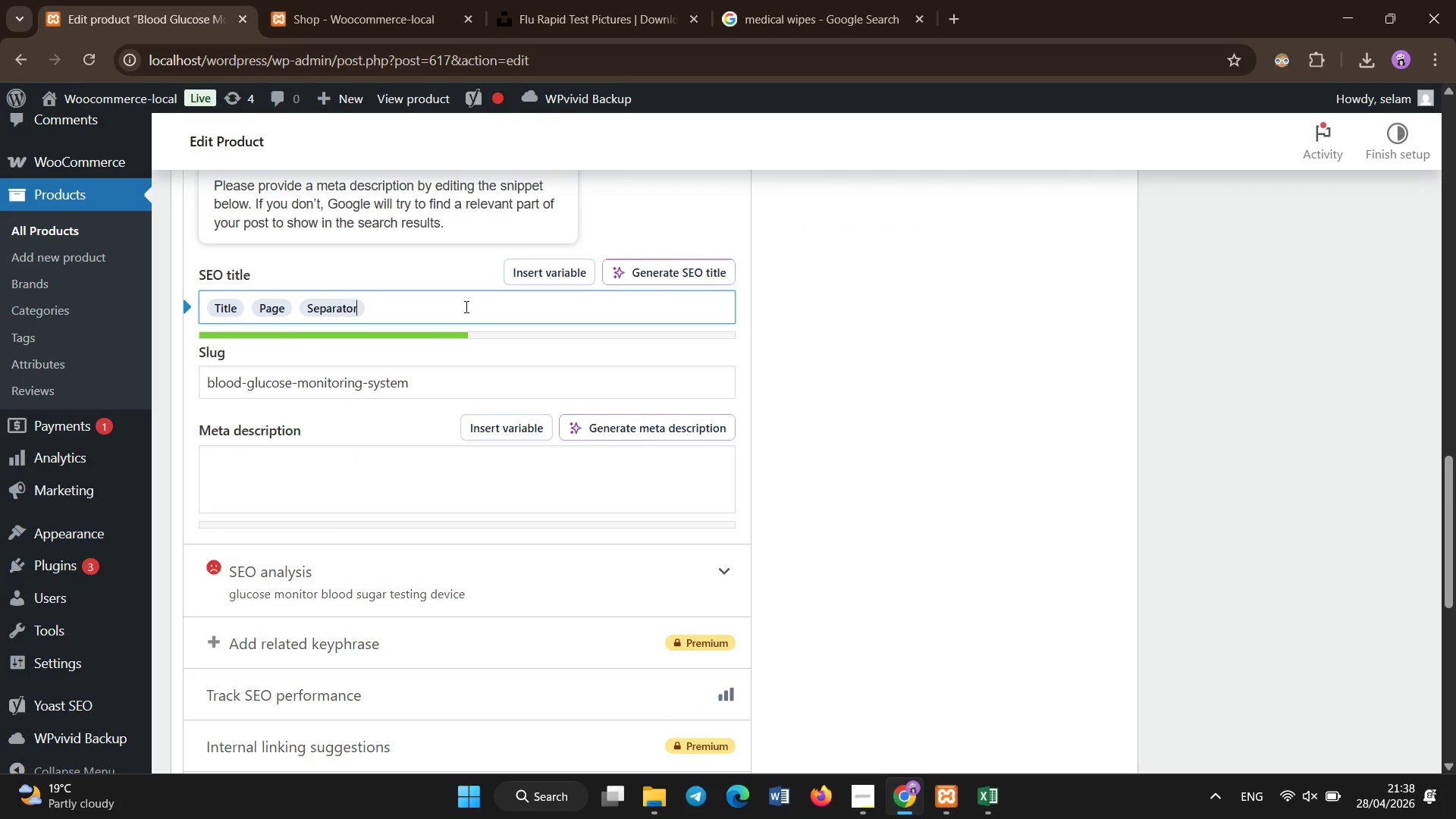 
key(Backspace)
 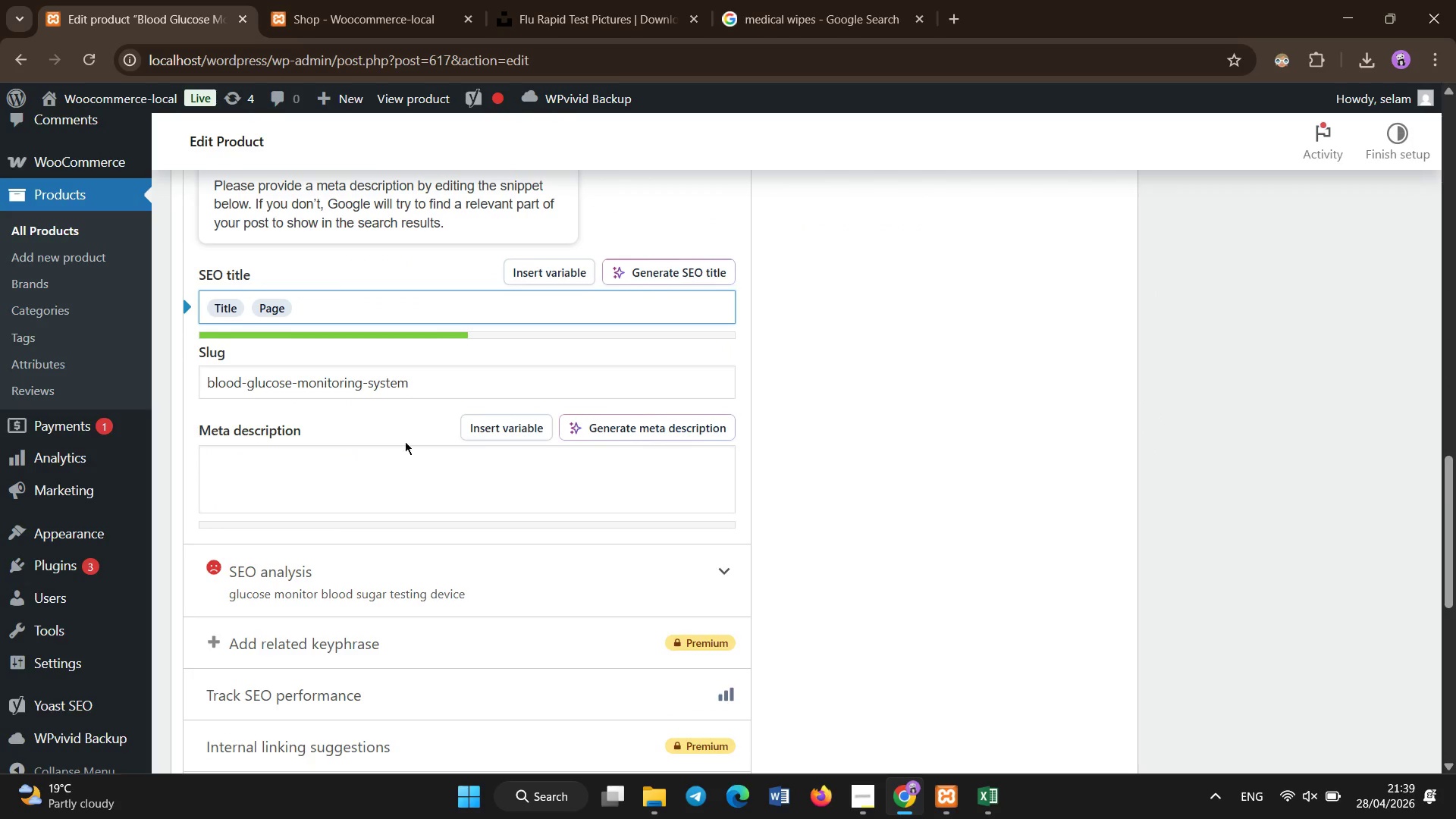 
left_click([394, 494])
 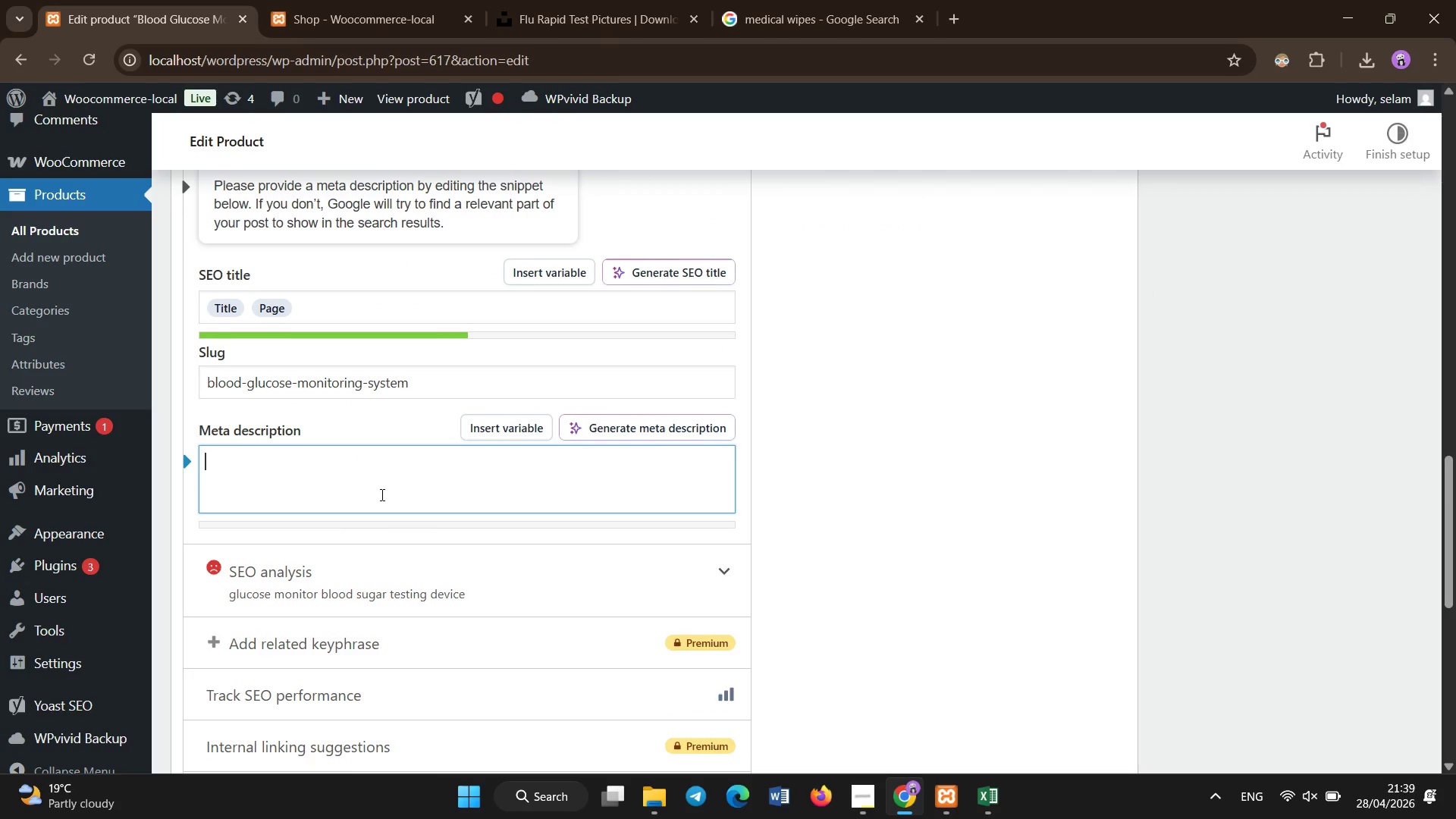 
type(Complete cloo)
key(Backspace)
key(Backspace)
key(Backspace)
key(Backspace)
type(blood glucose monitoring system providing fast and x)
key(Backspace)
type(accurate blood sugar readings for clinical wellness screening.)
 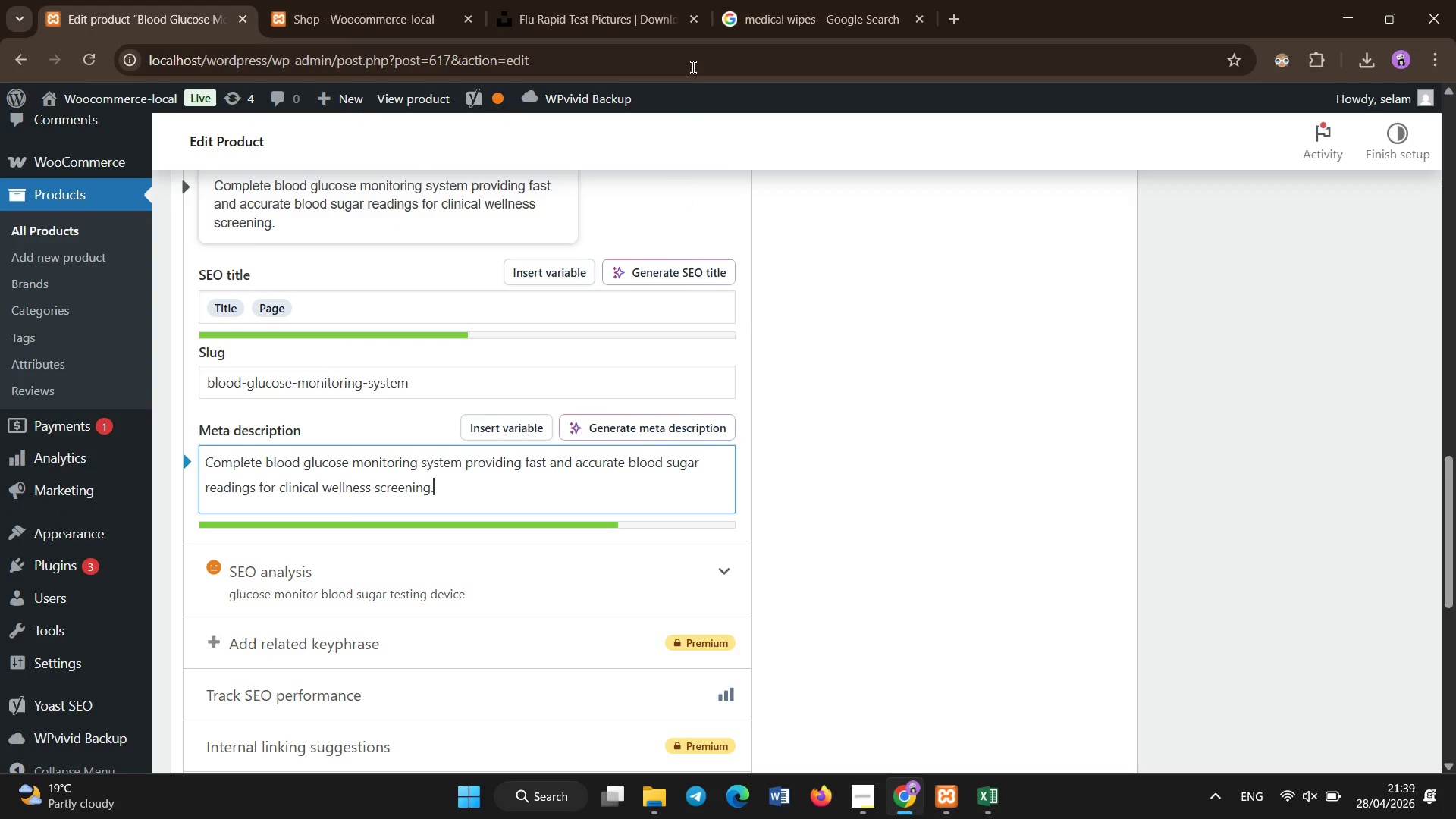 
left_click([631, 0])
 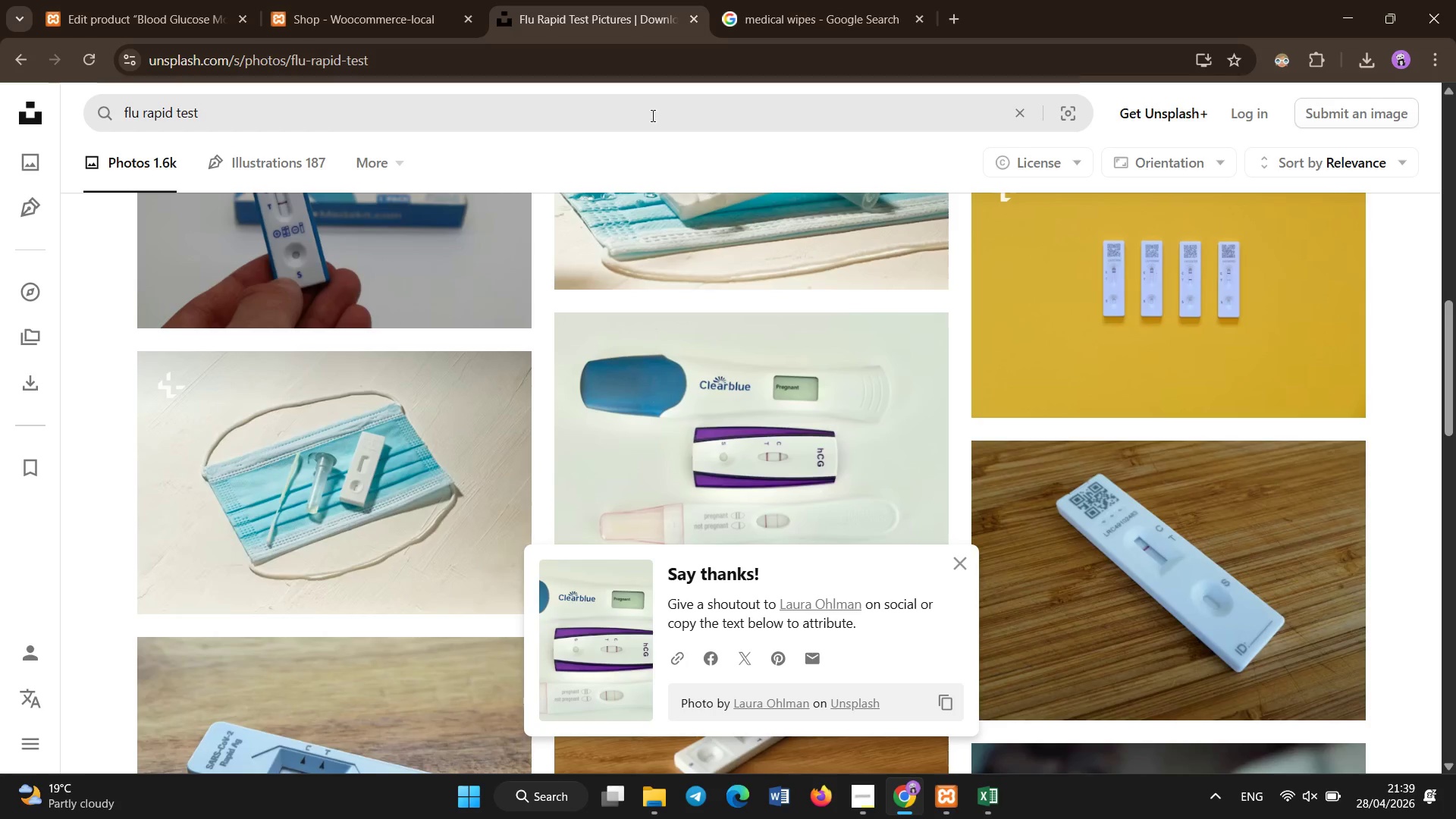 
left_click([653, 116])
 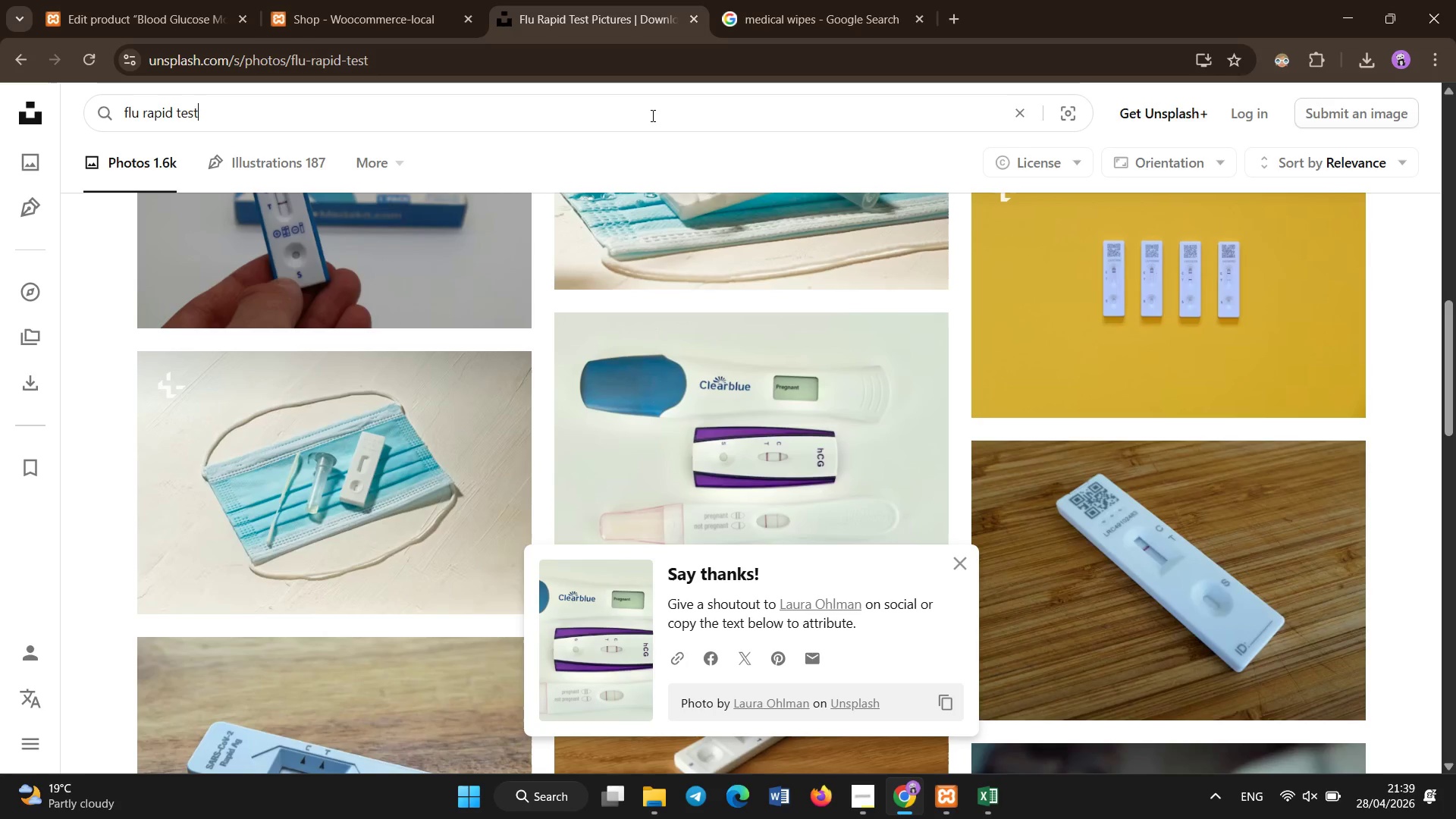 
key(Control+A)
 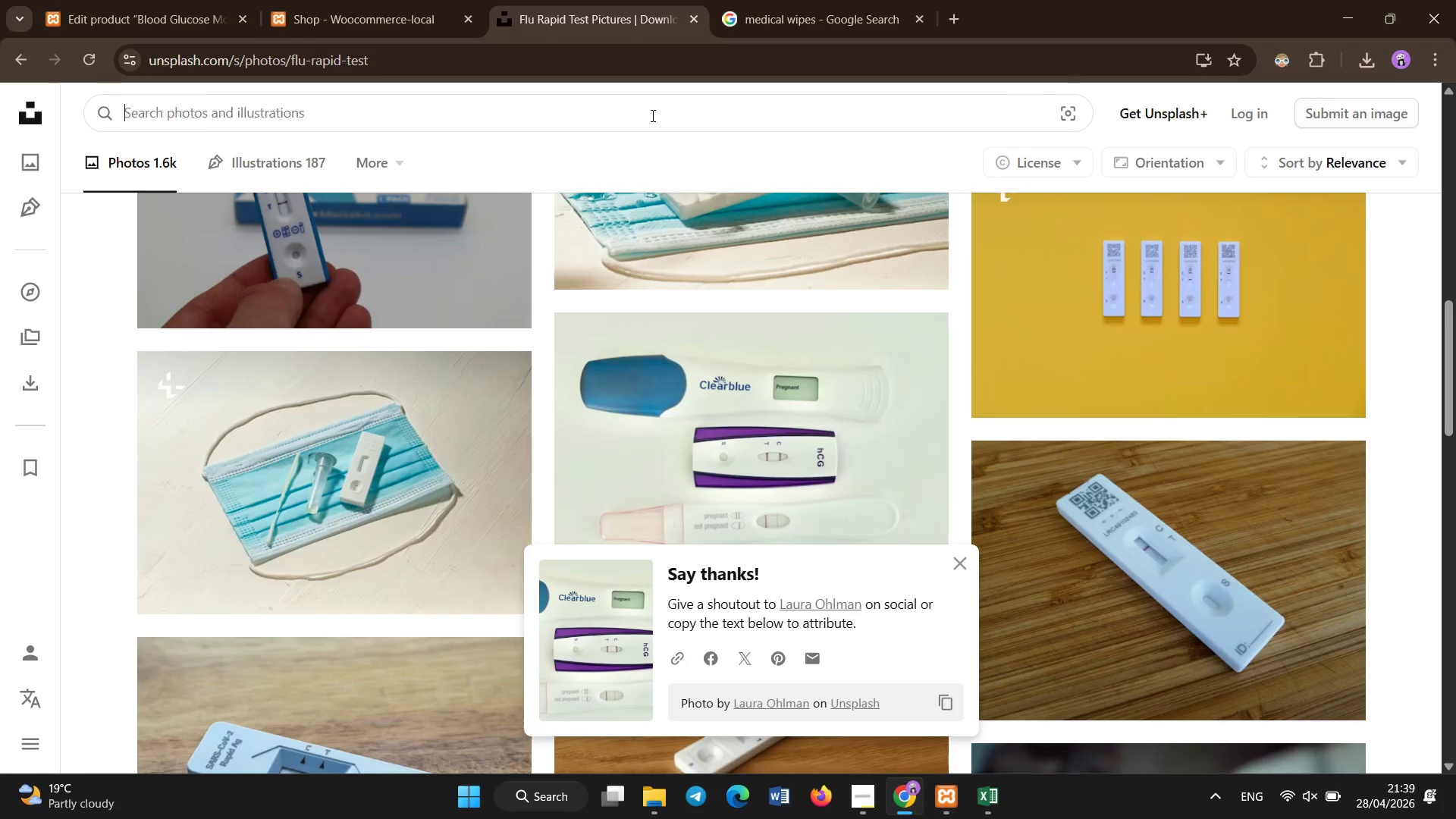 
key(Backspace)
type(blood glucose meter reai)
key(Backspace)
type(ding display finger test)
 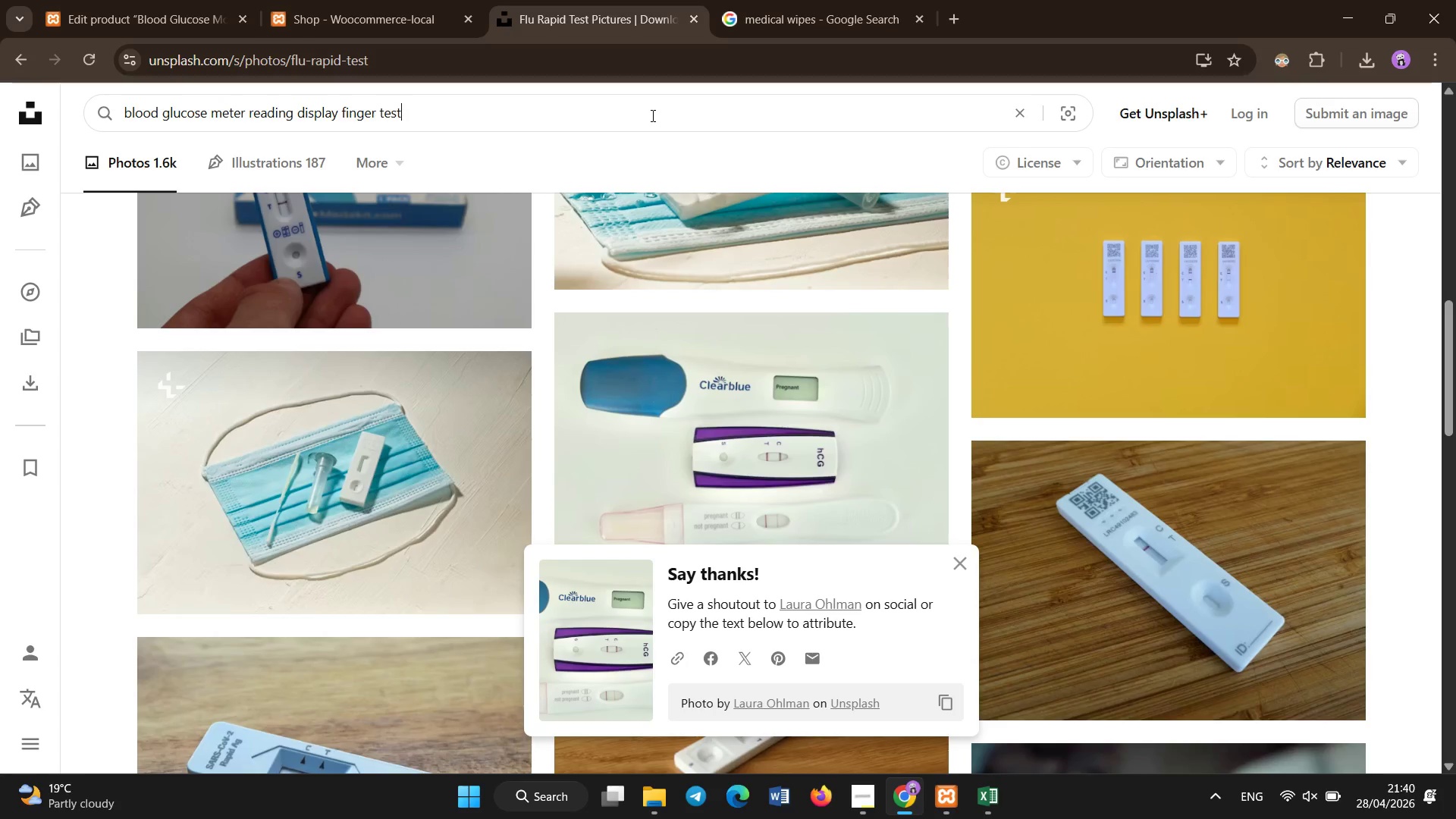 
key(Enter)
 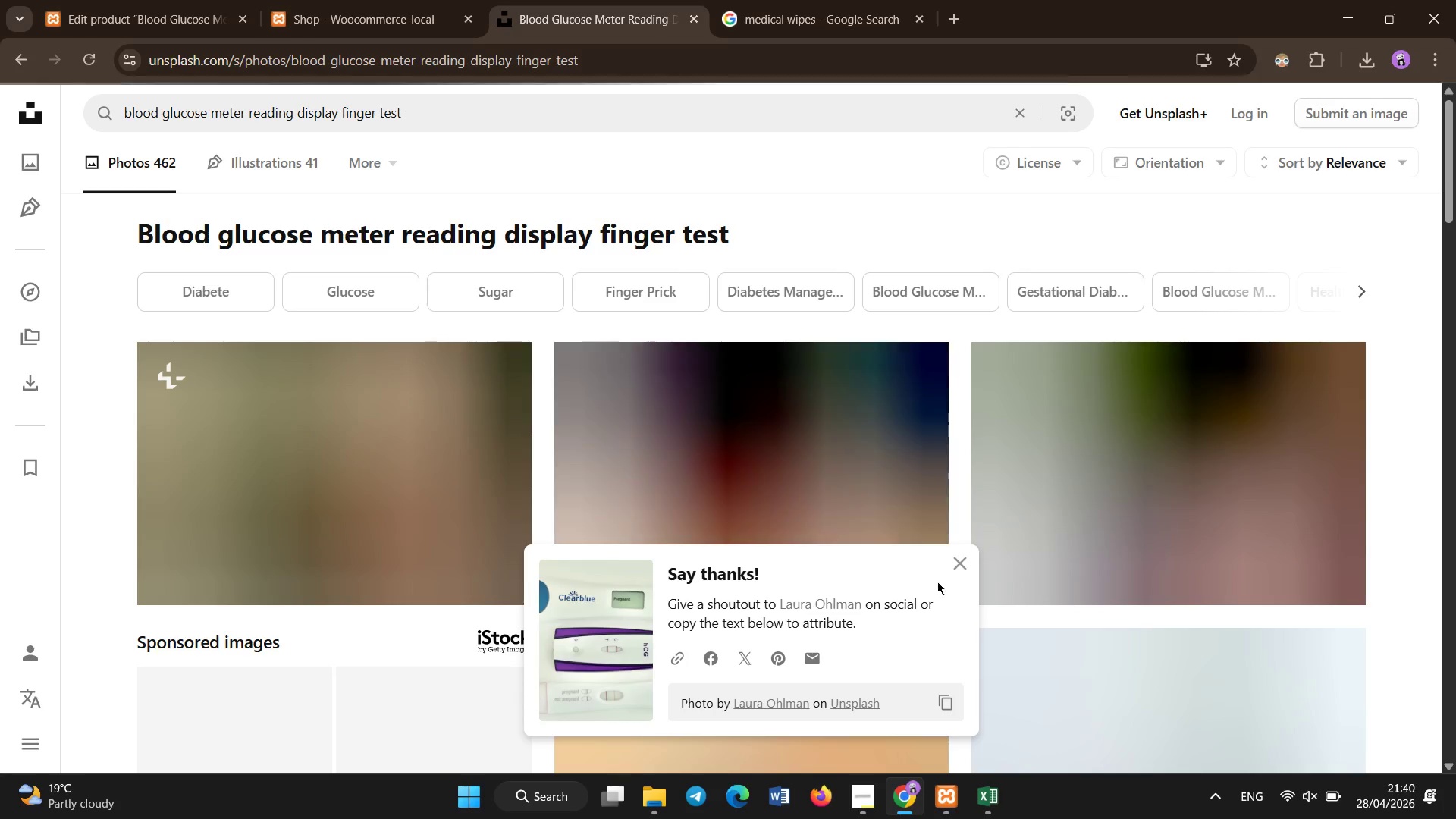 
left_click([954, 564])
 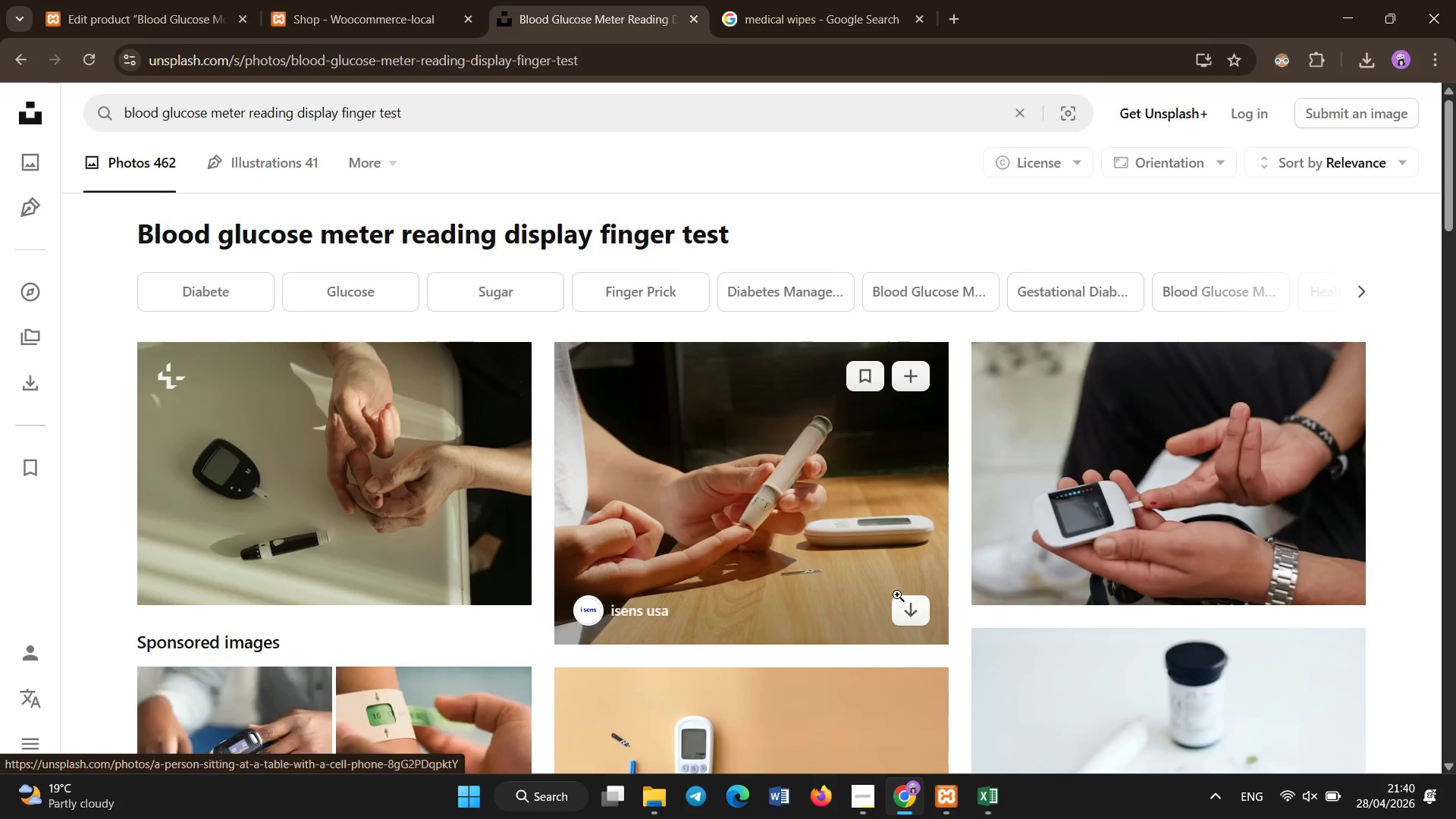 
left_click([908, 620])
 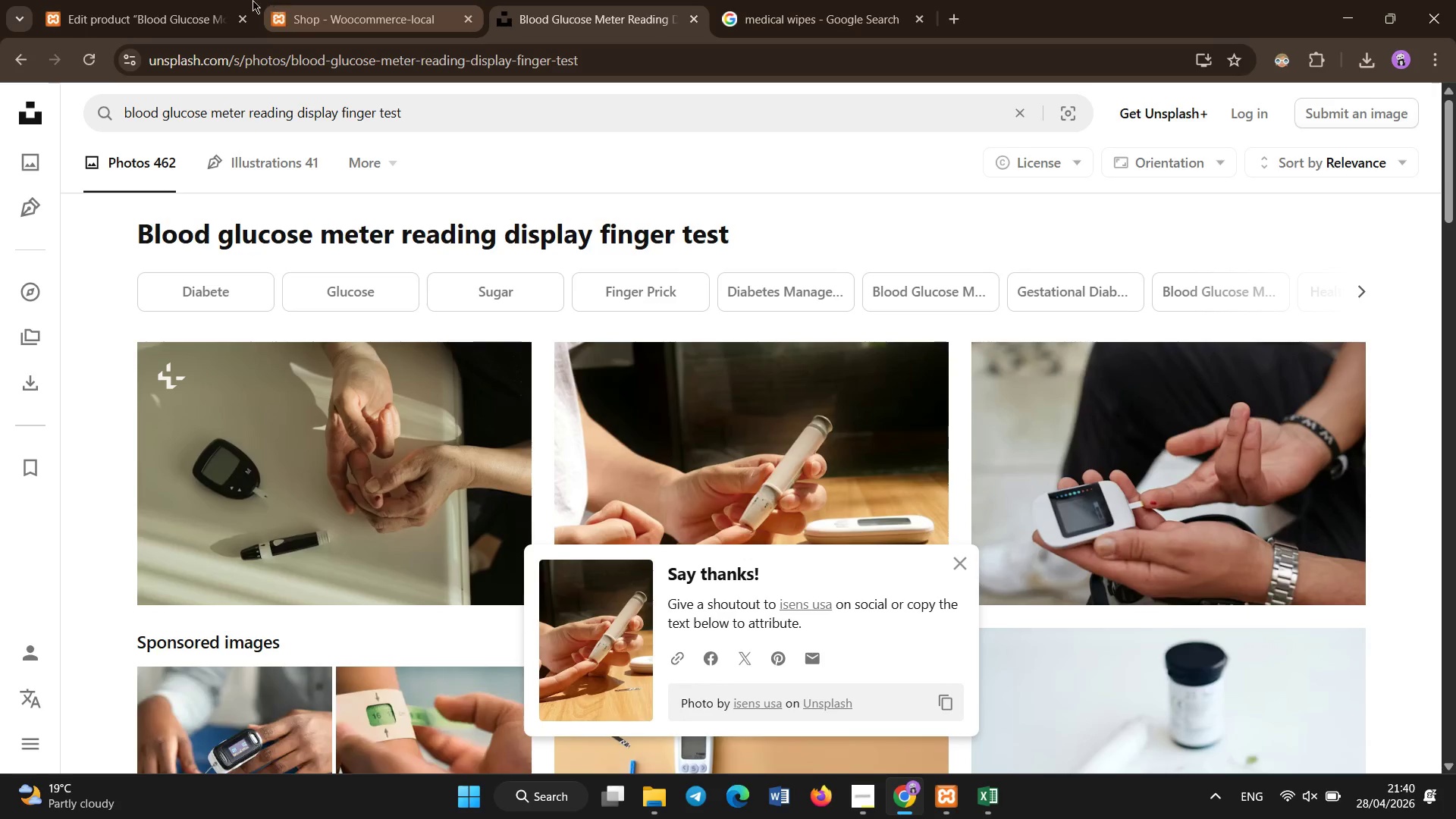 
left_click([143, 0])
 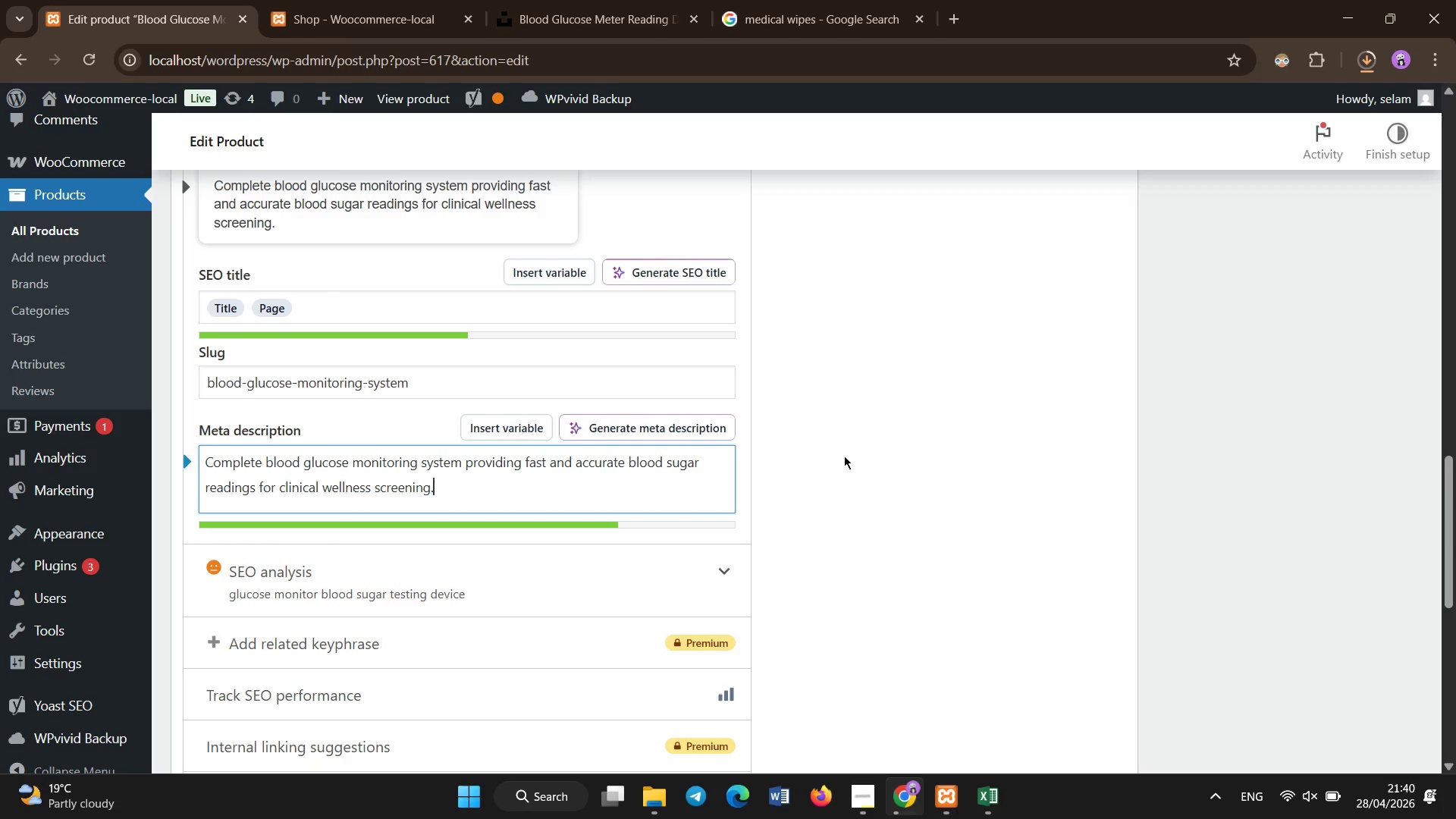 
scroll: coordinate [845, 456], scroll_direction: up, amount: 11.0
 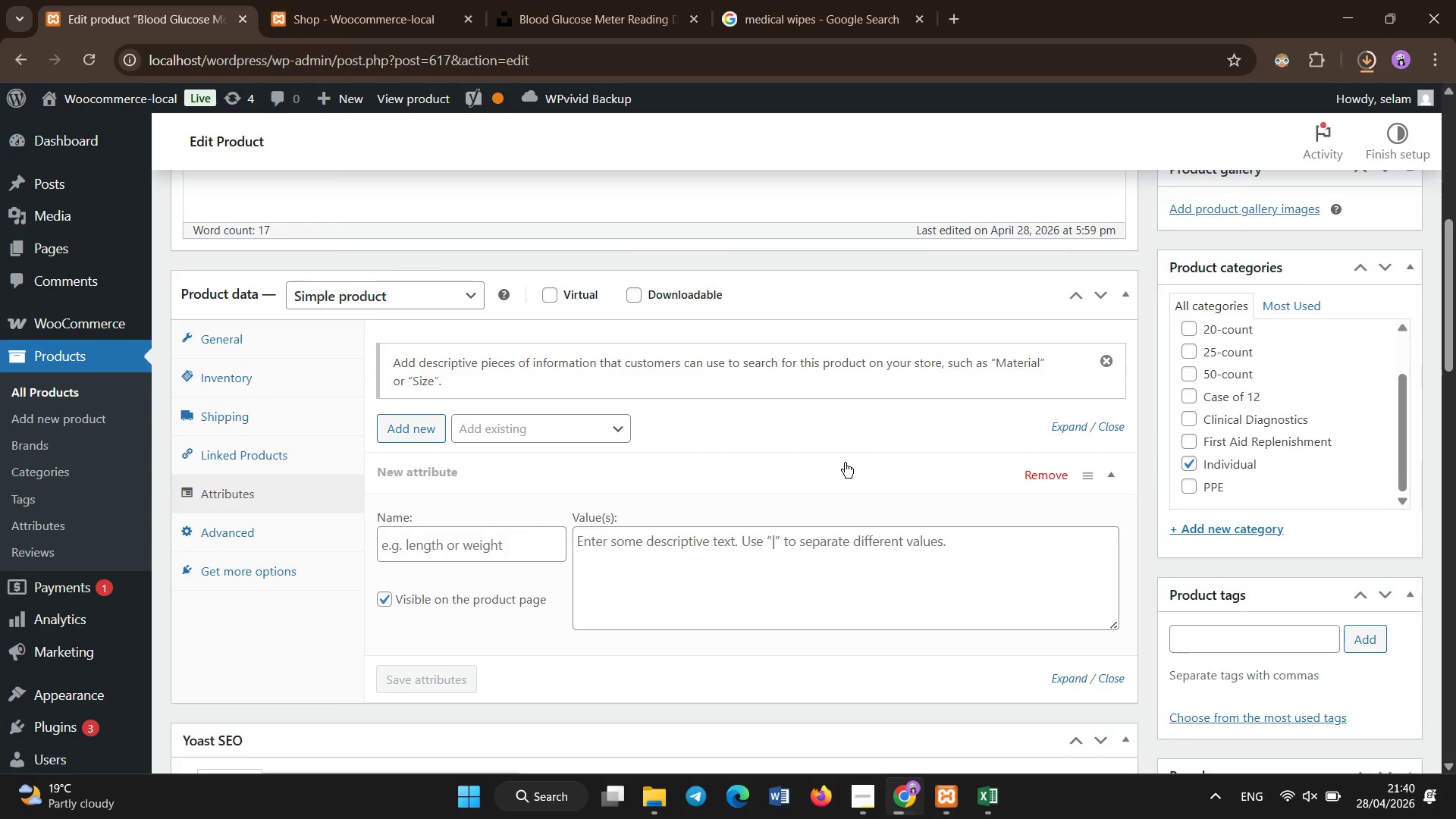 
scroll: coordinate [845, 463], scroll_direction: none, amount: 0.0
 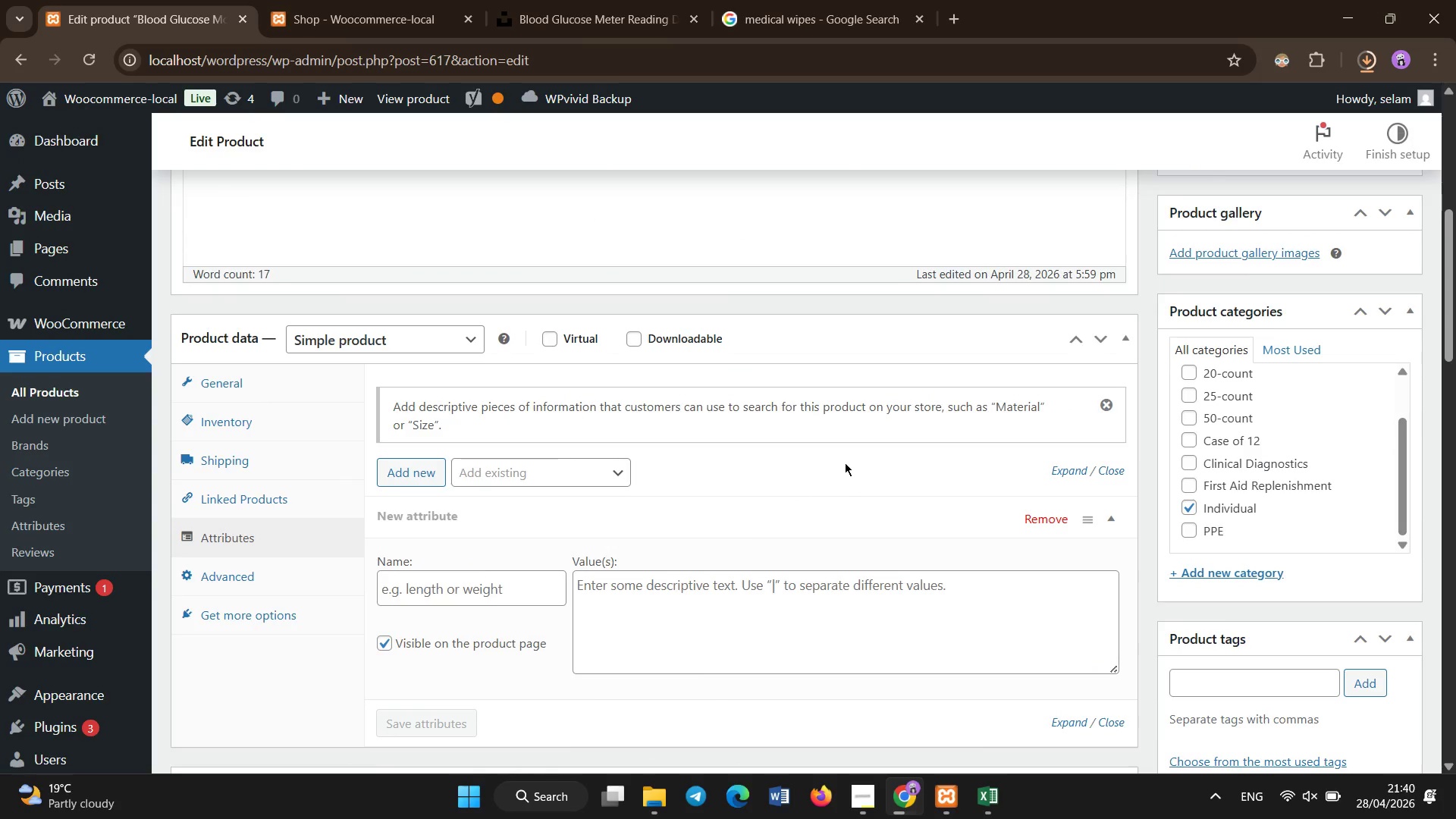 
scroll: coordinate [845, 463], scroll_direction: up, amount: 6.0
 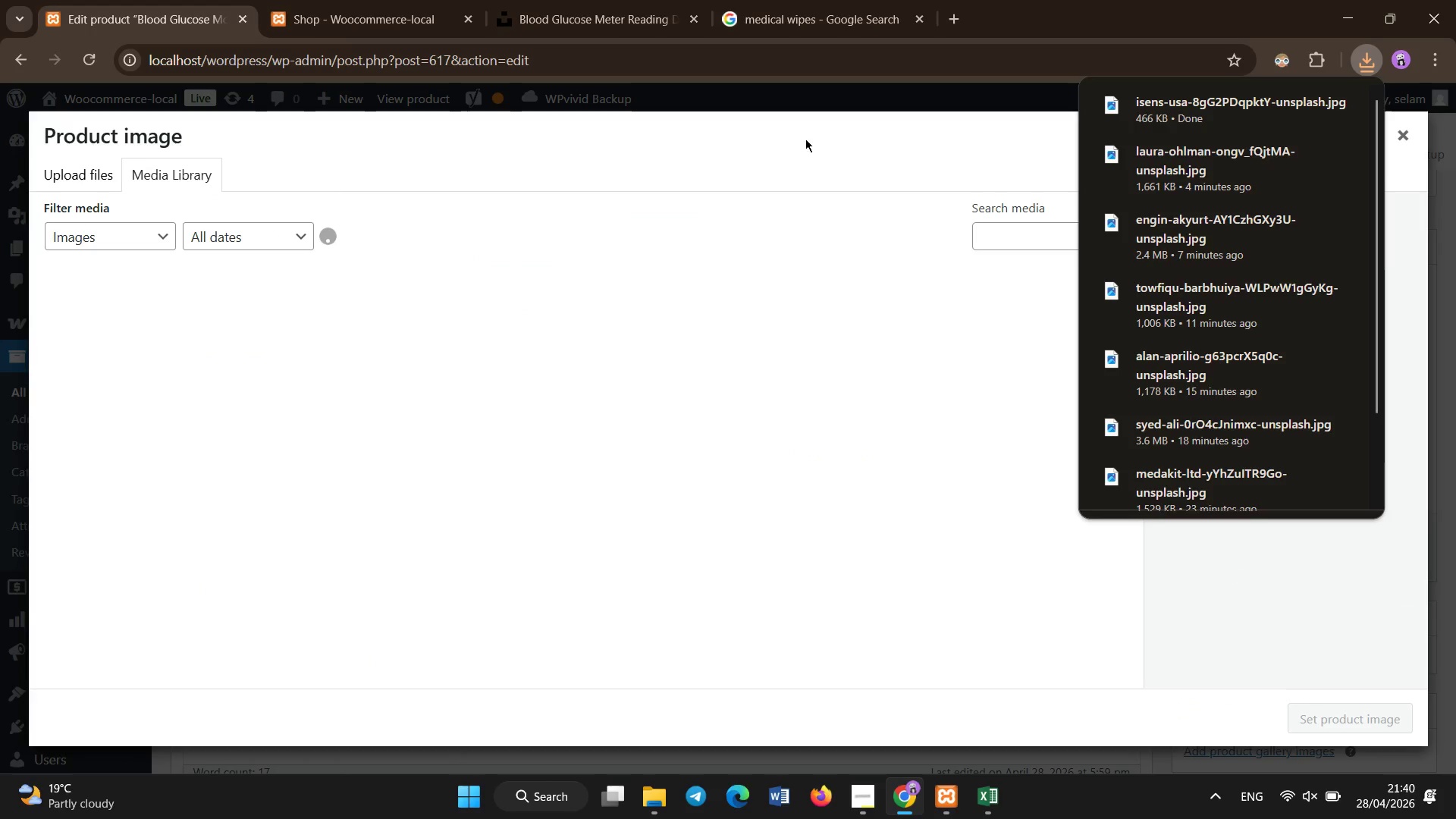 
left_click([338, 138])
 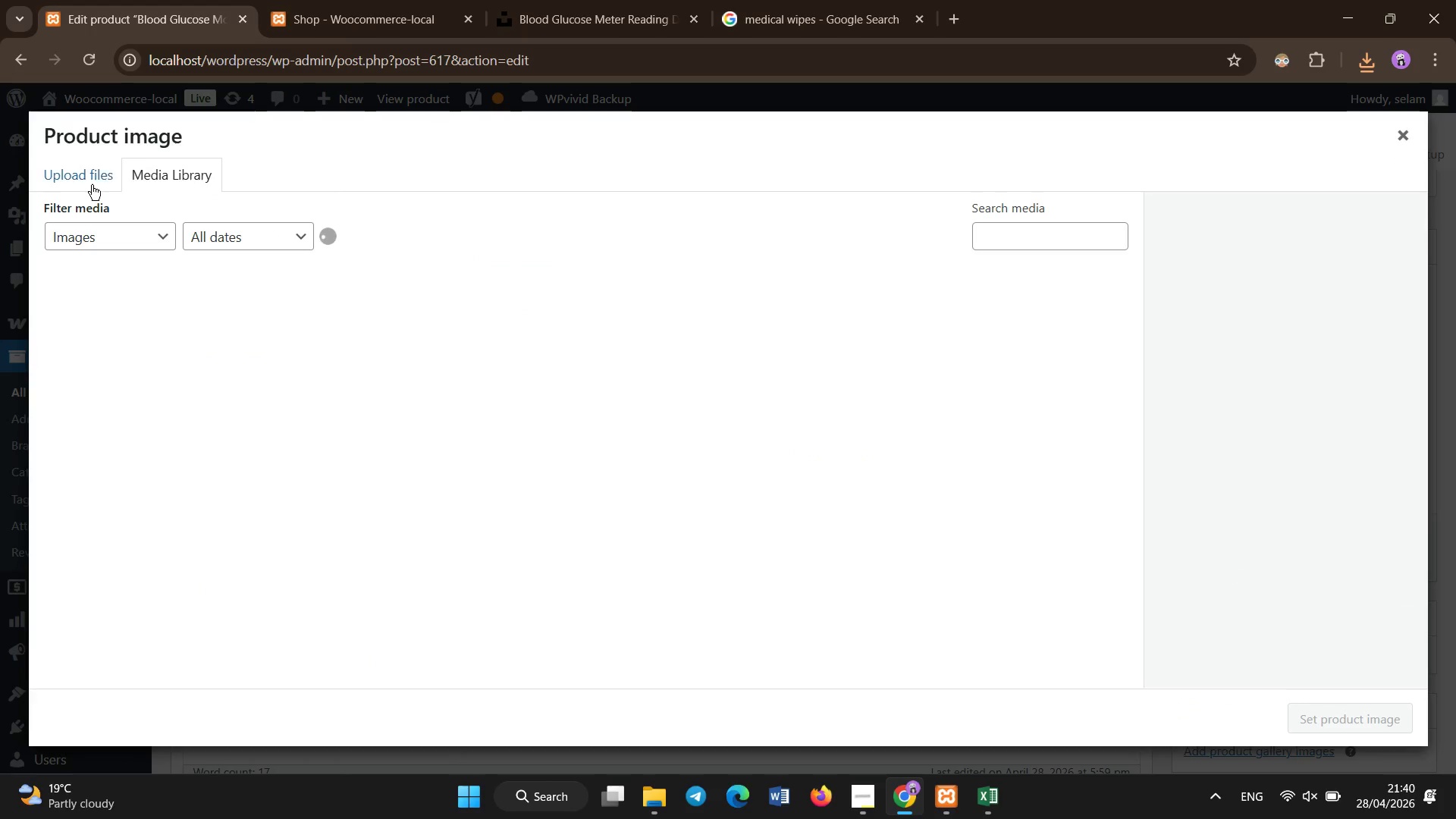 
left_click([80, 184])
 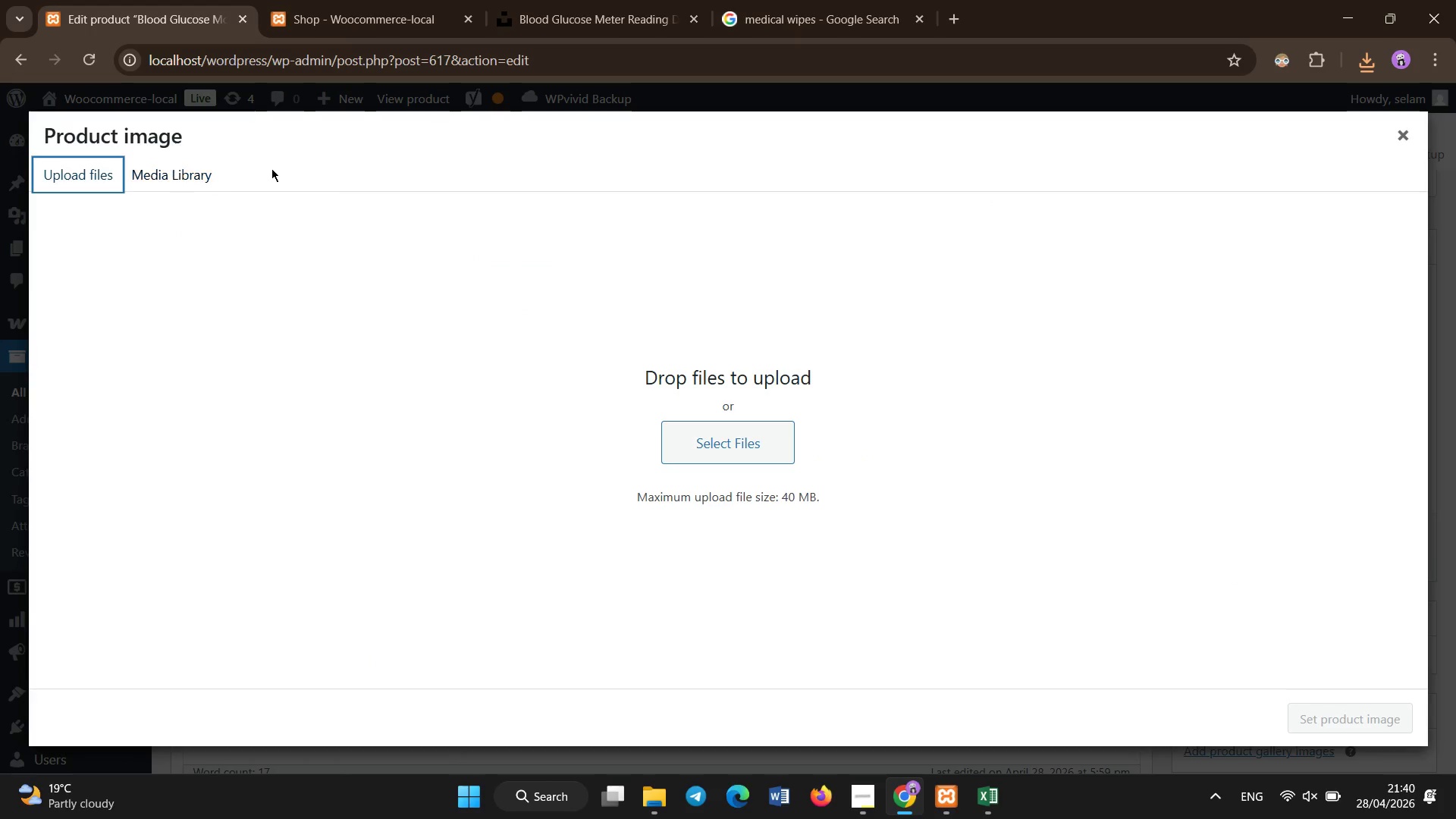 
left_click([271, 168])
 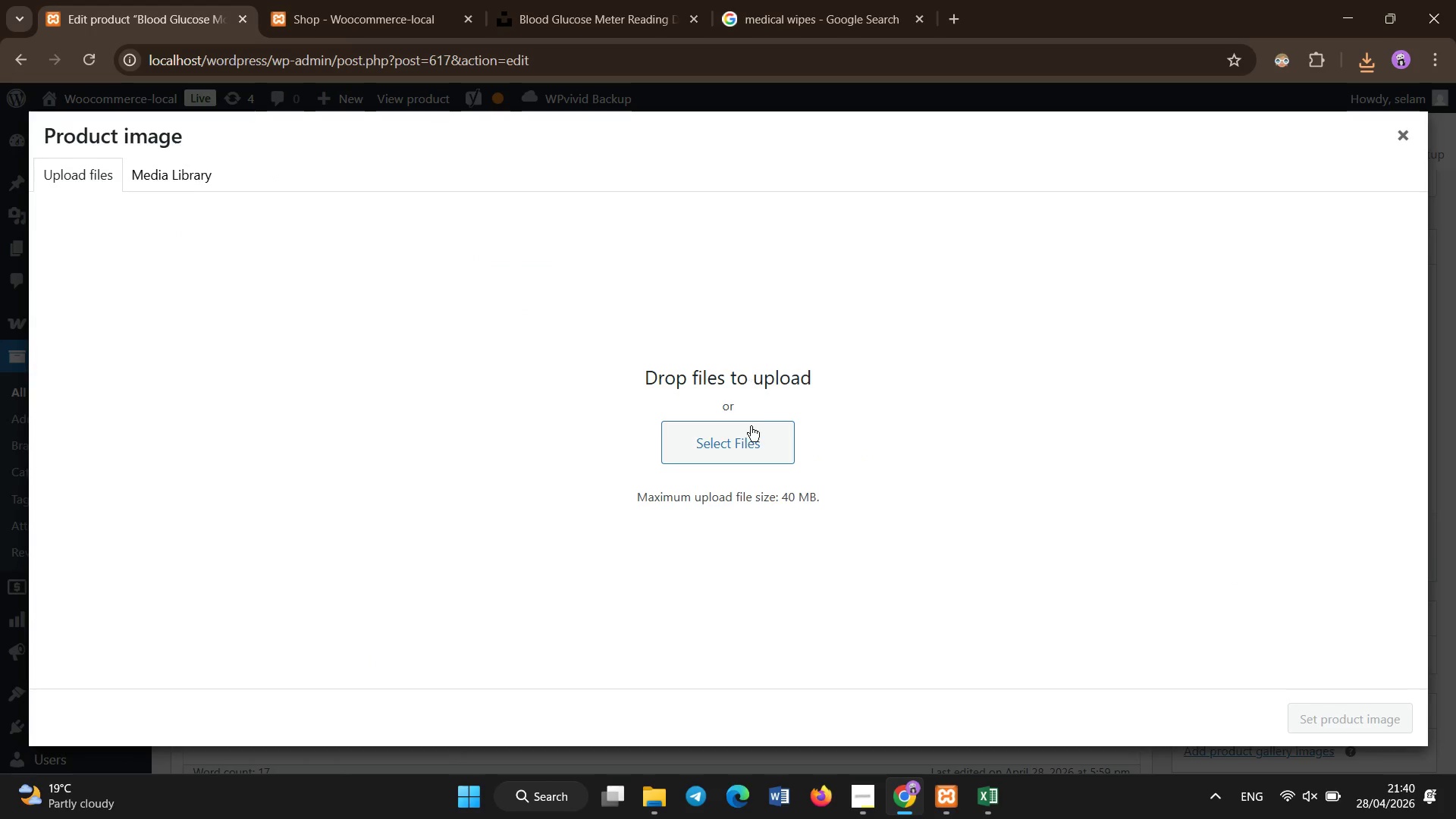 
left_click([748, 435])
 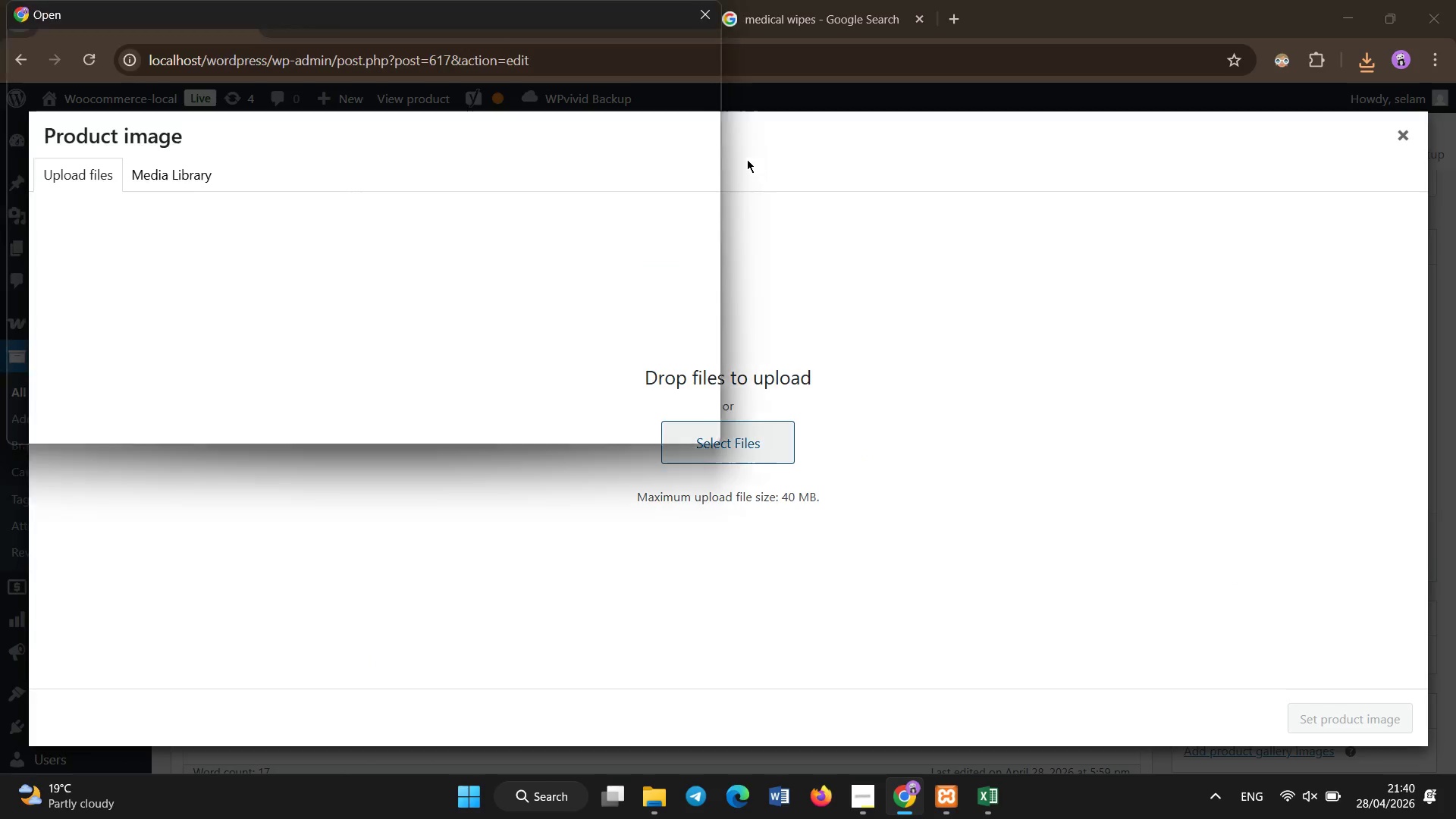 
double_click([747, 159])
 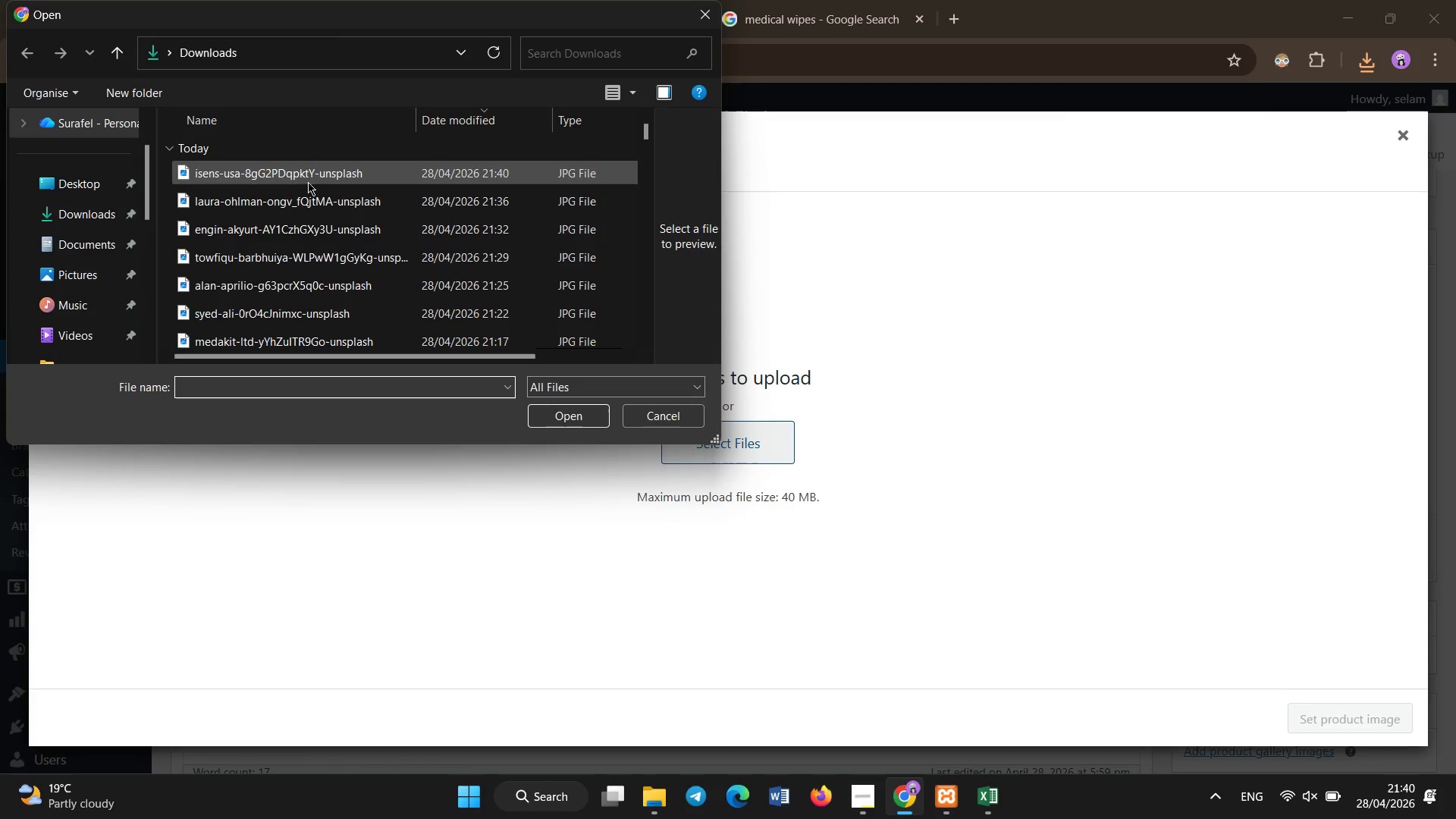 
left_click([303, 170])
 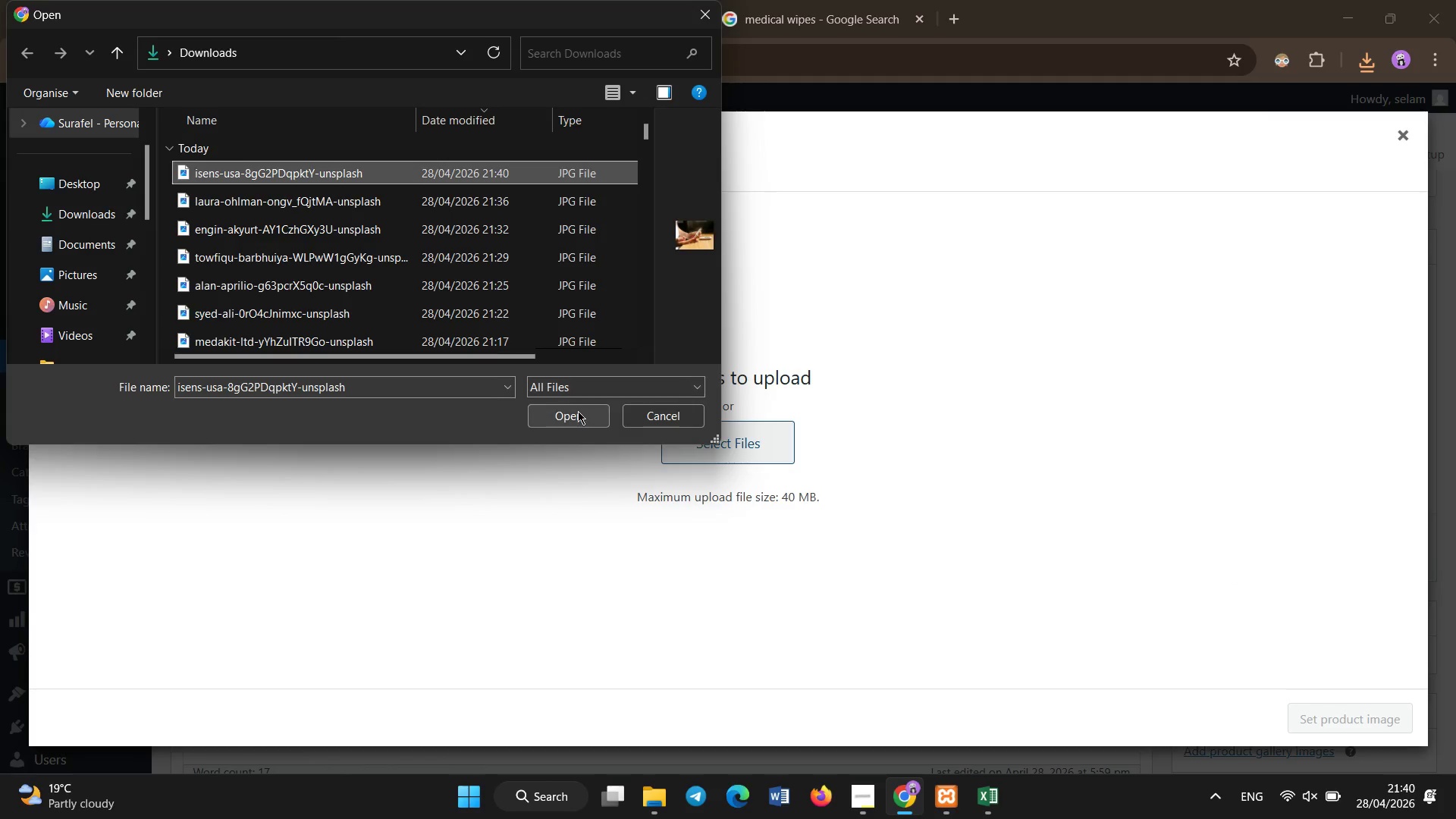 
left_click([578, 411])
 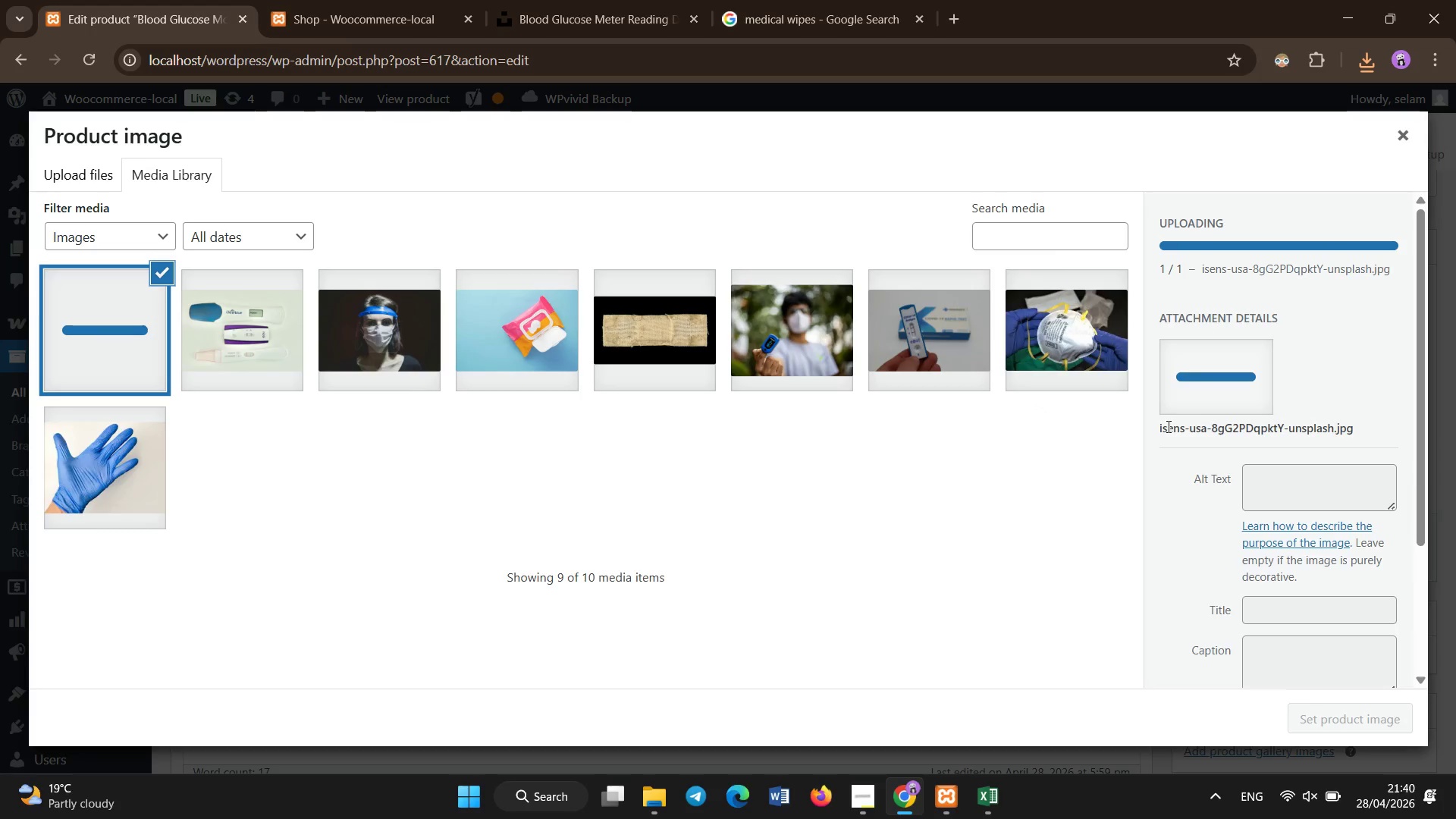 
left_click([1274, 488])
 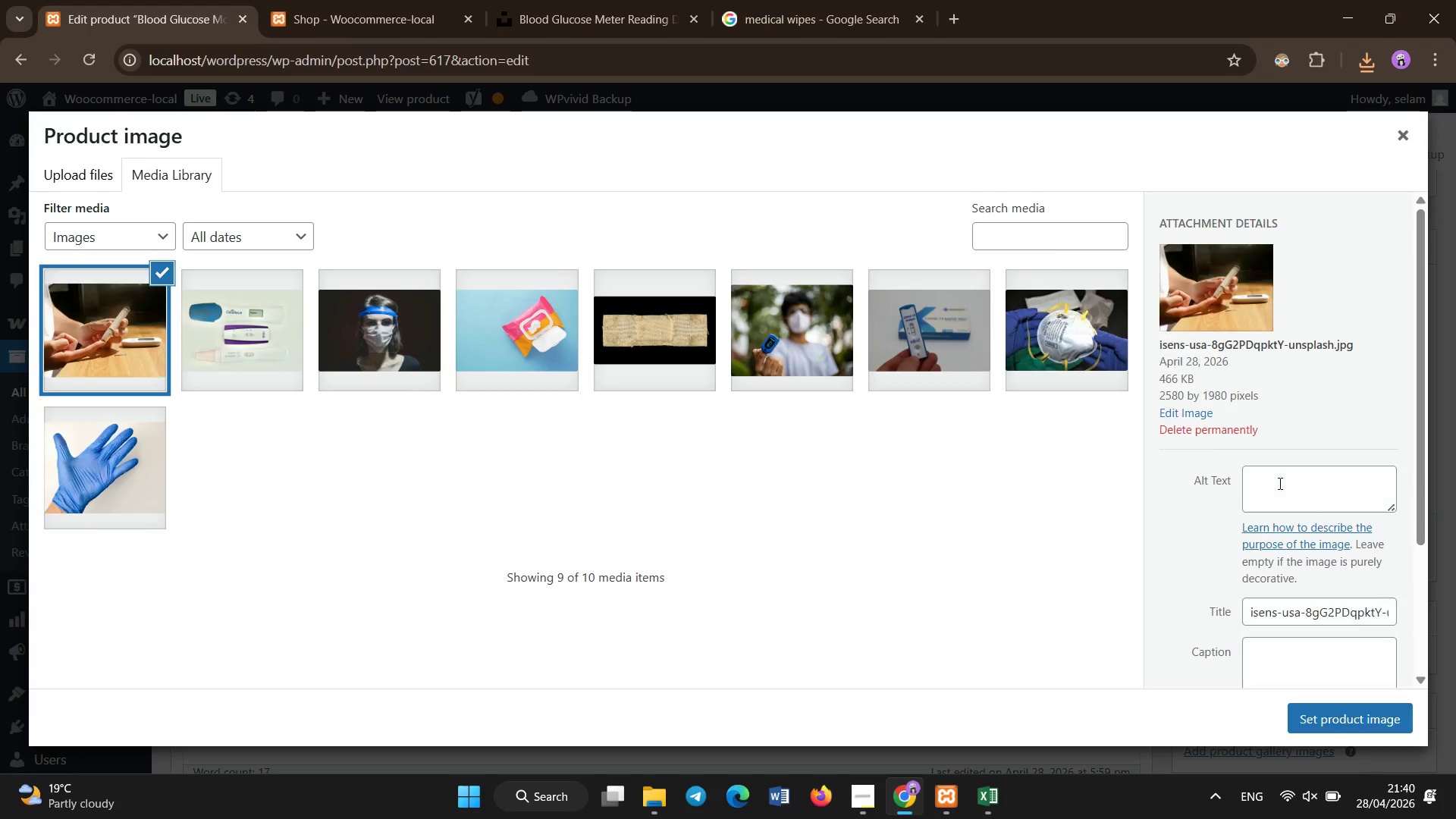 
left_click([1280, 484])
 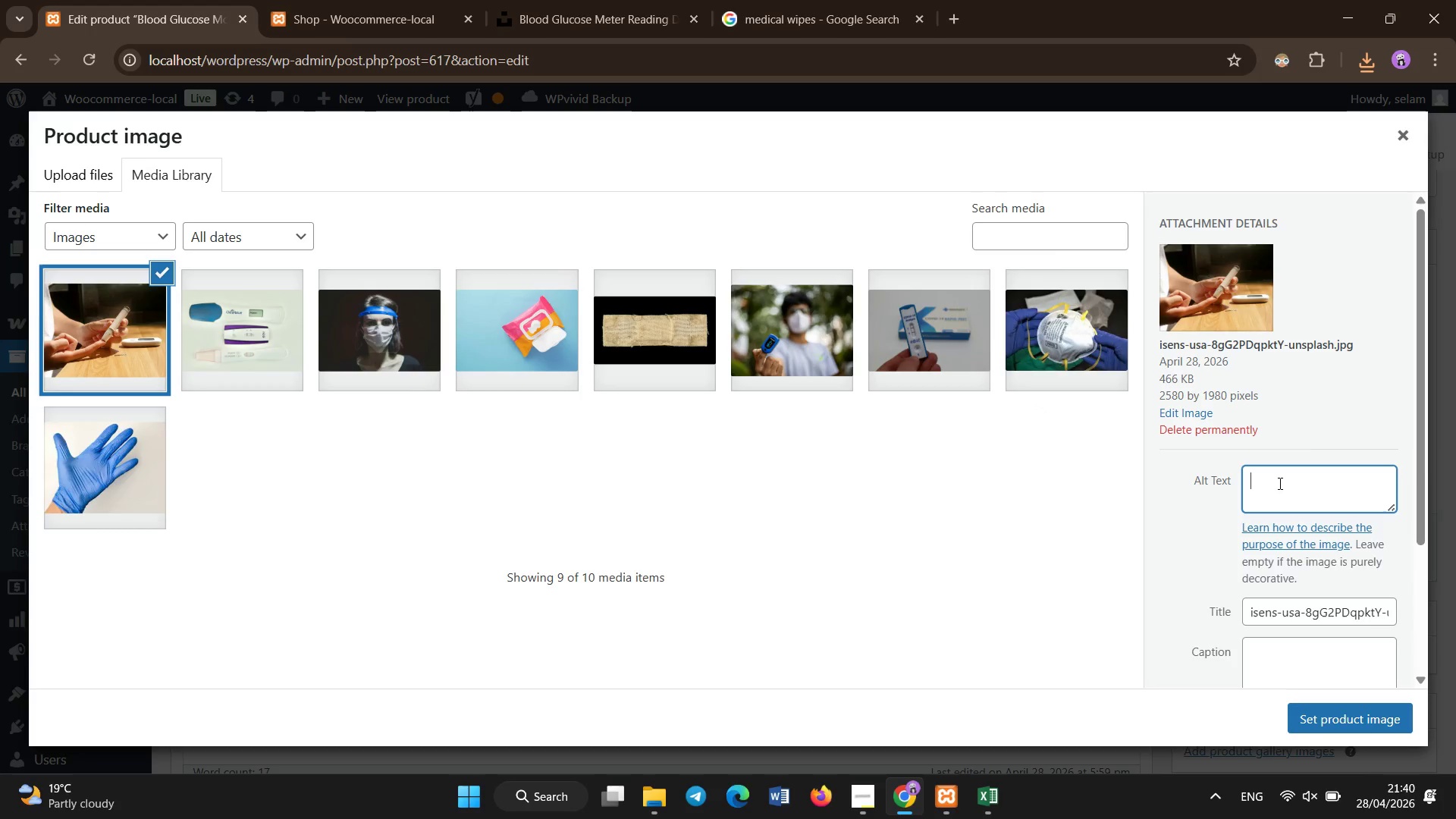 
hold_key(key=ShiftLeft, duration=1.5)
 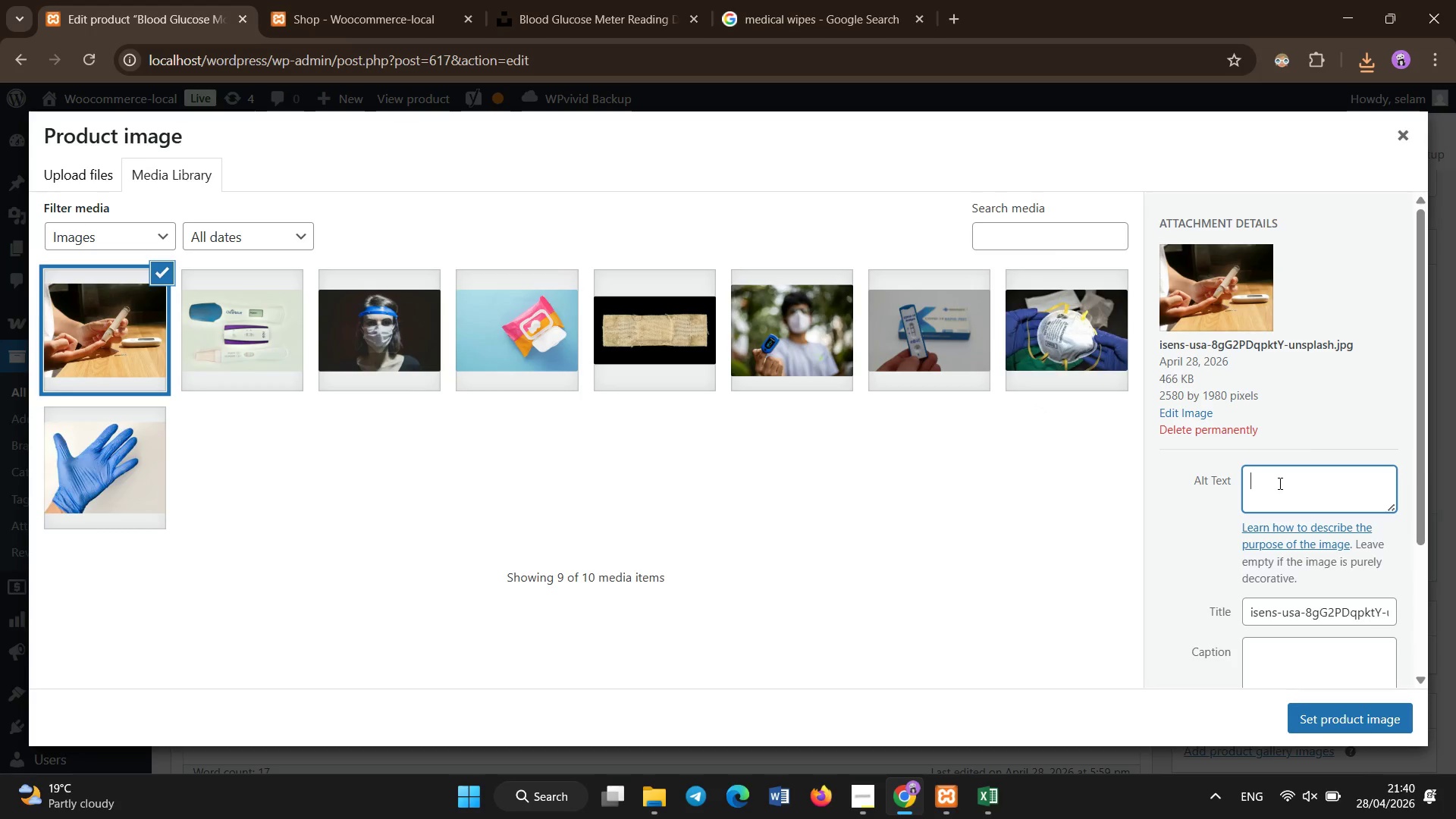 
type(Blood Glucose Monitoring System diabetes test device)
 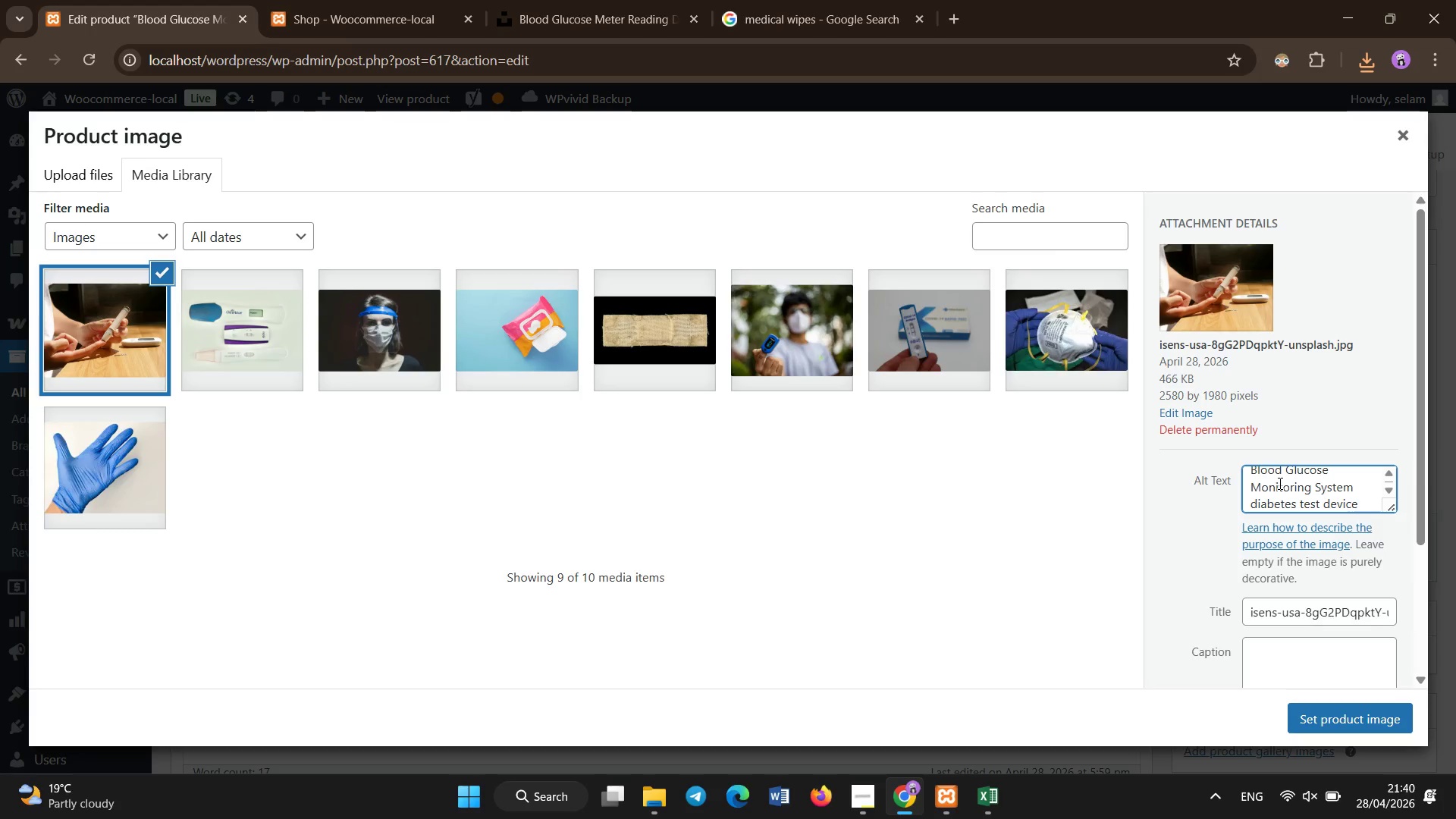 
left_click([1310, 724])
 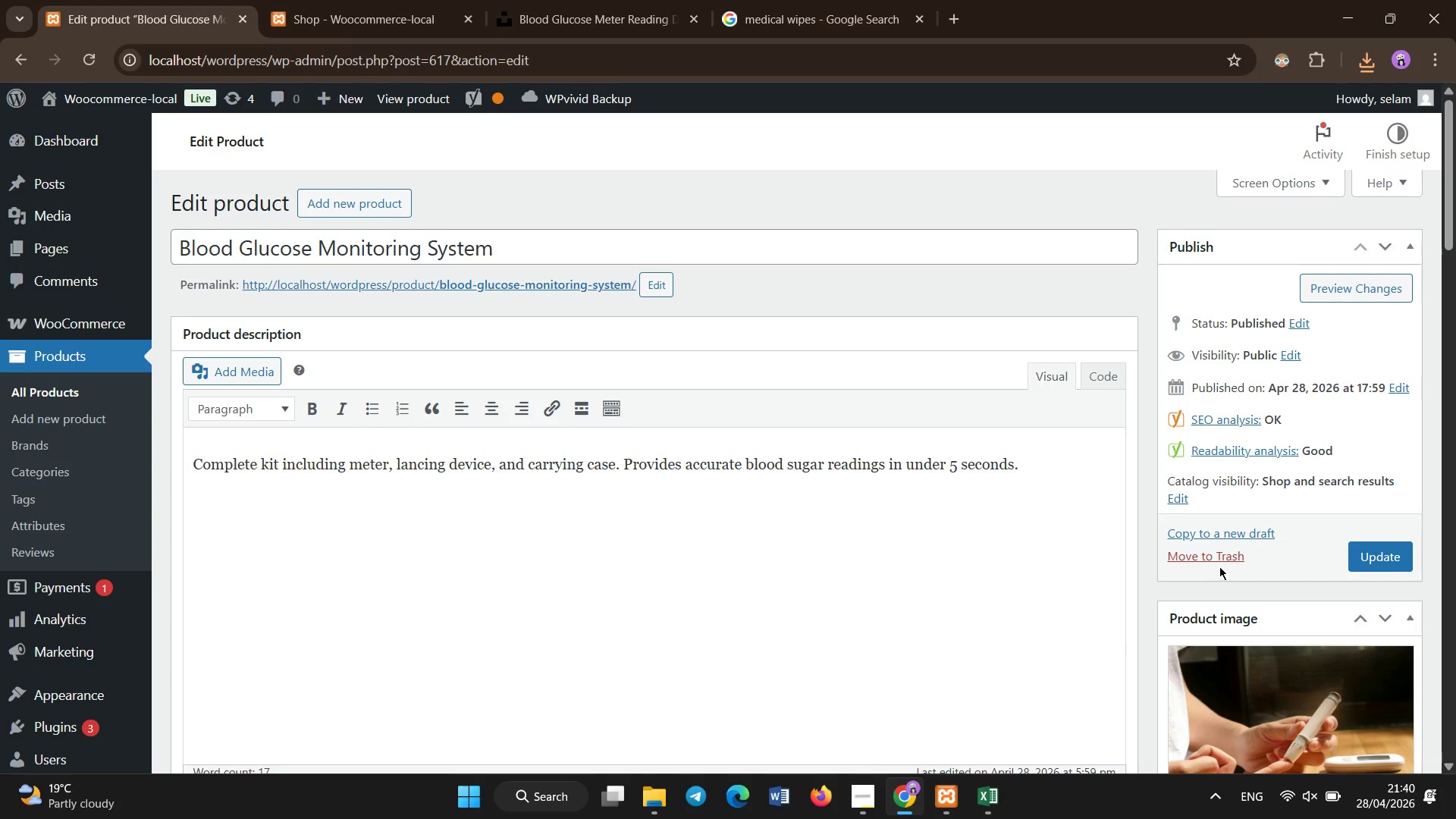 
scroll: coordinate [1241, 596], scroll_direction: down, amount: 3.0
 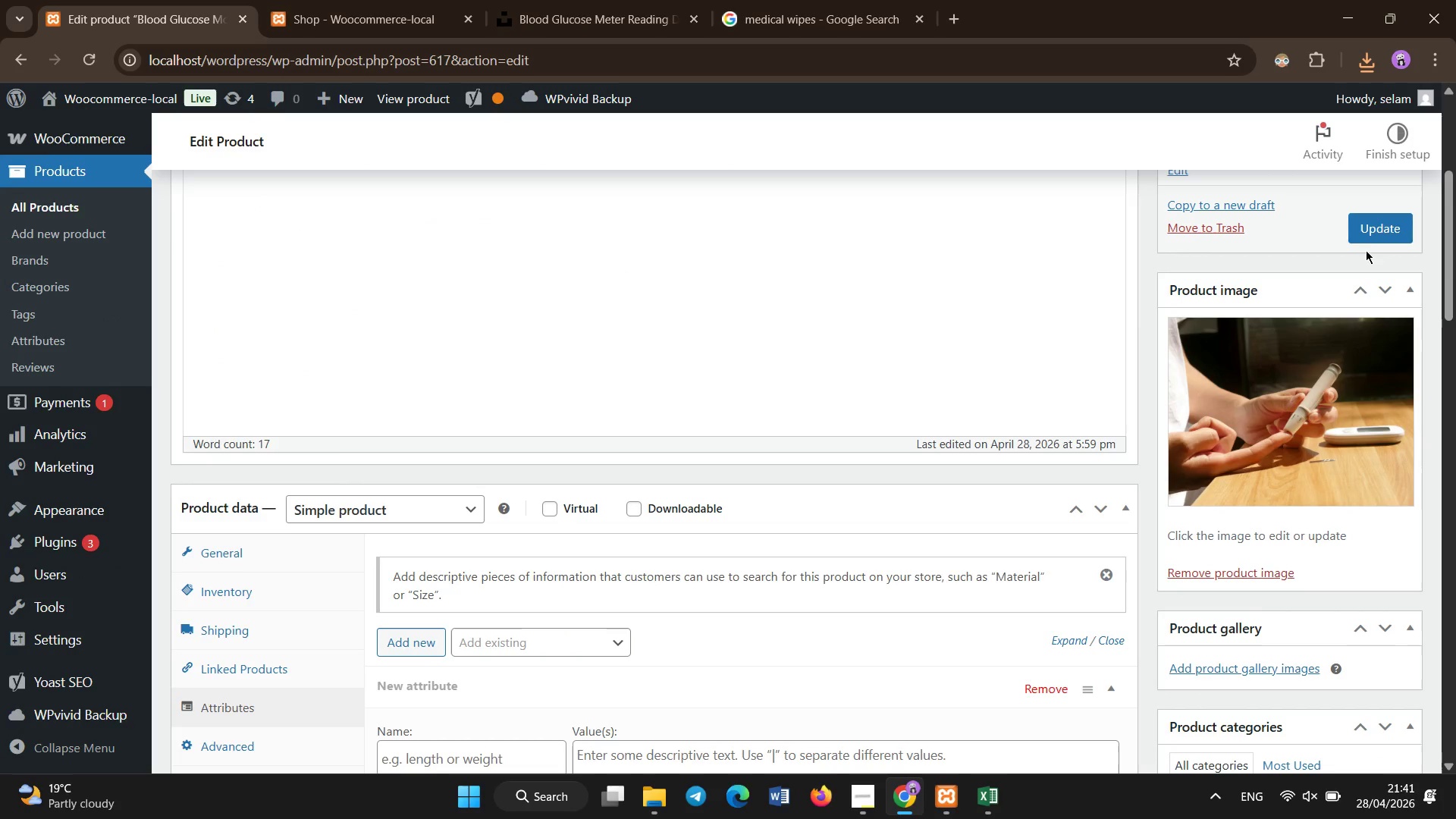 
left_click([1362, 242])
 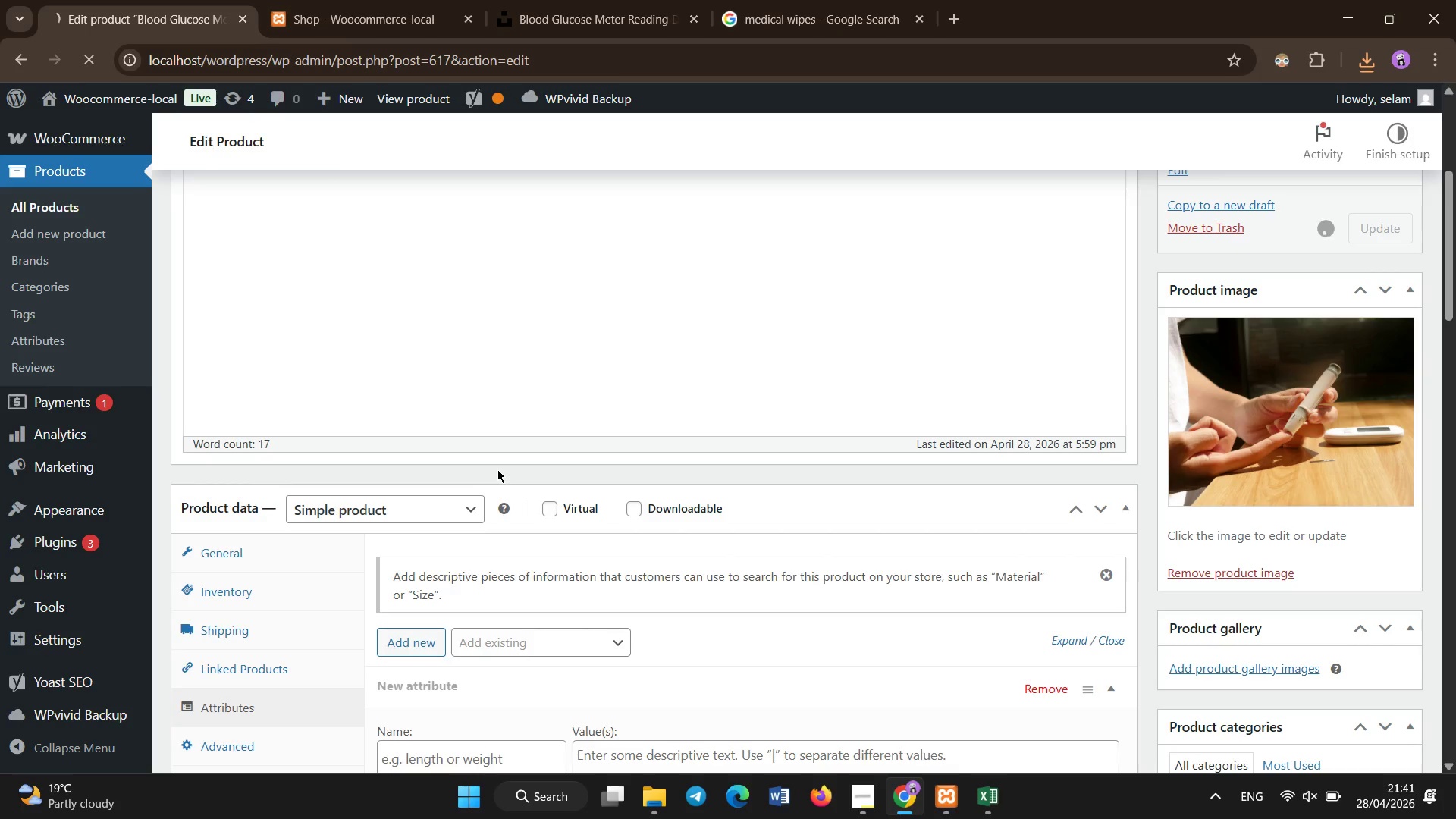 
wait(18.72)
 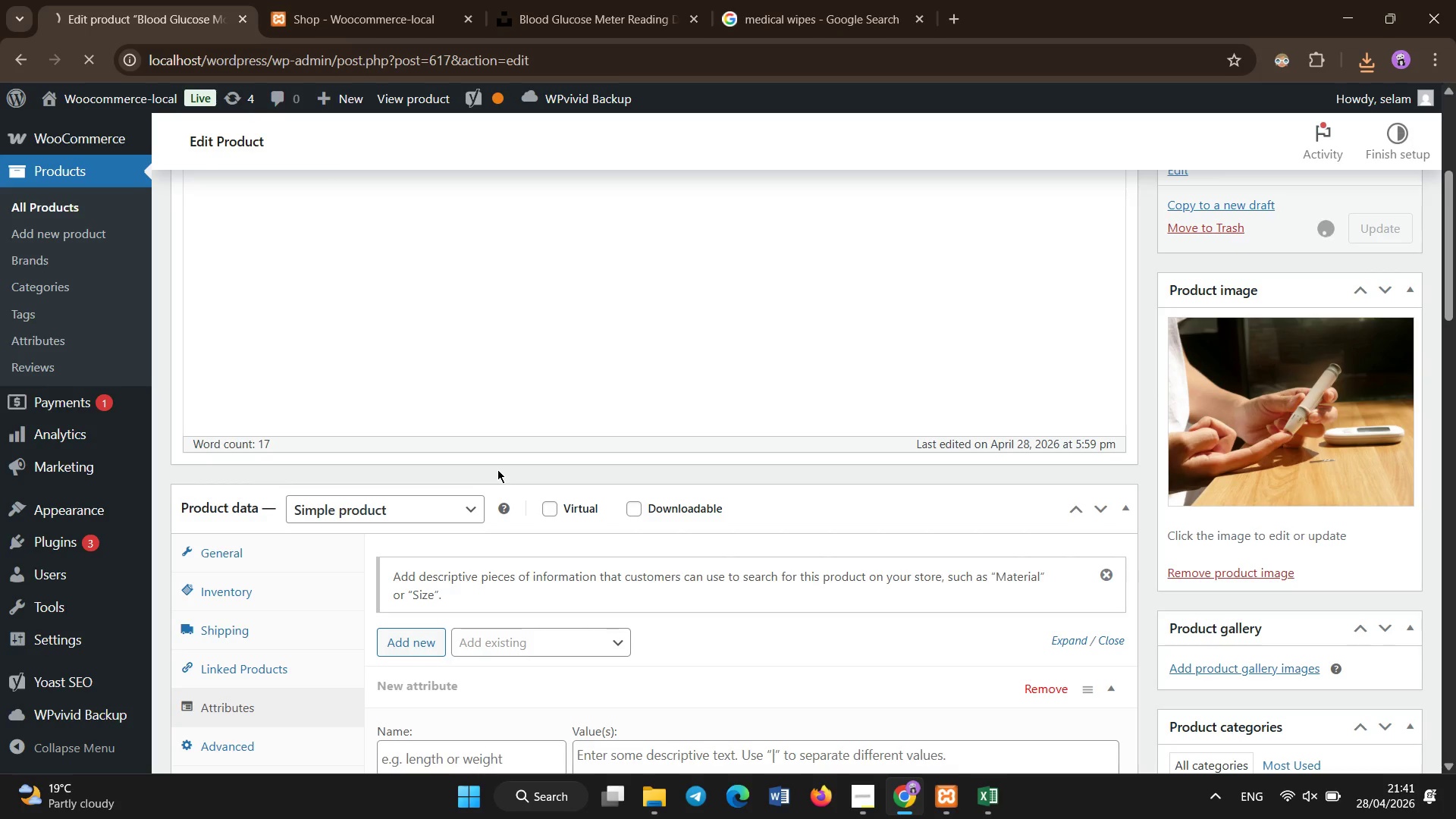 
left_click([419, 18])
 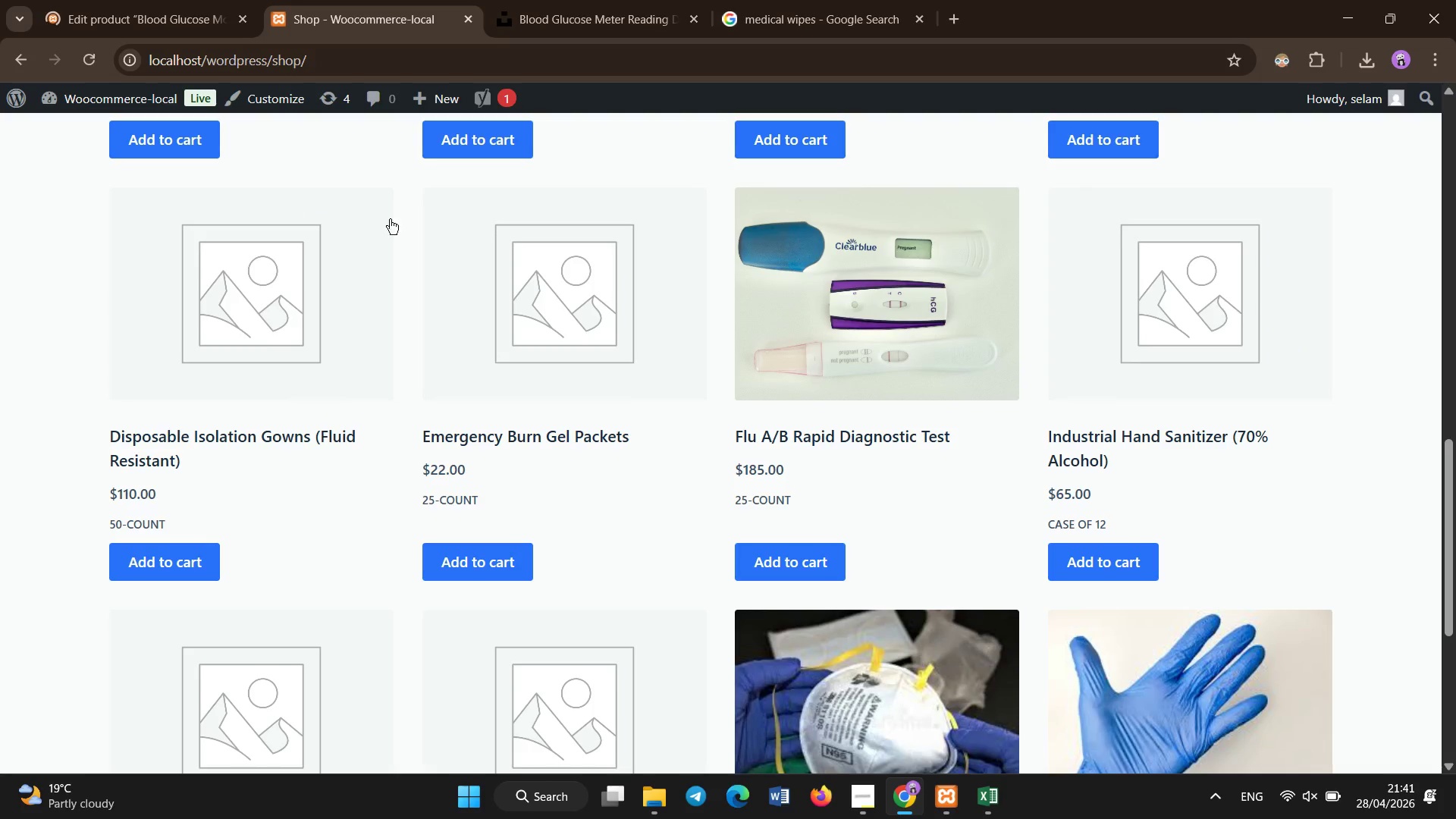 
key(Control+Shift+R)
 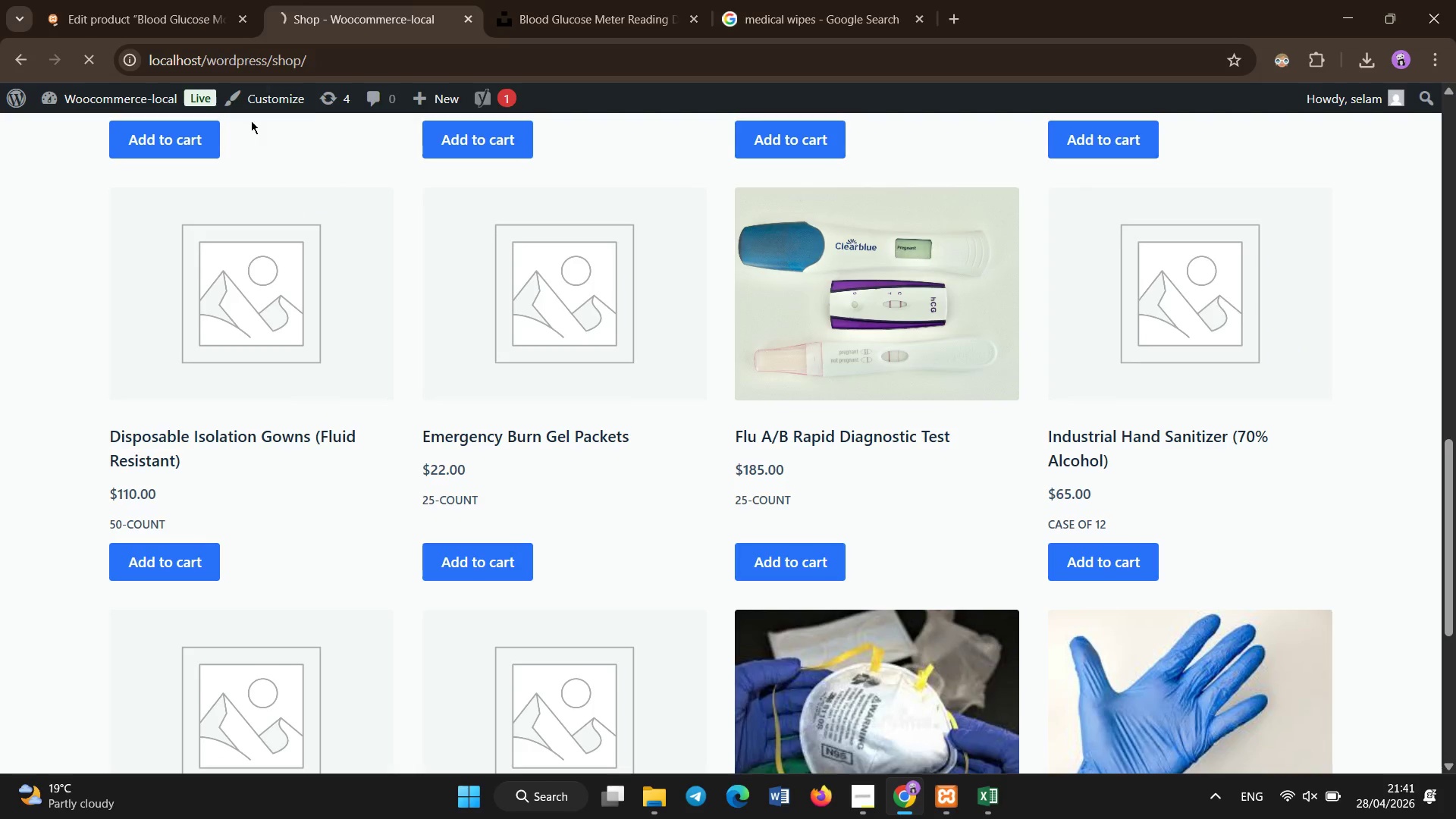 
left_click([193, 0])
 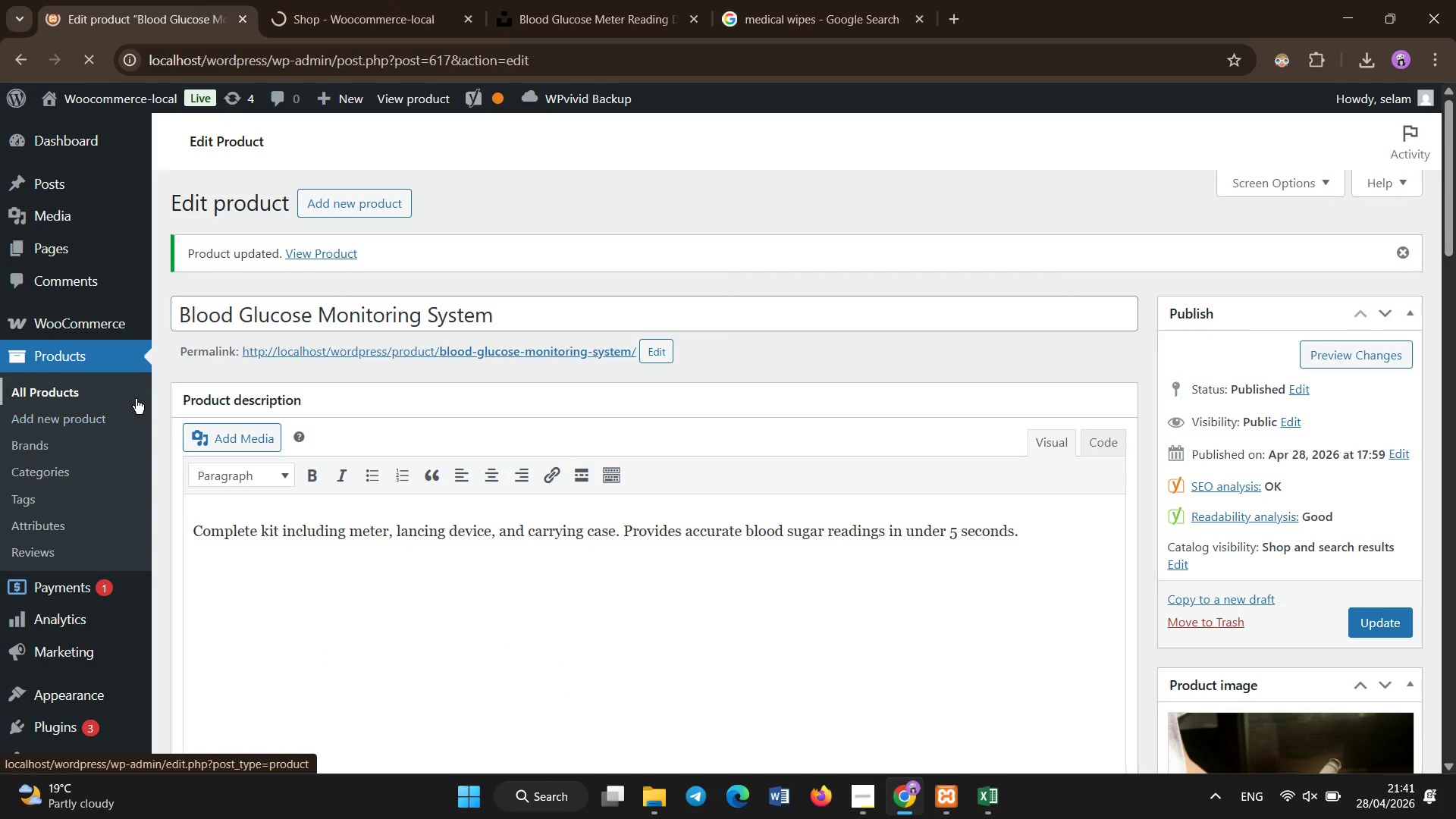 
left_click([122, 385])
 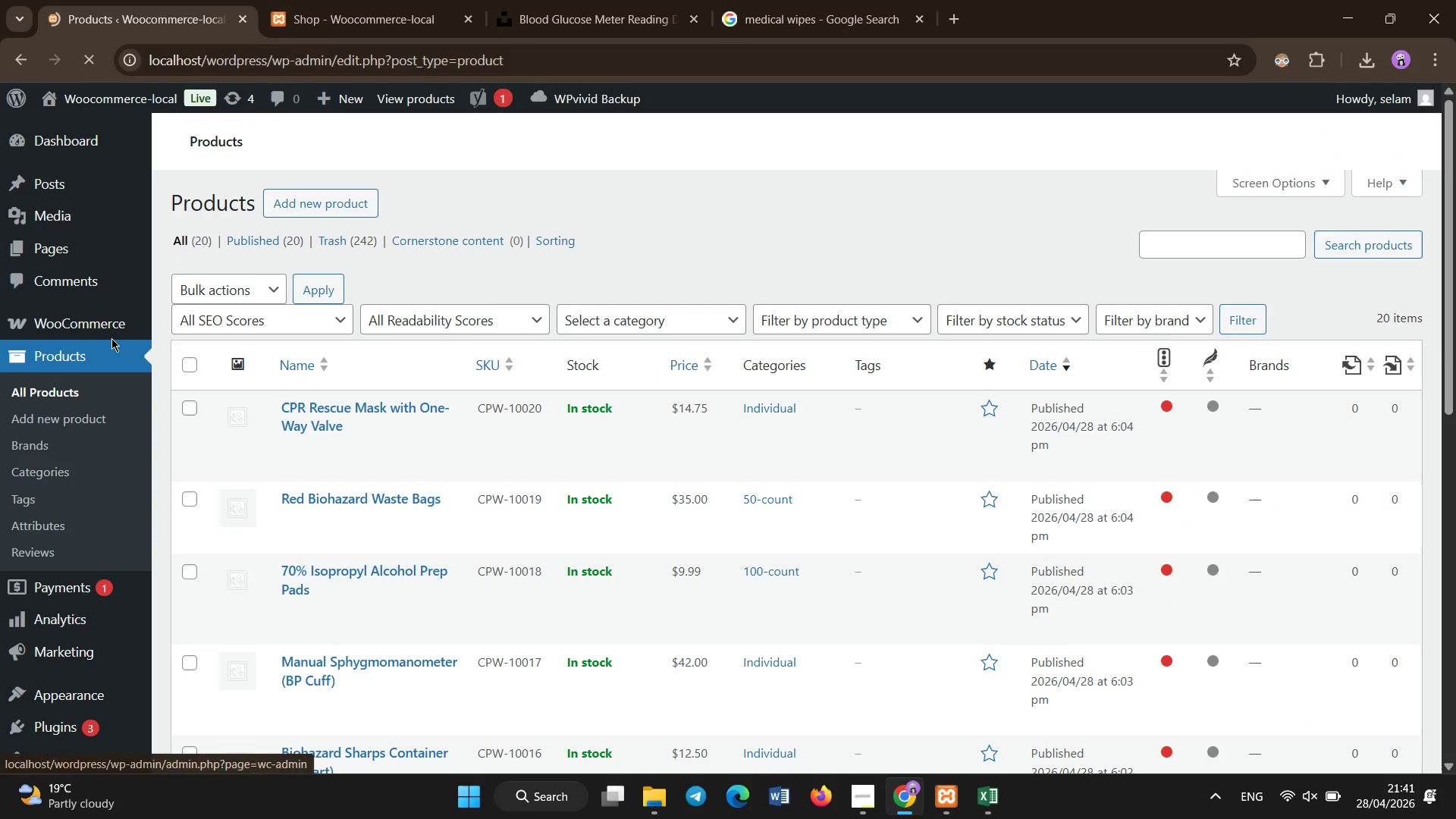 
wait(12.81)
 